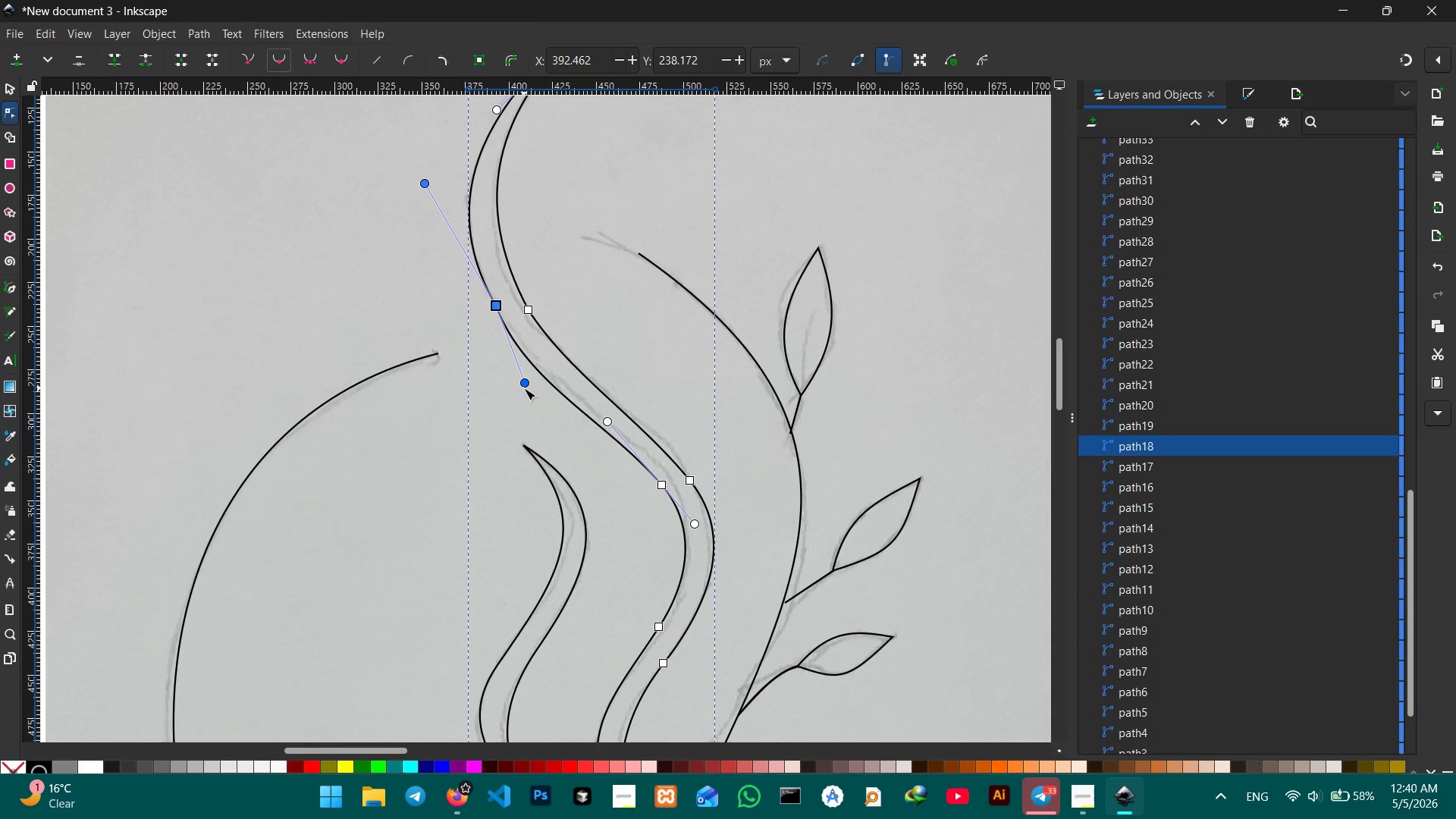 
left_click_drag(start_coordinate=[525, 385], to_coordinate=[529, 381])
 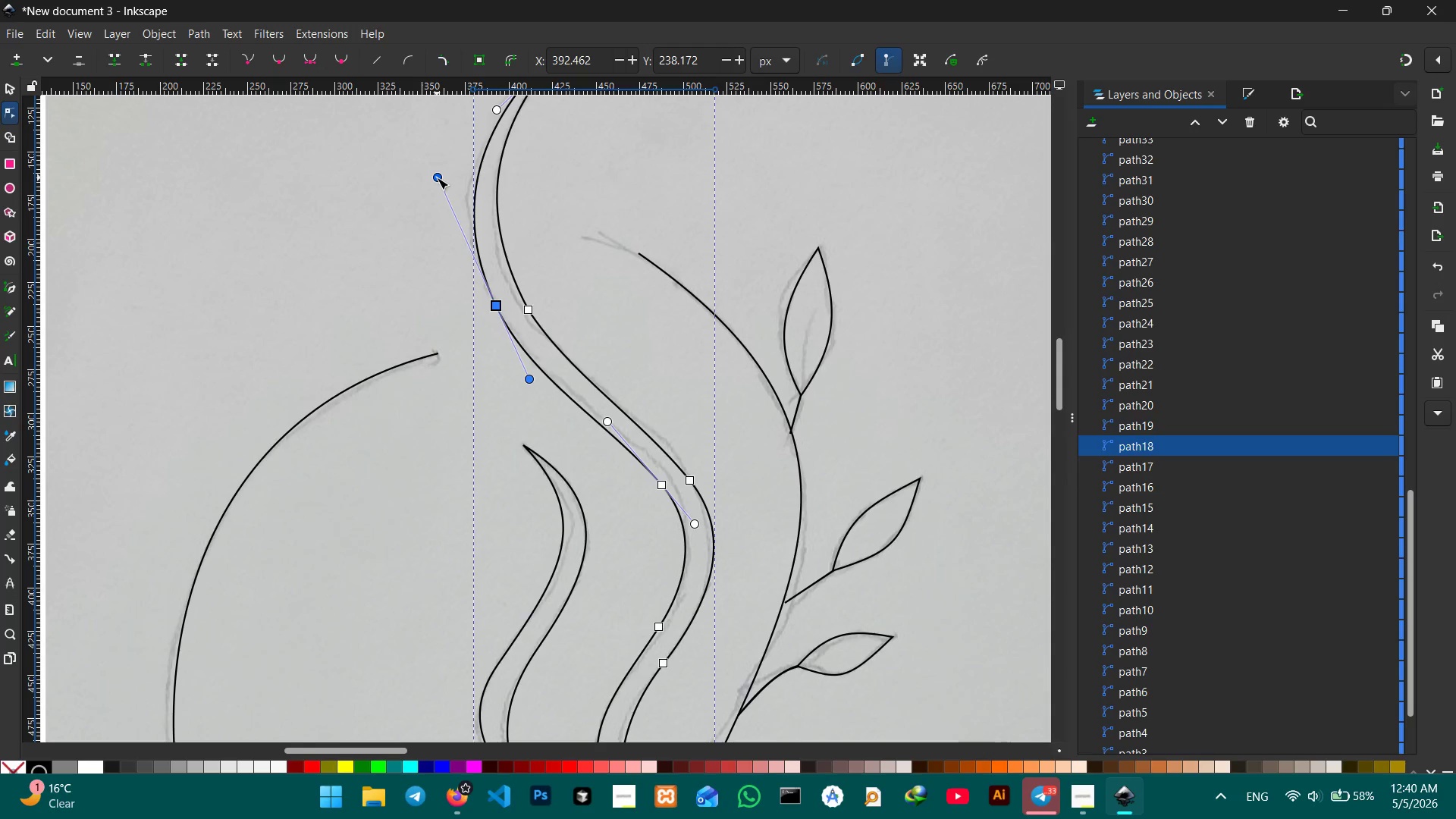 
left_click_drag(start_coordinate=[437, 177], to_coordinate=[444, 178])
 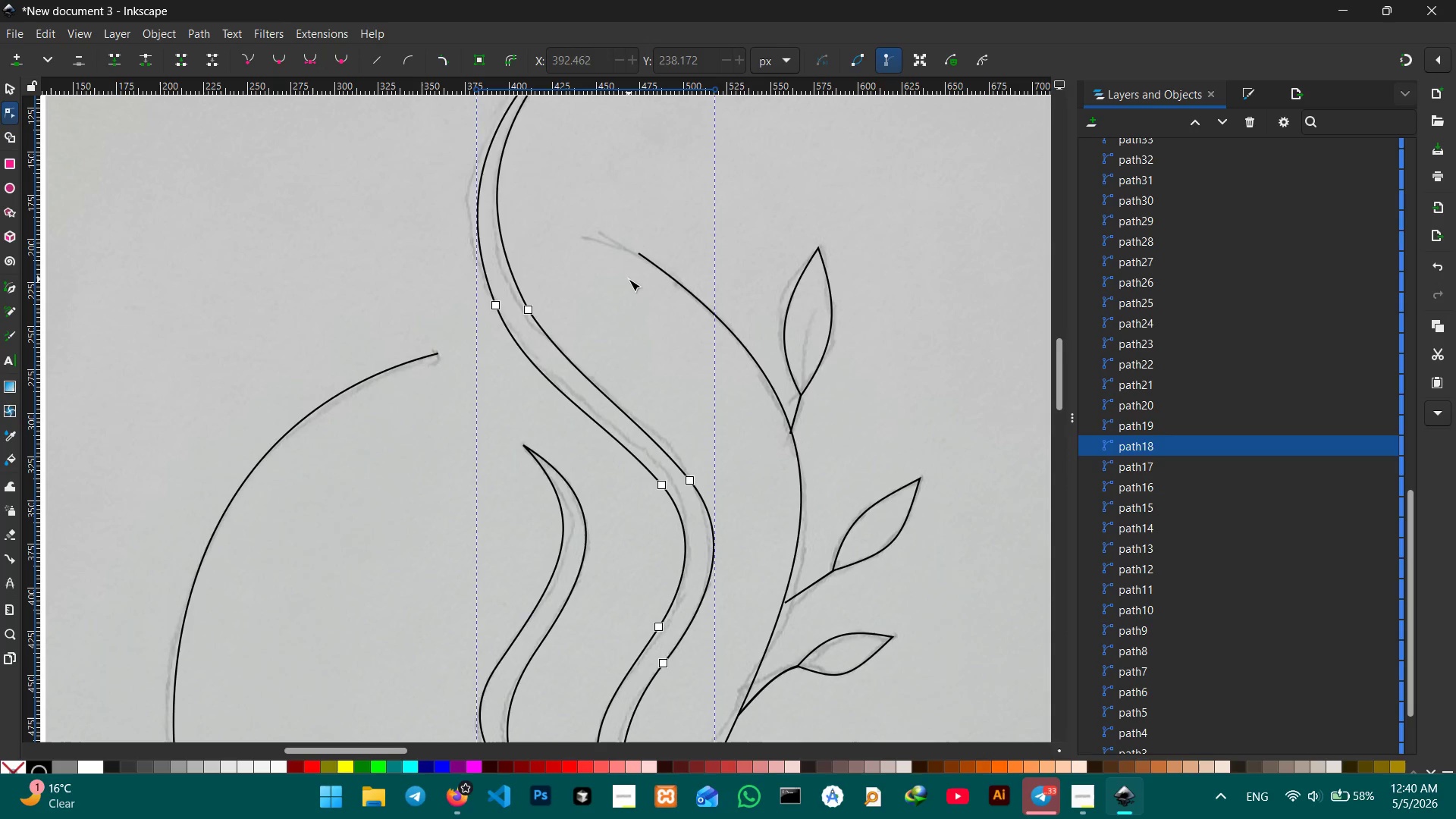 
double_click([629, 279])
 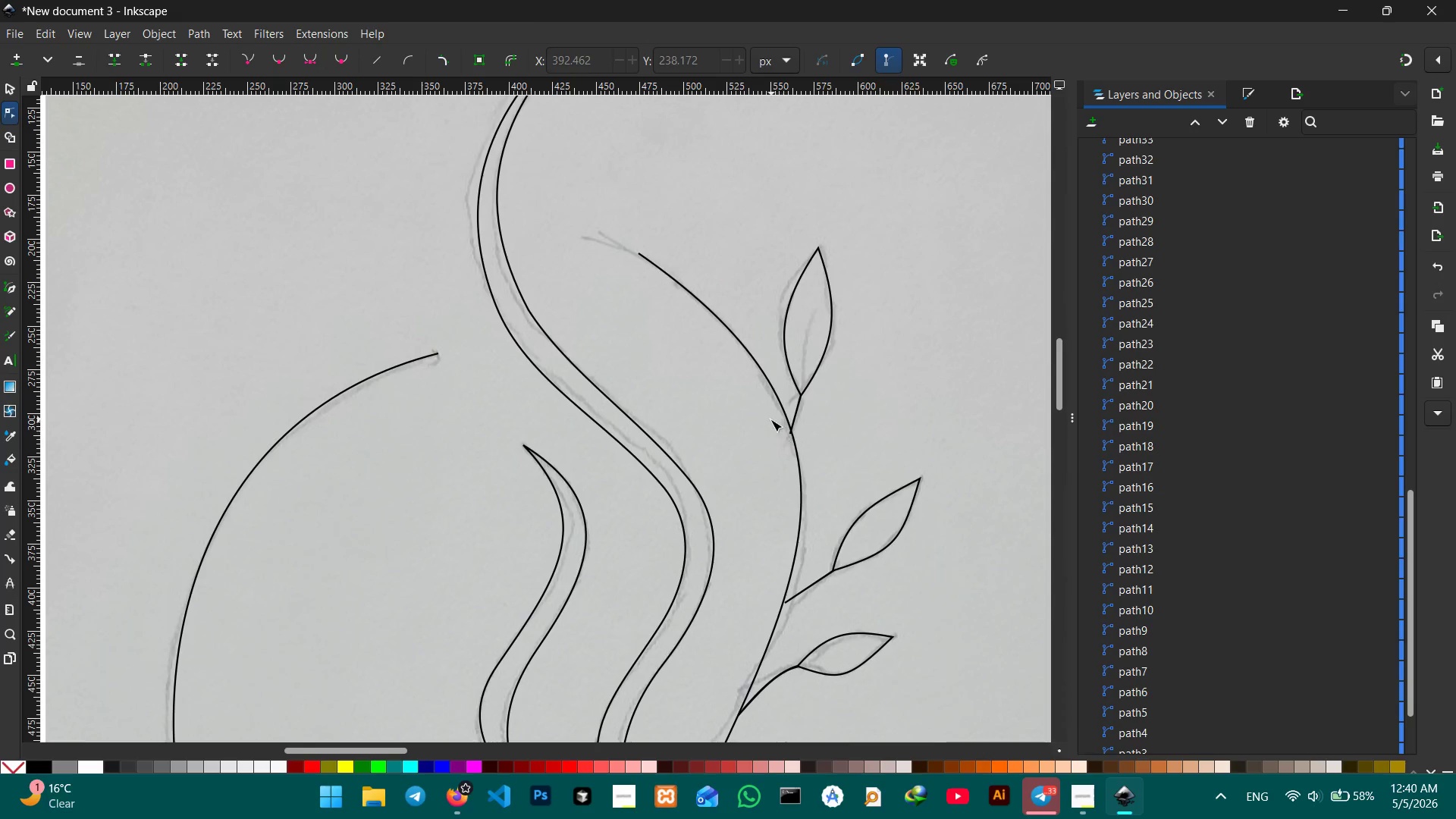 
scroll: coordinate [772, 417], scroll_direction: down, amount: 3.0
 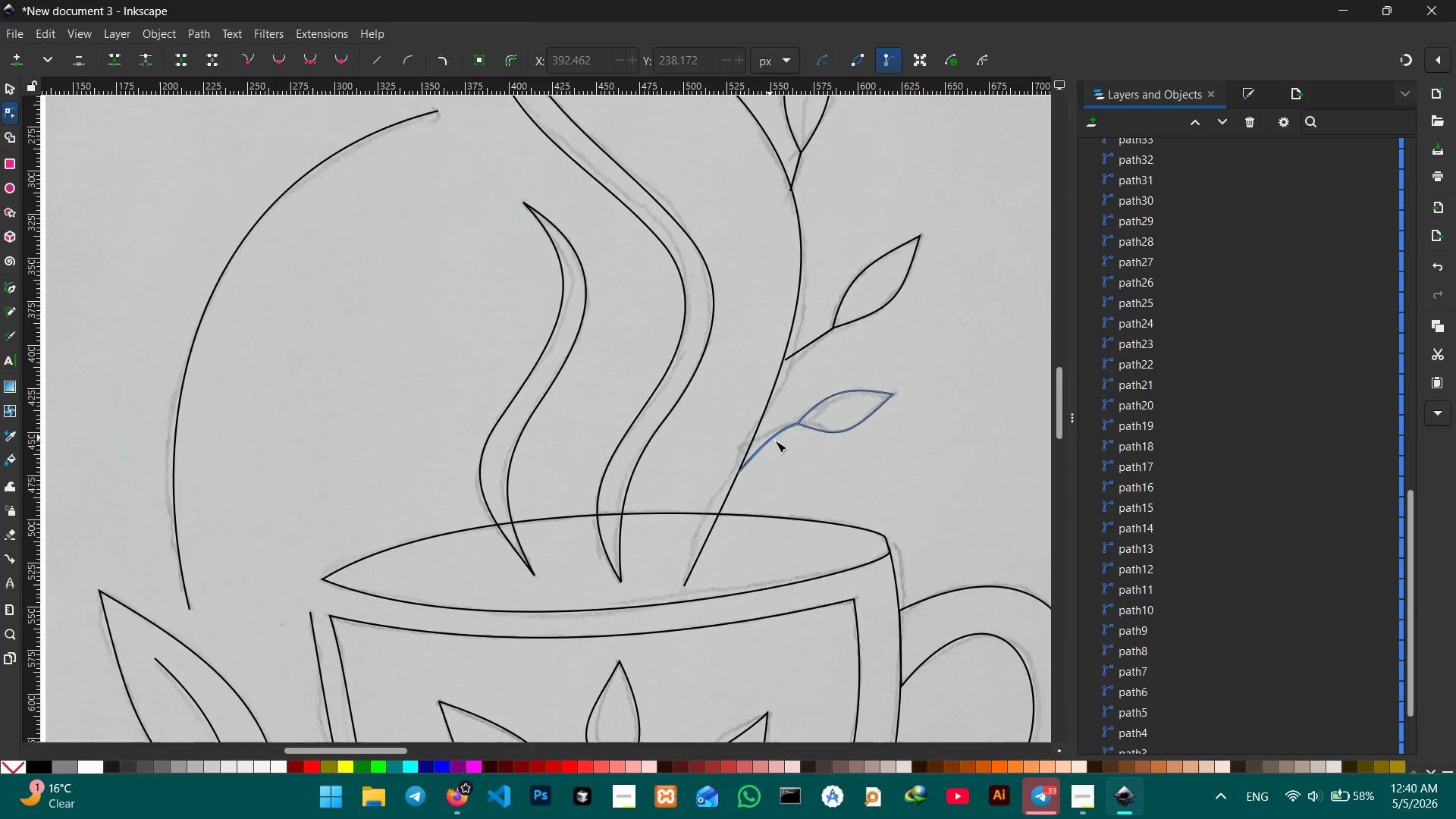 
scroll: coordinate [779, 442], scroll_direction: up, amount: 2.0
 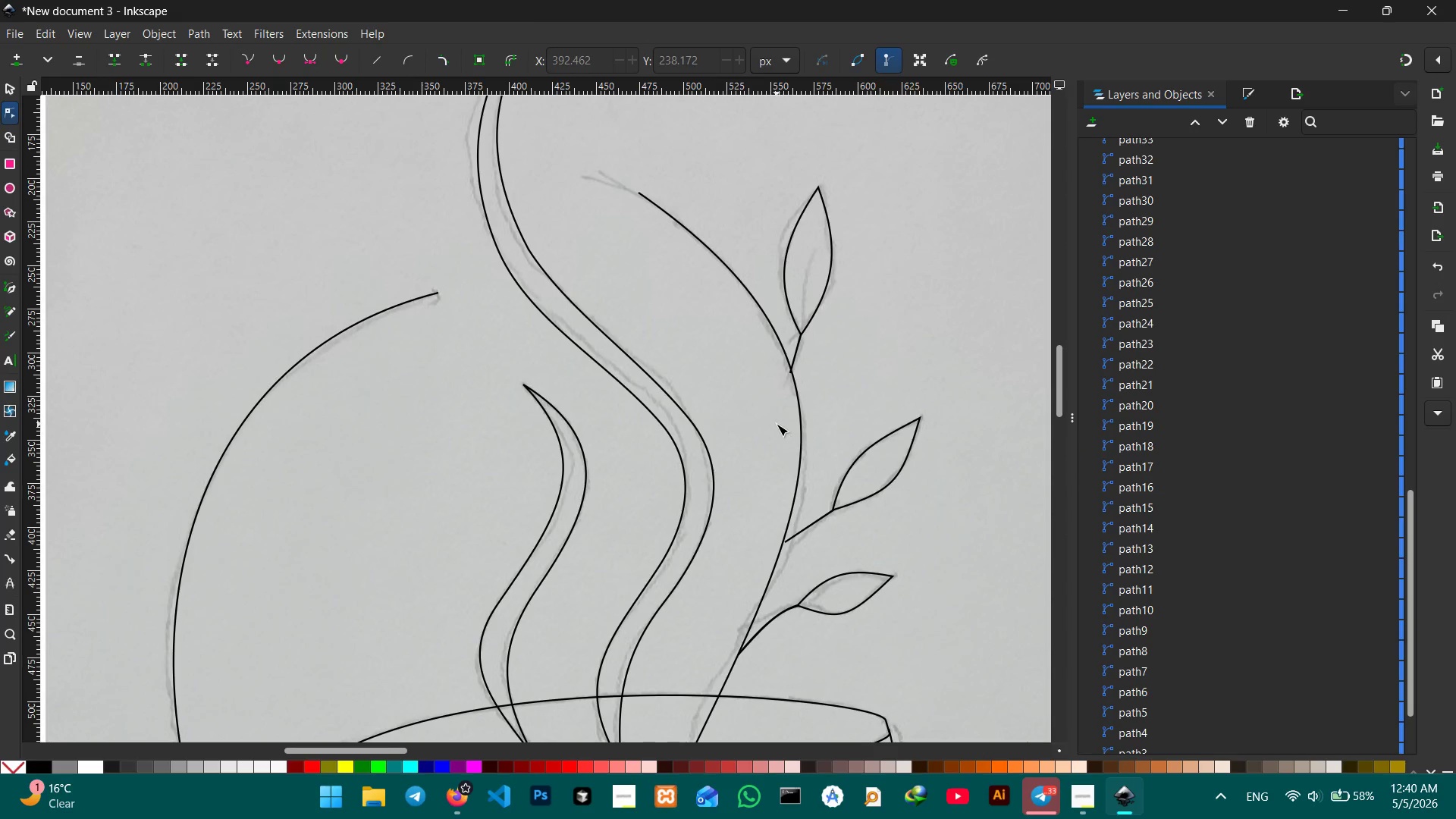 
scroll: coordinate [777, 423], scroll_direction: down, amount: 11.0
 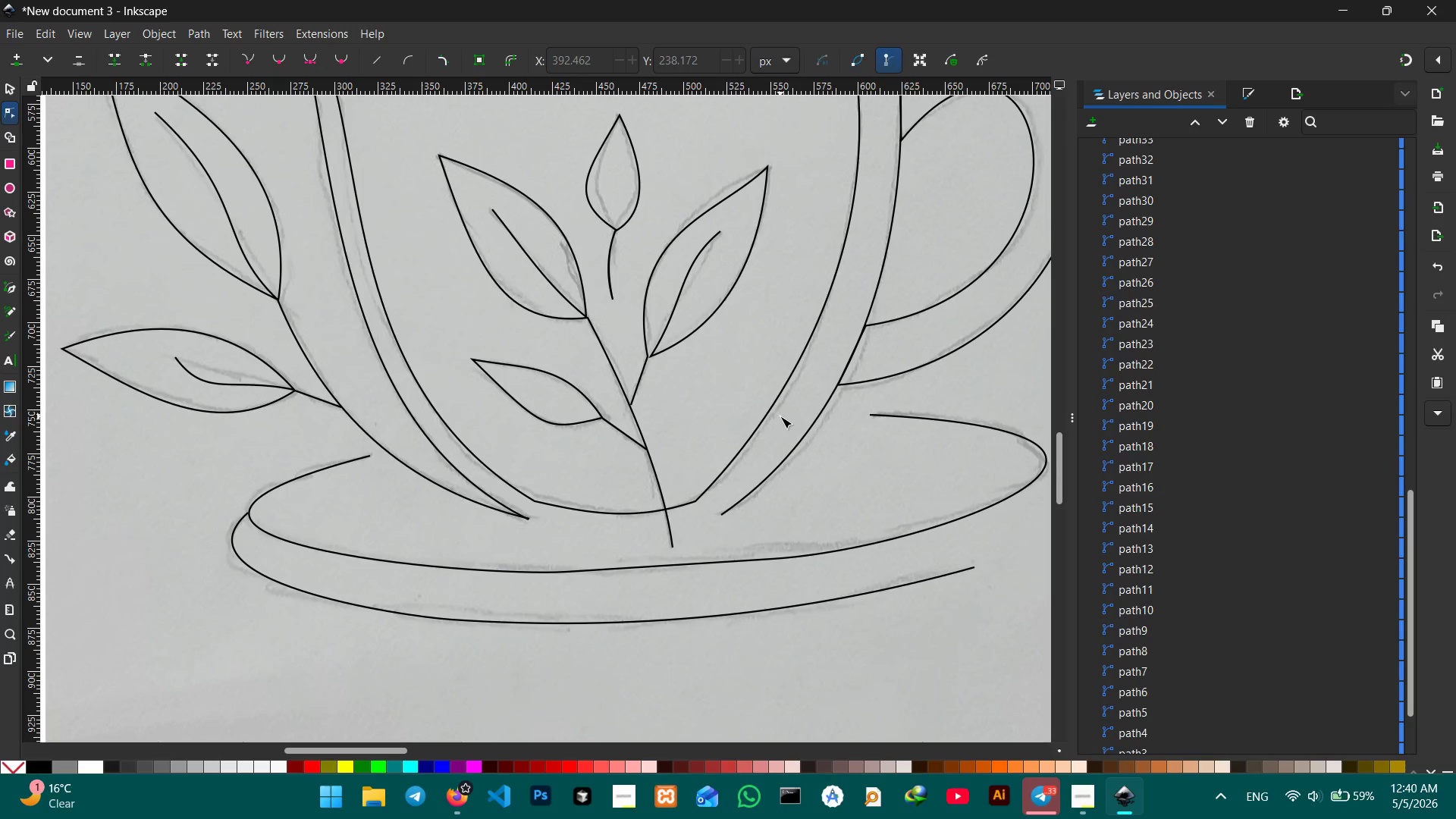 
wait(7.36)
 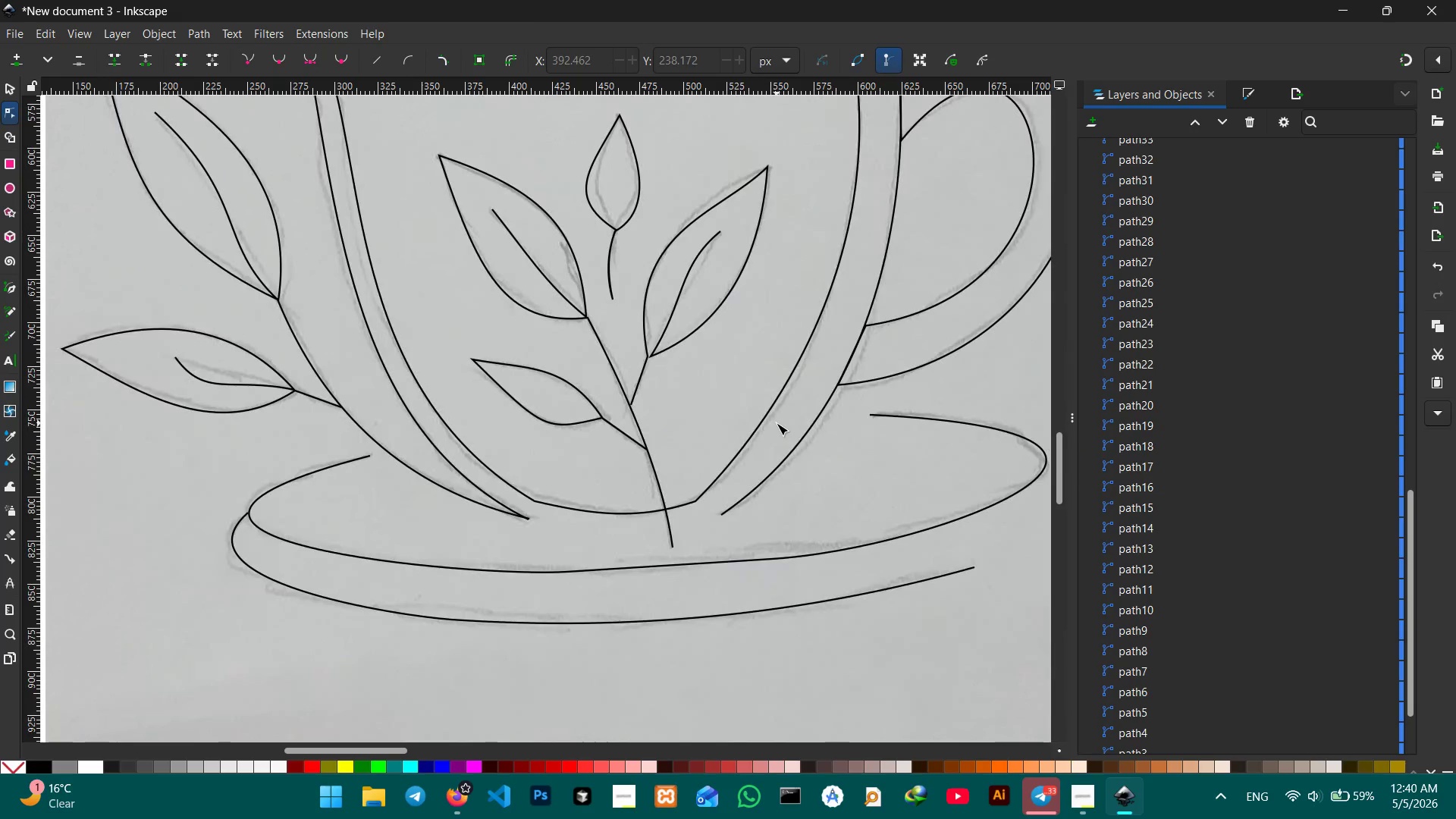 
left_click([670, 532])
 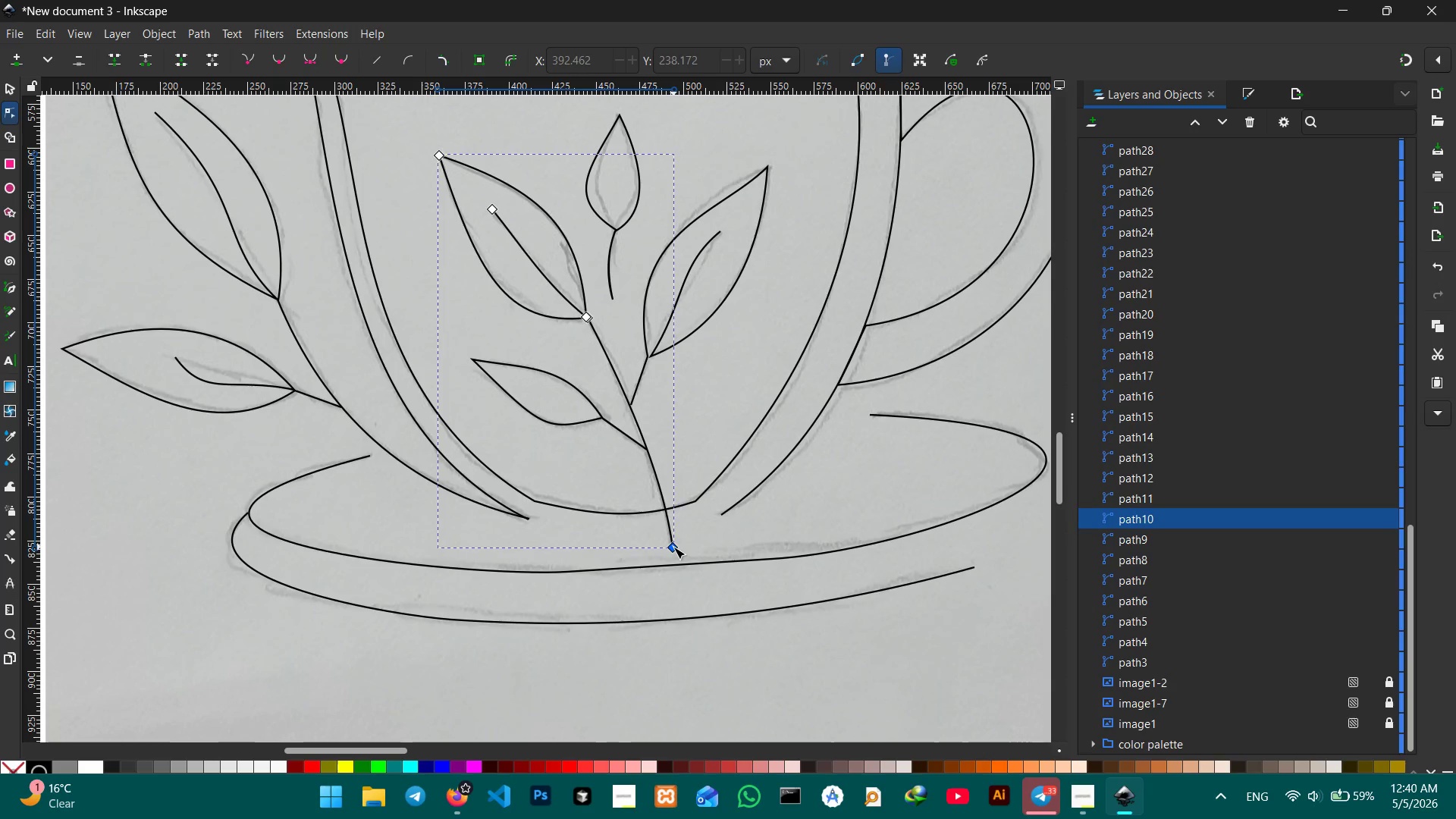 
left_click_drag(start_coordinate=[673, 547], to_coordinate=[679, 564])
 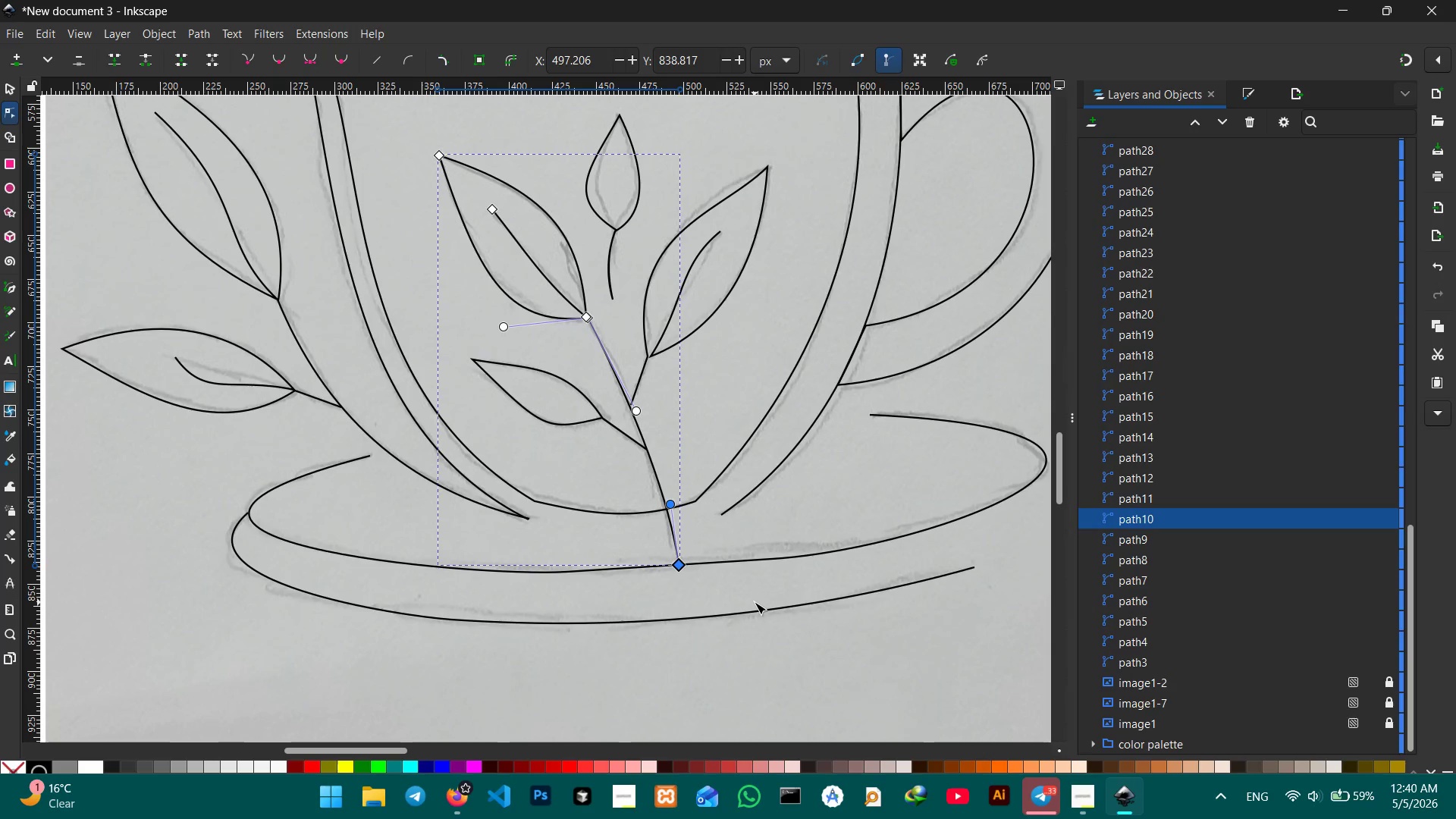 
left_click([755, 602])
 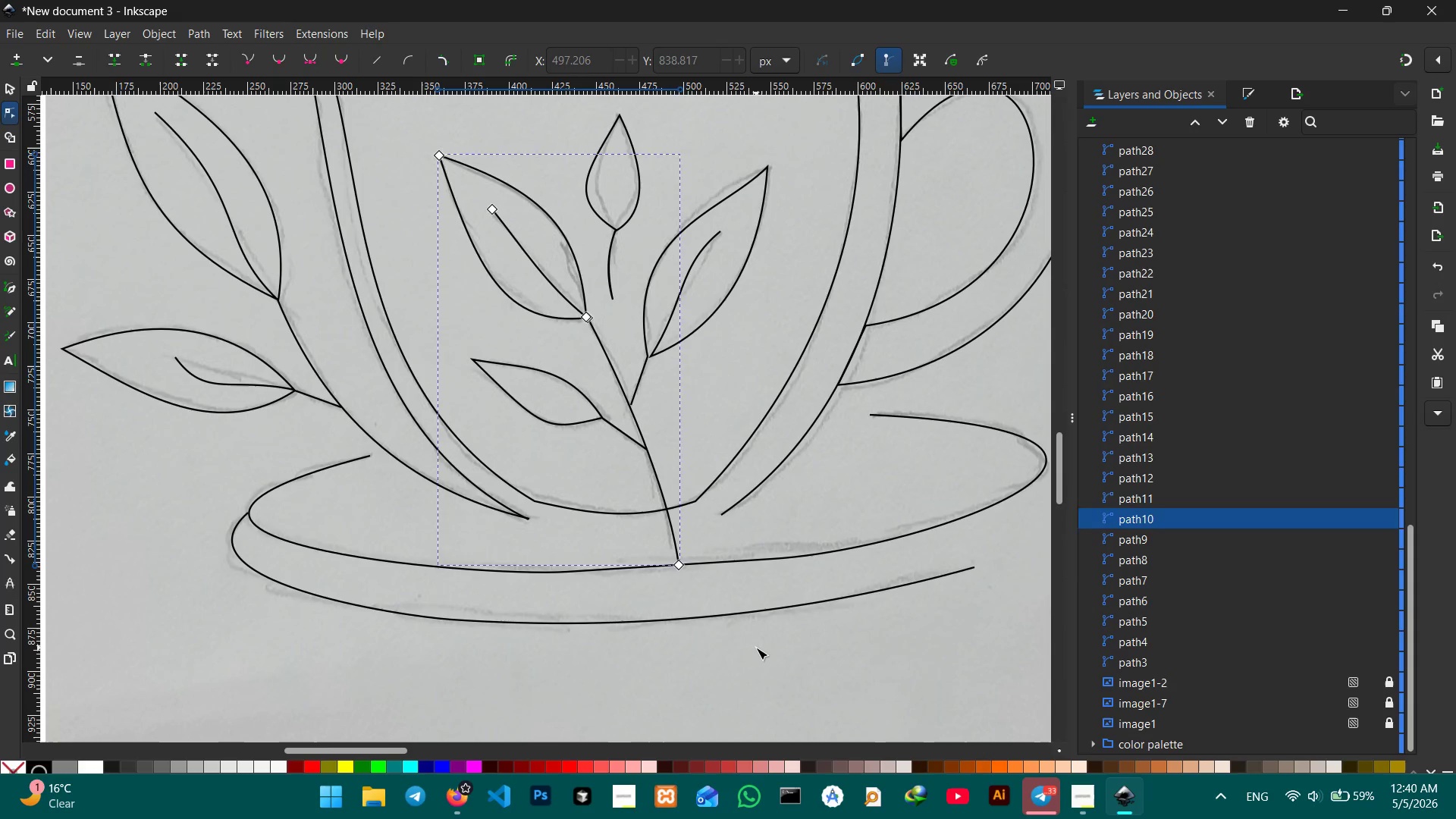 
double_click([756, 648])
 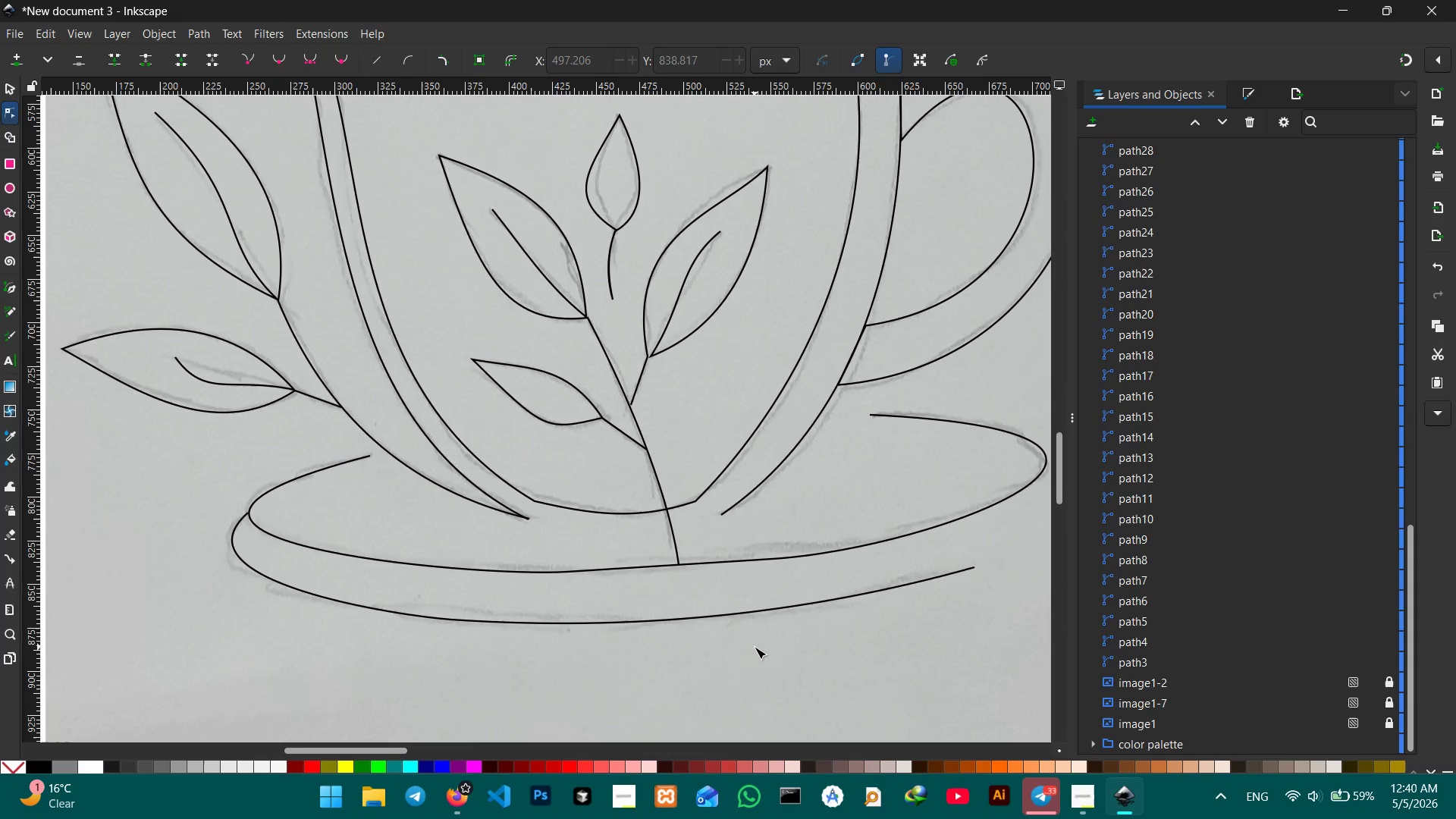 
hold_key(key=ControlLeft, duration=0.52)
scroll: coordinate [755, 647], scroll_direction: down, amount: 6.0
 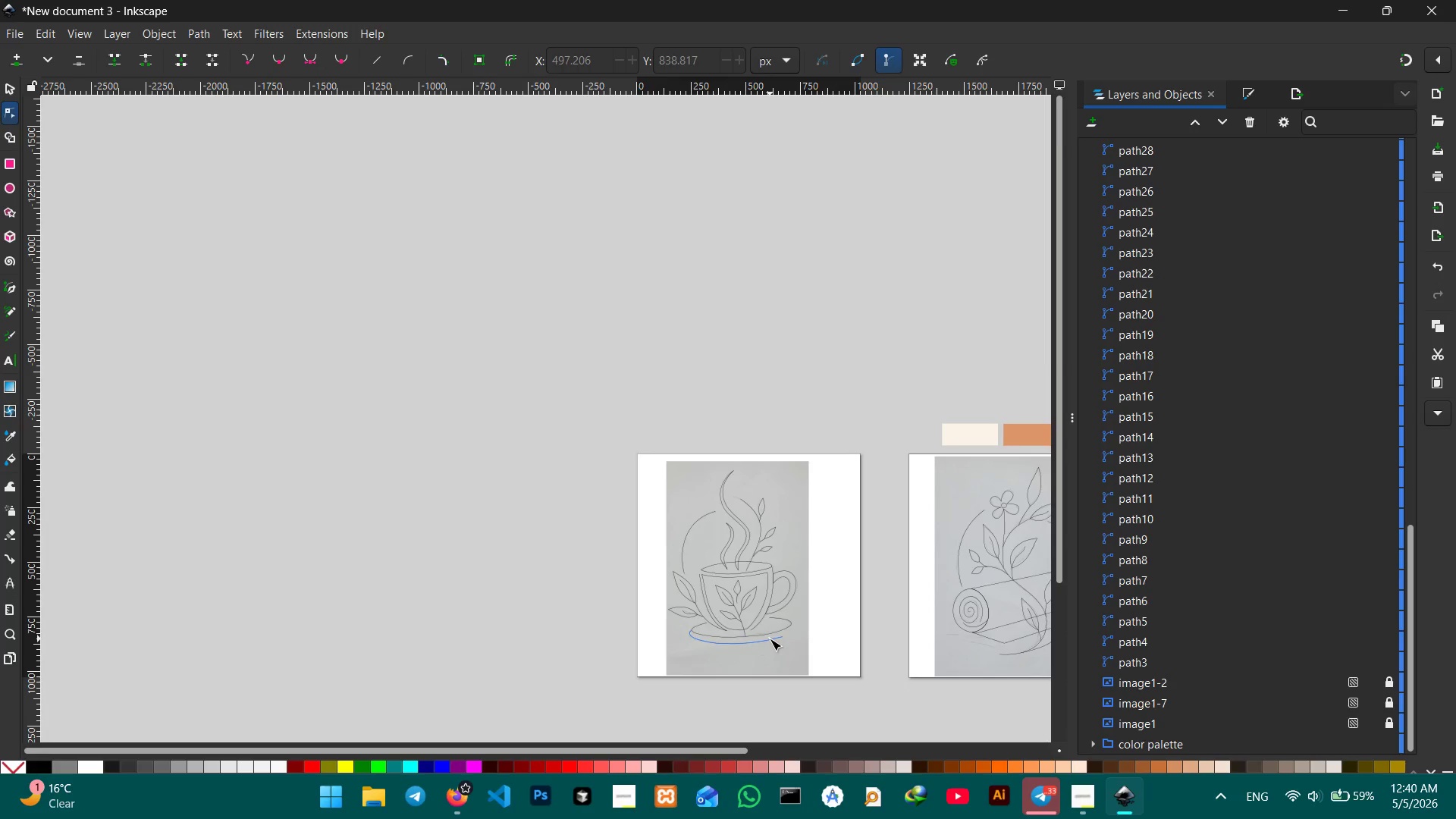 
hold_key(key=ControlLeft, duration=0.34)
scroll: coordinate [770, 639], scroll_direction: up, amount: 2.0
 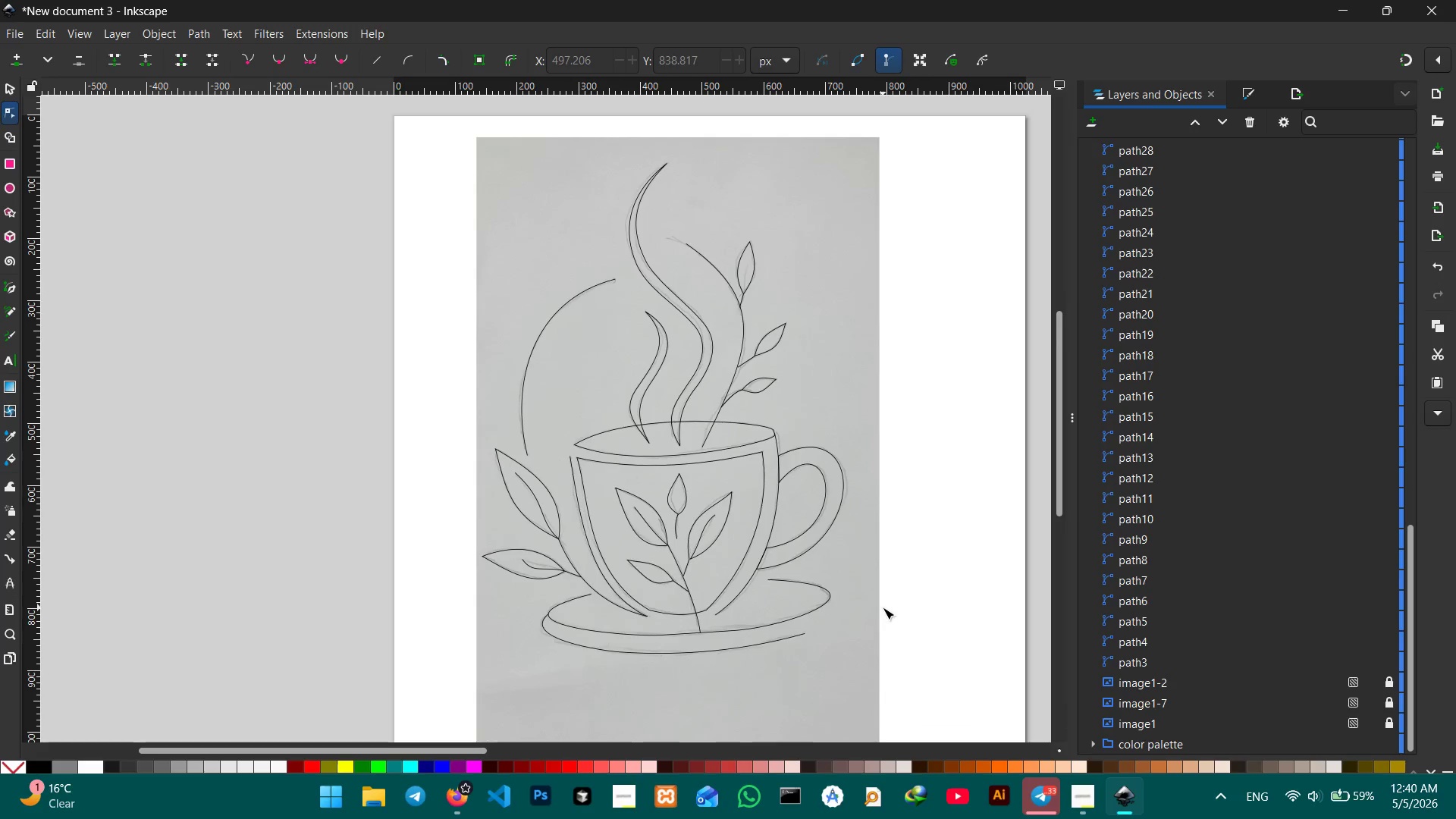 
hold_key(key=Space, duration=1.14)
 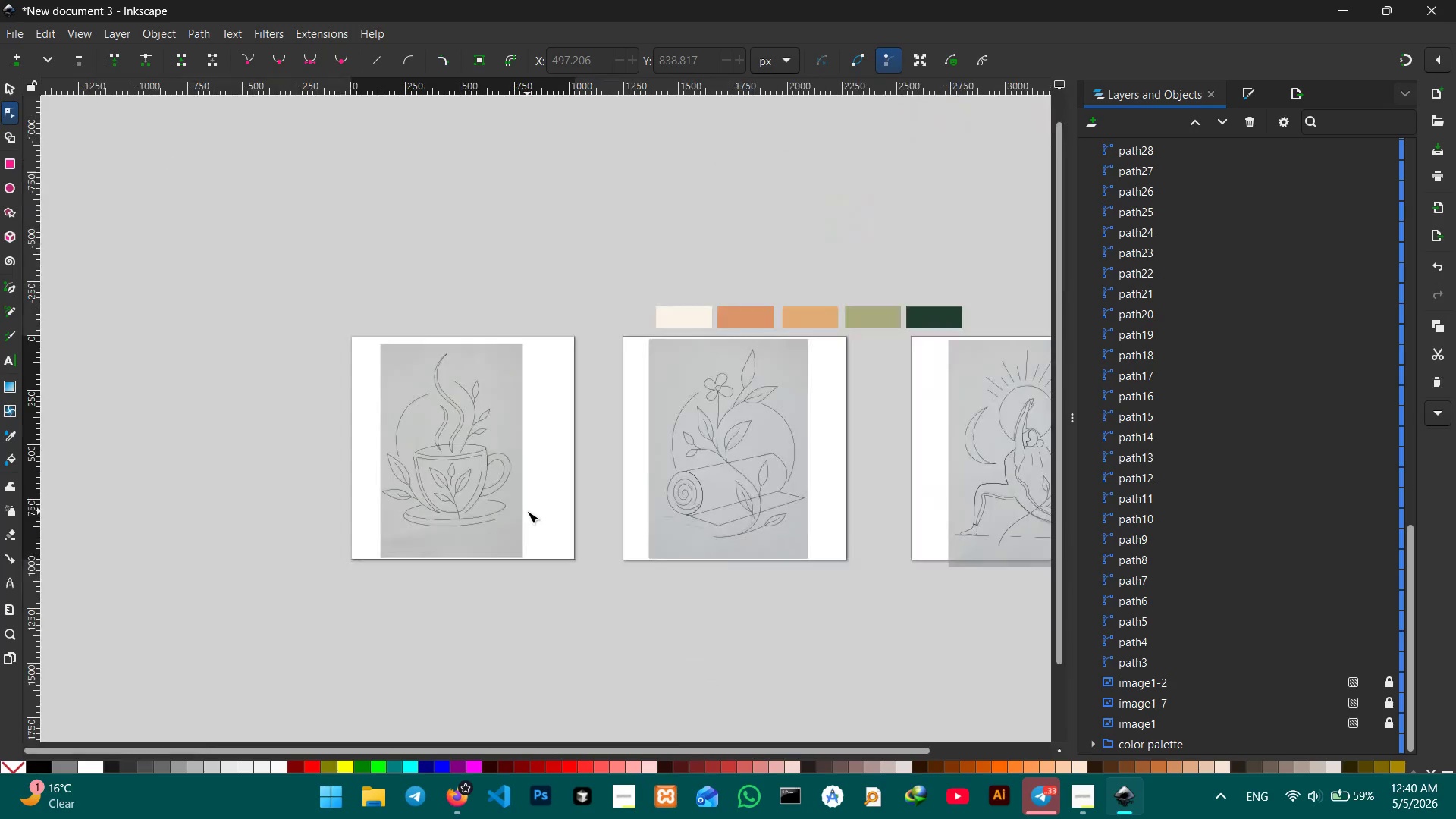 
left_click_drag(start_coordinate=[892, 608], to_coordinate=[516, 504])
 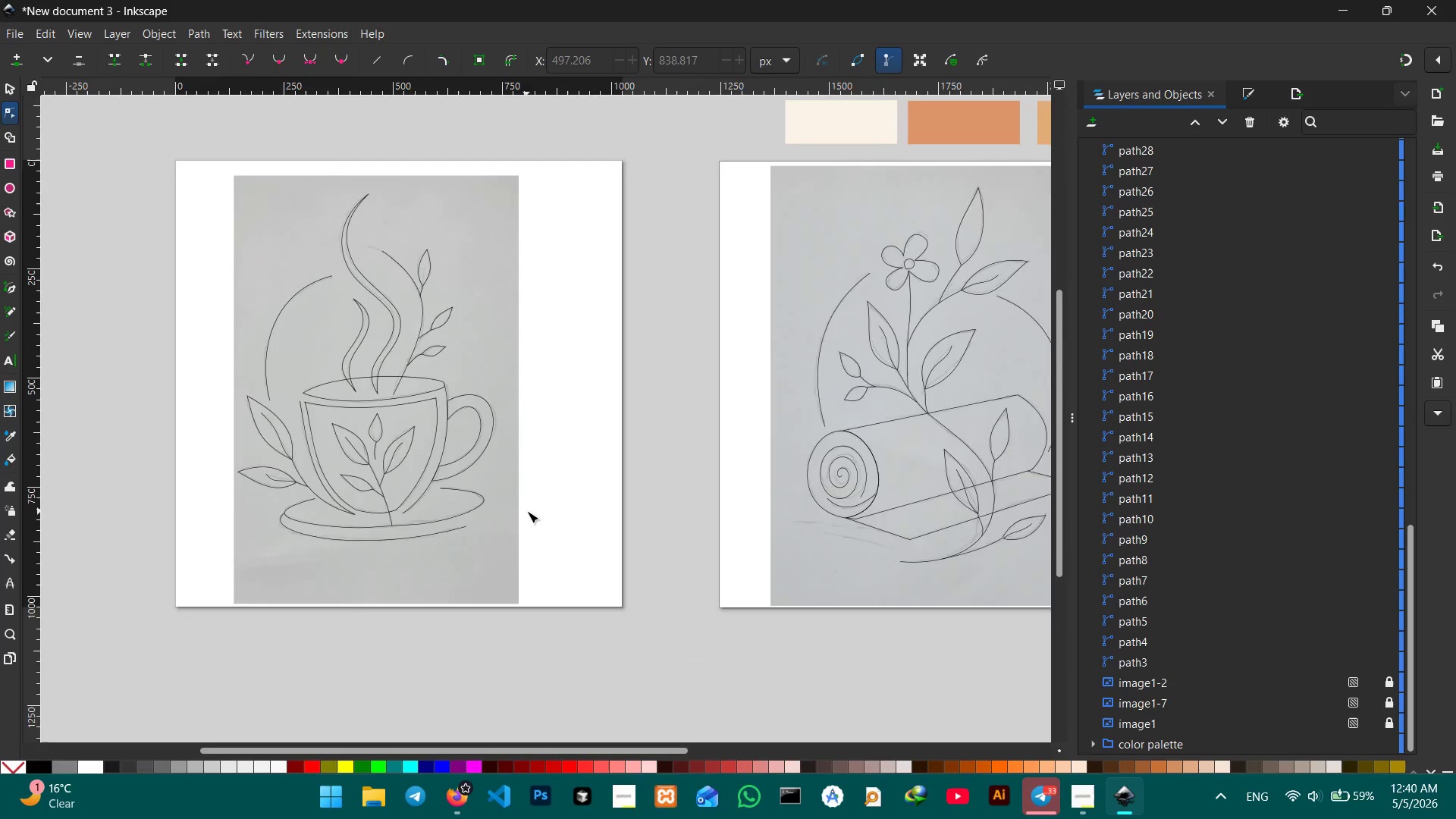 
hold_key(key=ControlLeft, duration=0.39)
scroll: coordinate [527, 511], scroll_direction: down, amount: 2.0
 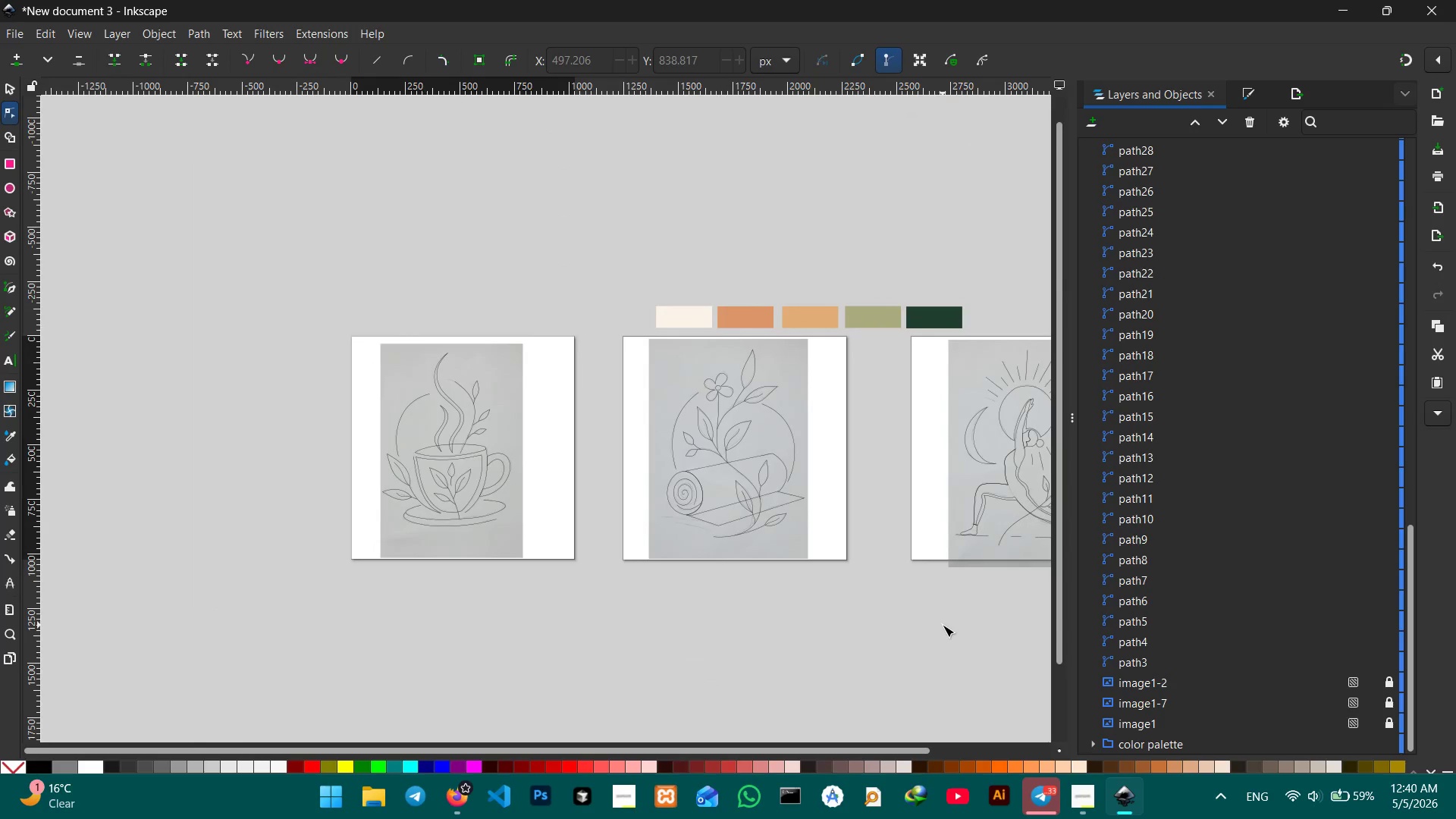 
hold_key(key=Space, duration=1.34)
 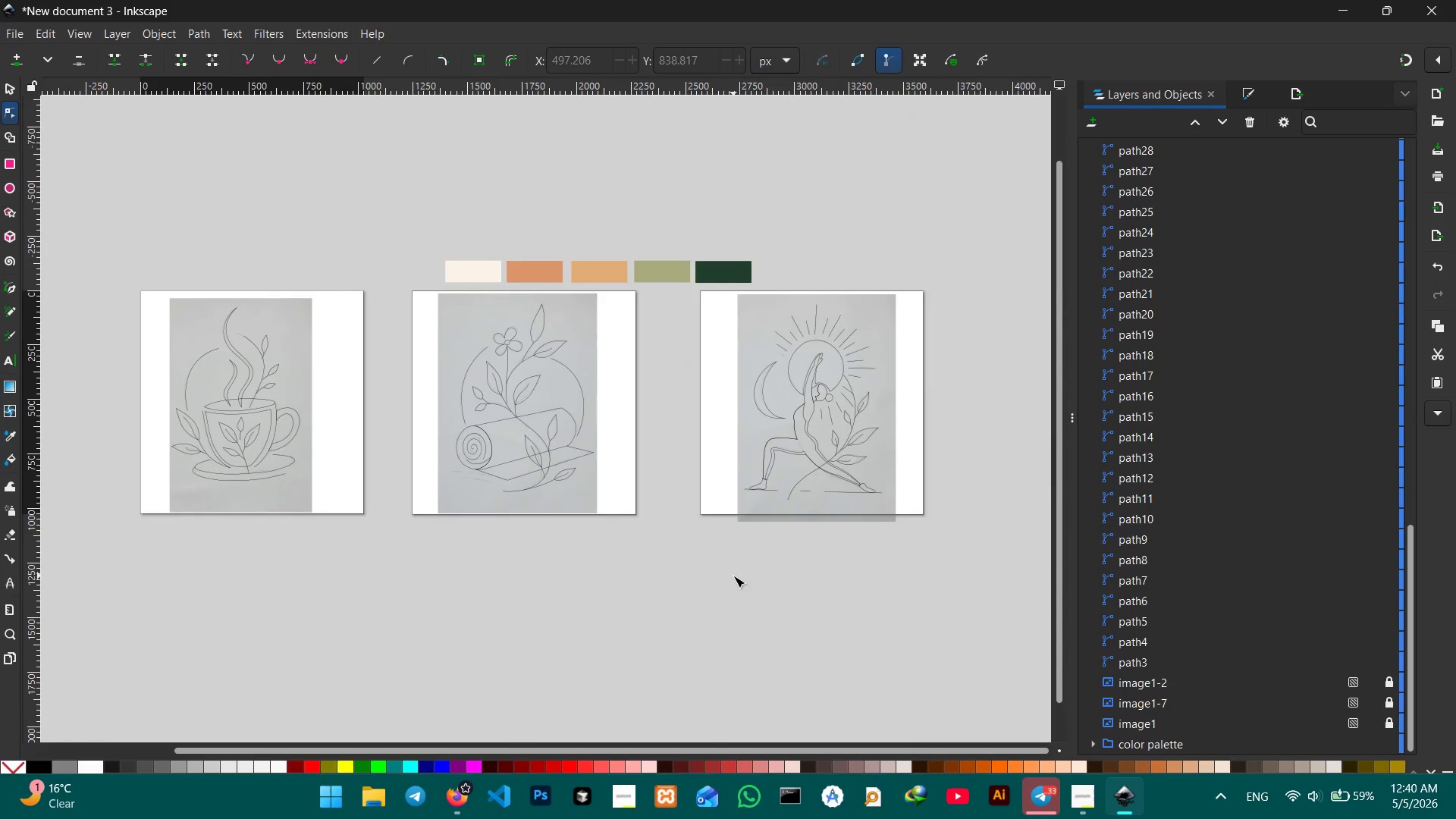 
left_click_drag(start_coordinate=[943, 625], to_coordinate=[733, 579])
 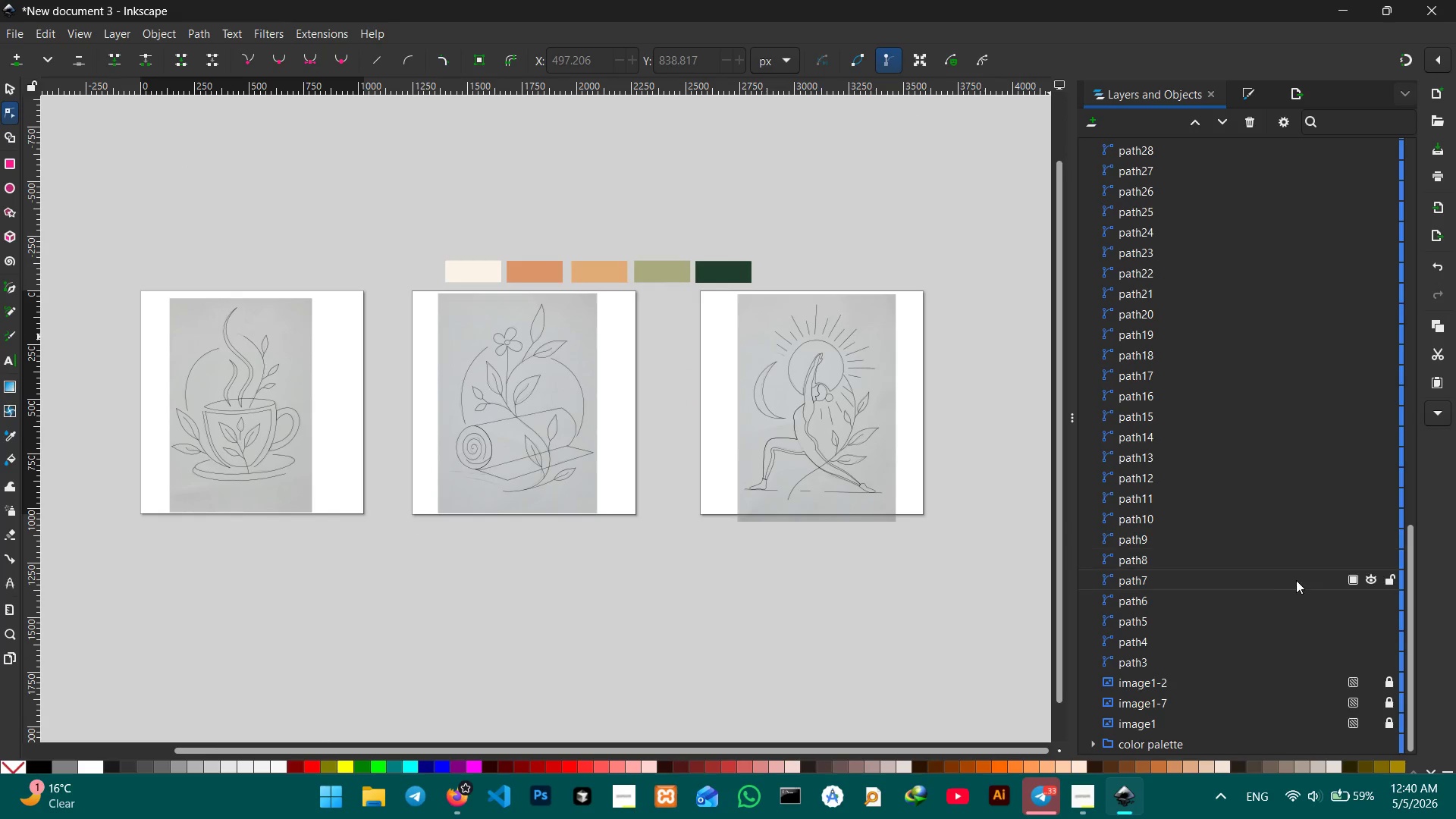 
left_click([1388, 682])
 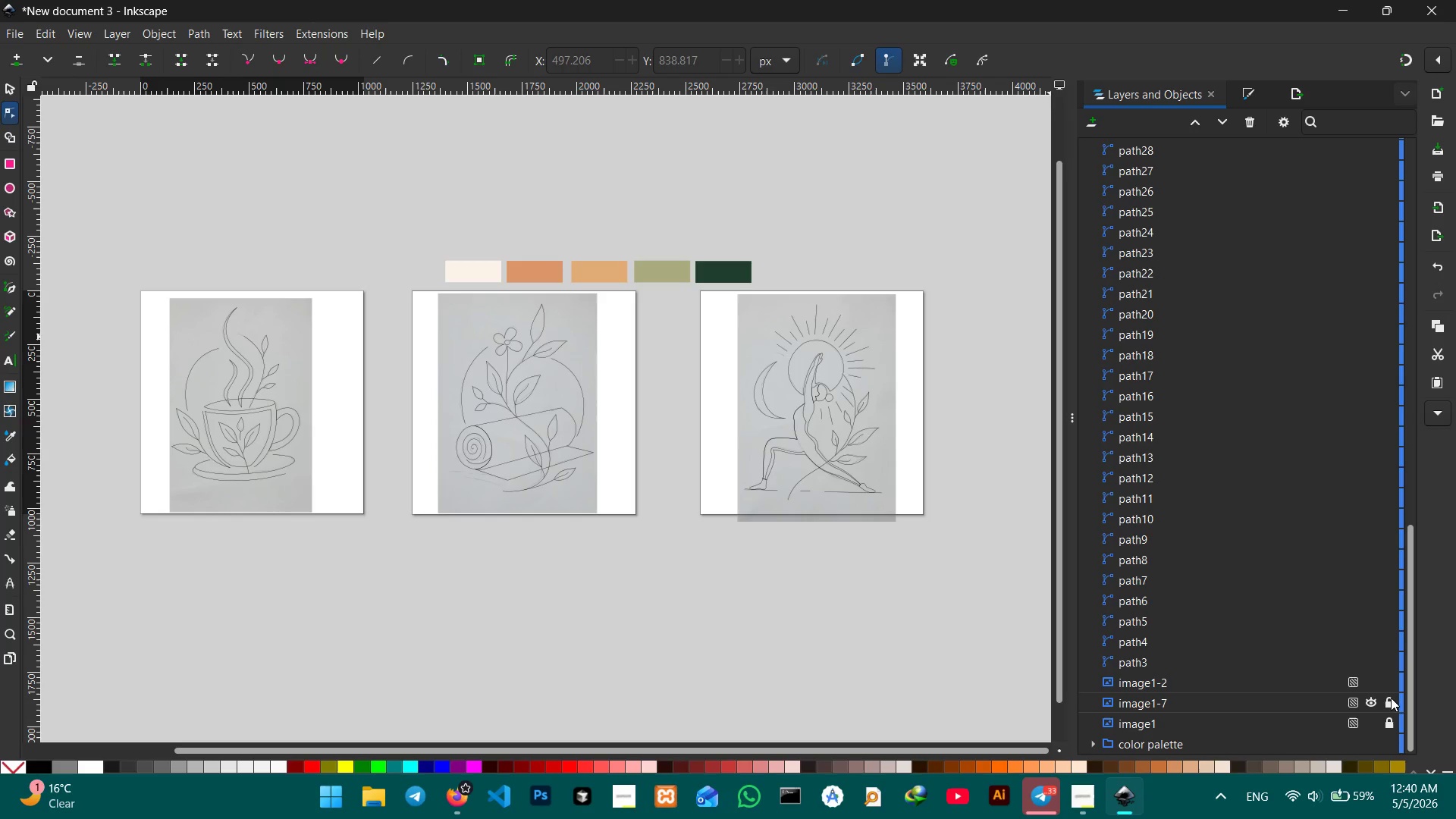 
left_click([1391, 698])
 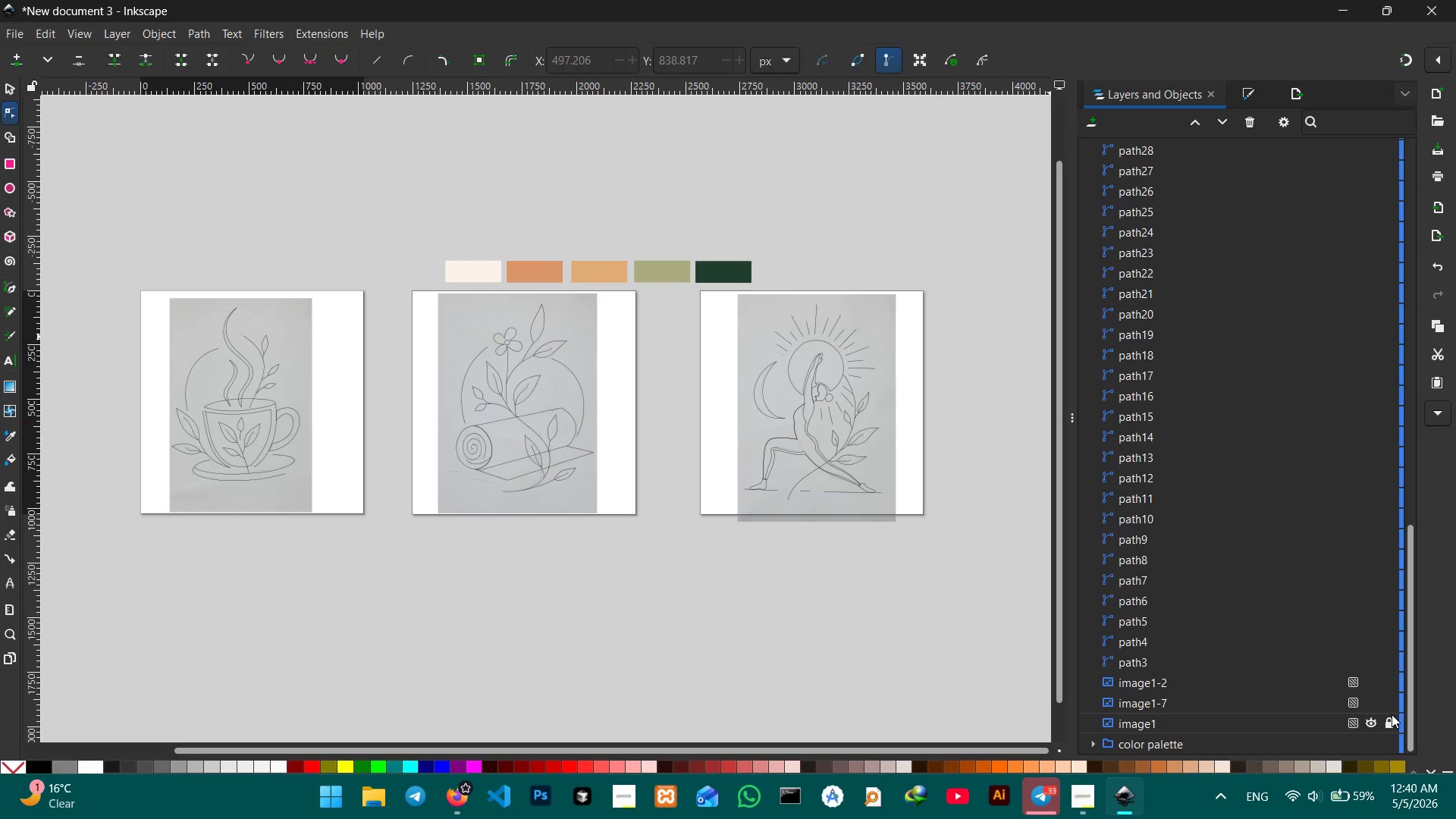 
double_click([1392, 714])
 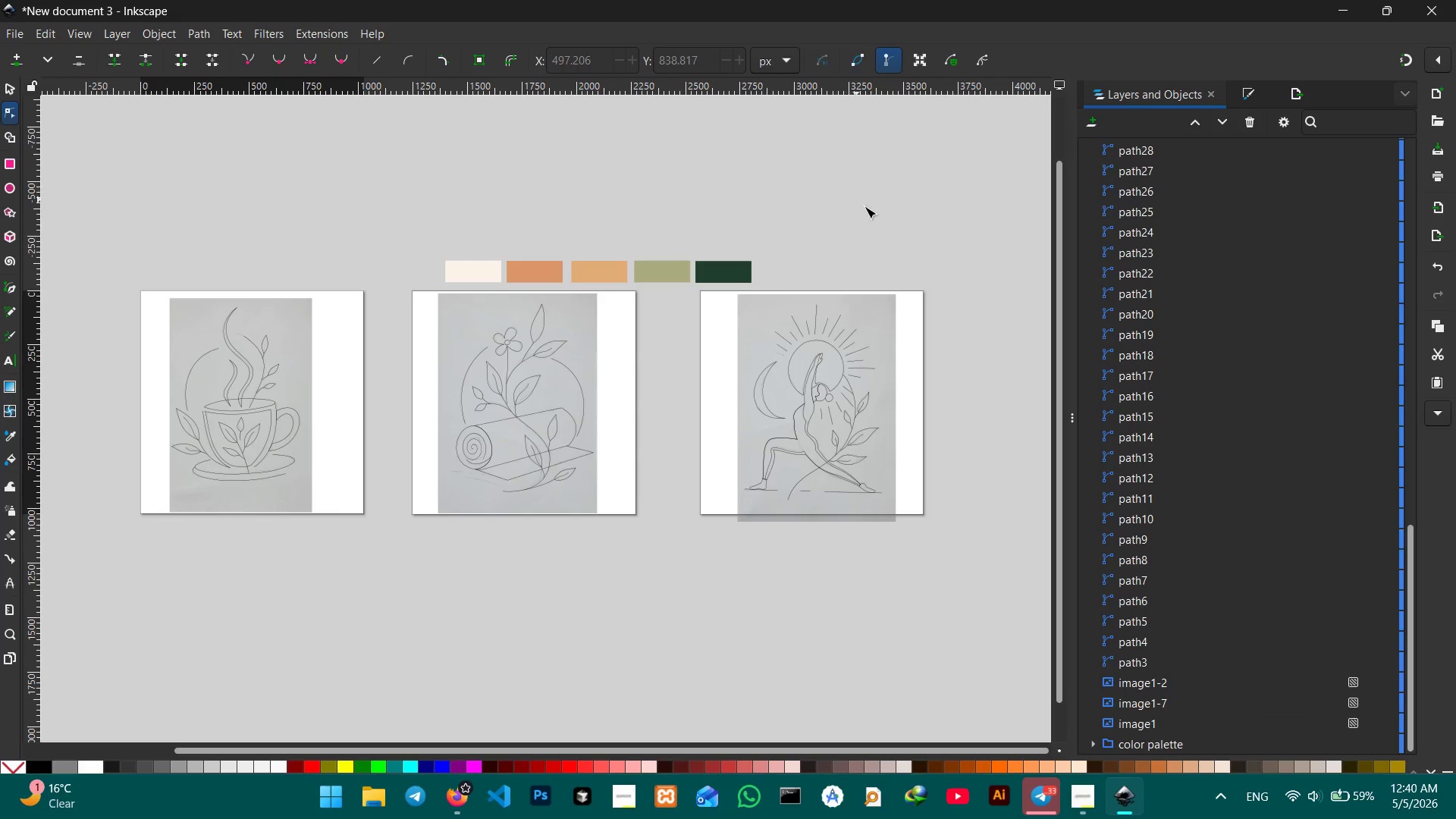 
left_click([871, 213])
 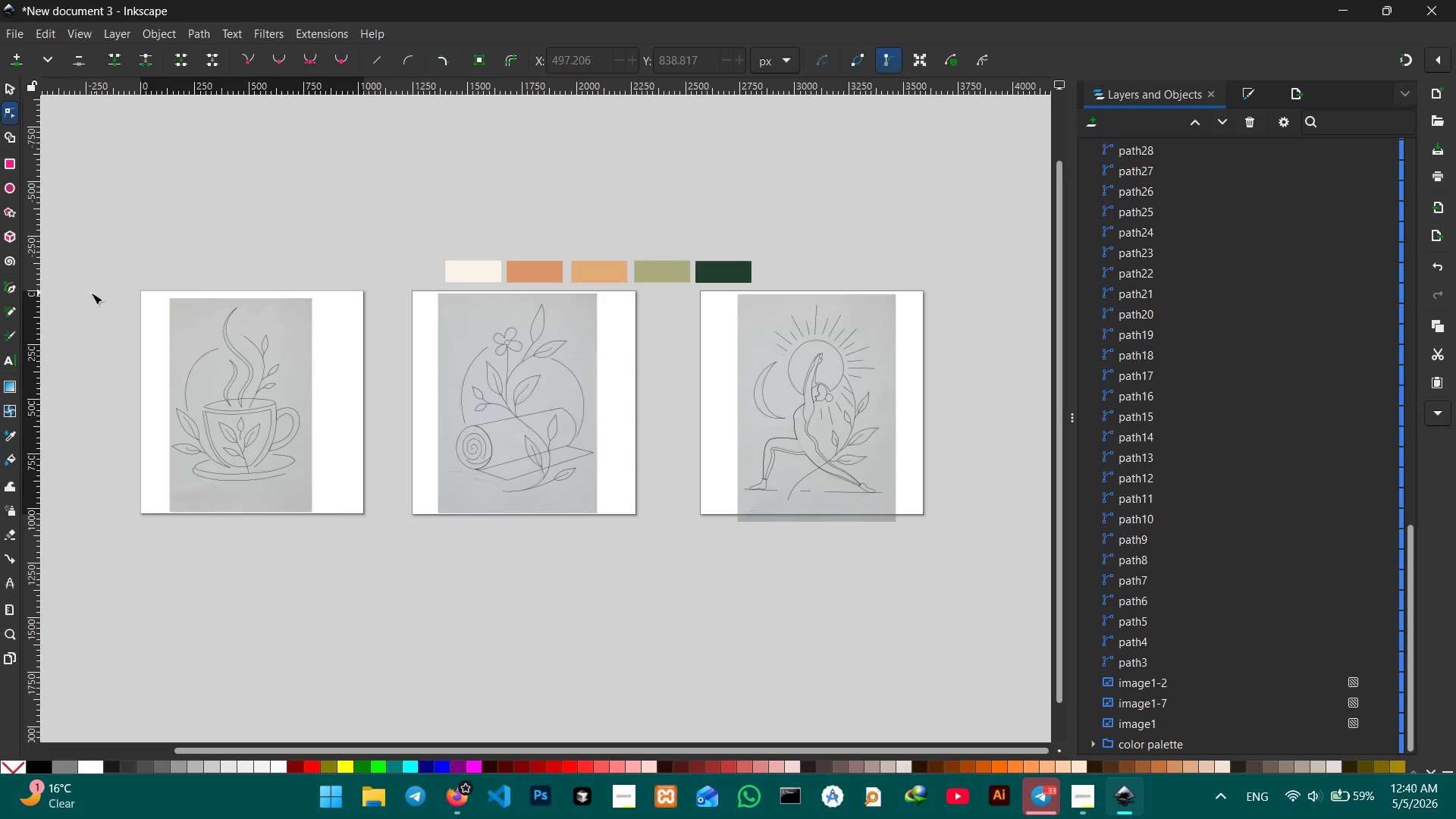 
left_click_drag(start_coordinate=[107, 293], to_coordinate=[963, 601])
 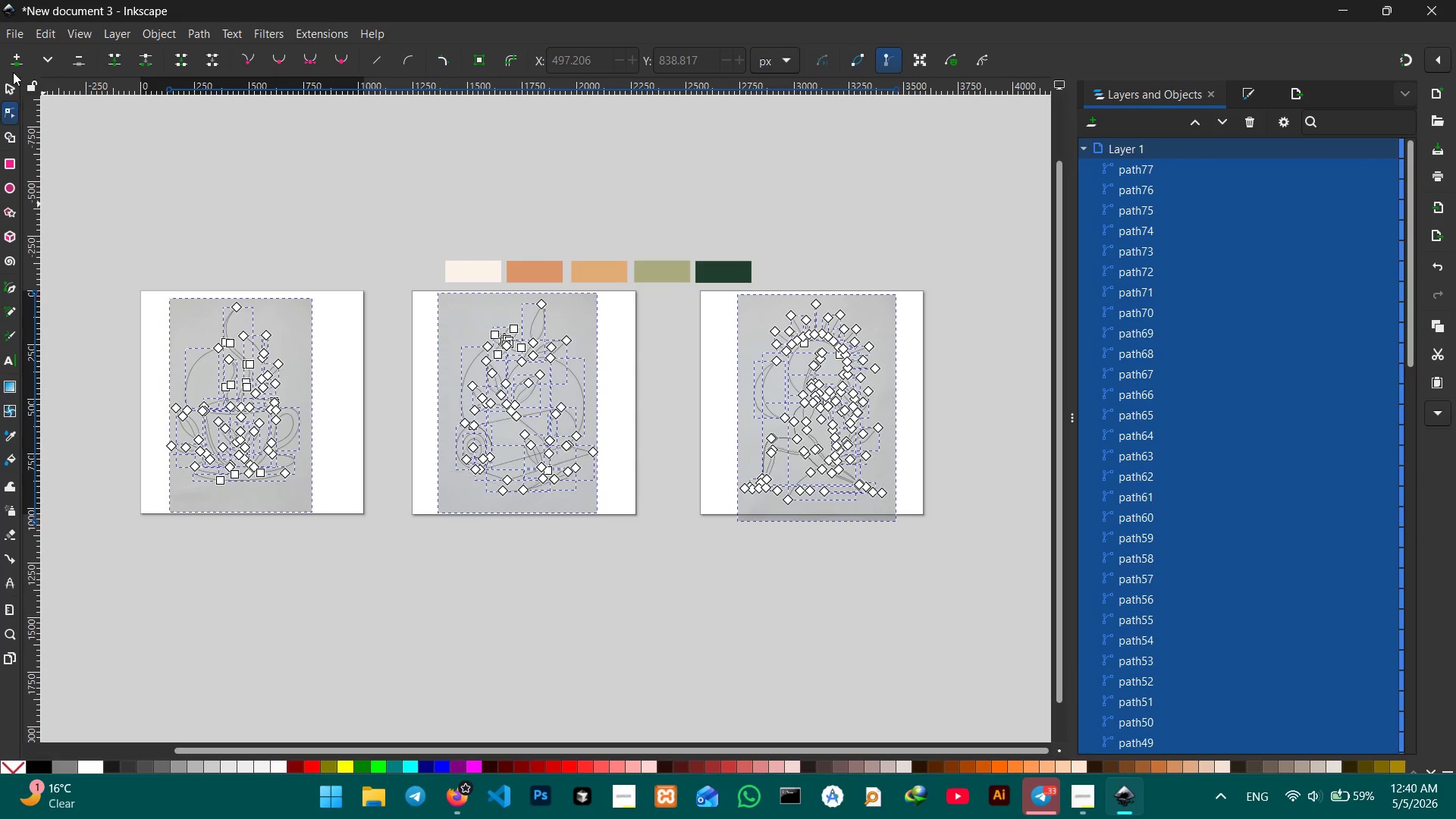 
left_click([8, 89])
 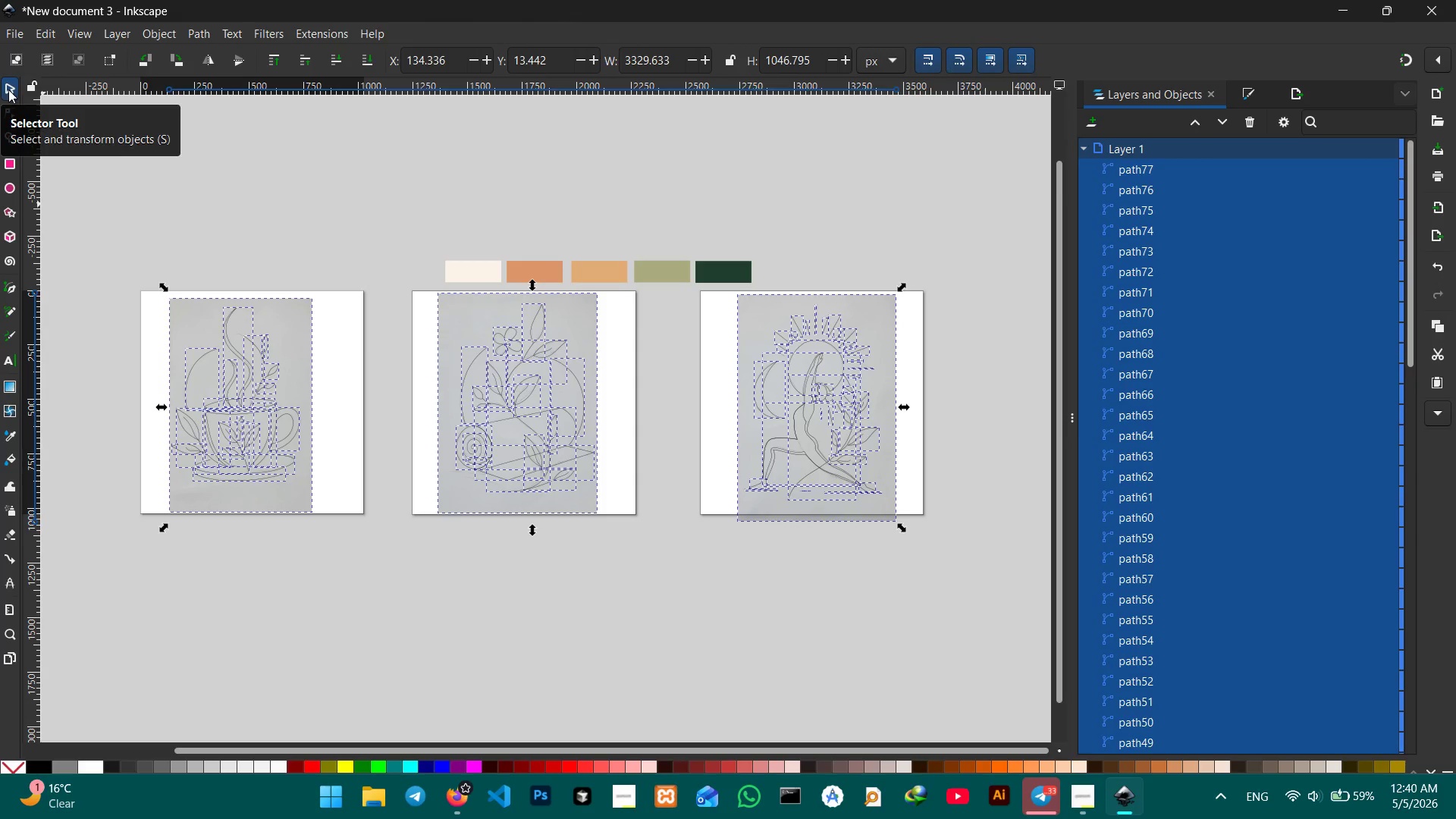 
key(Control+C)
 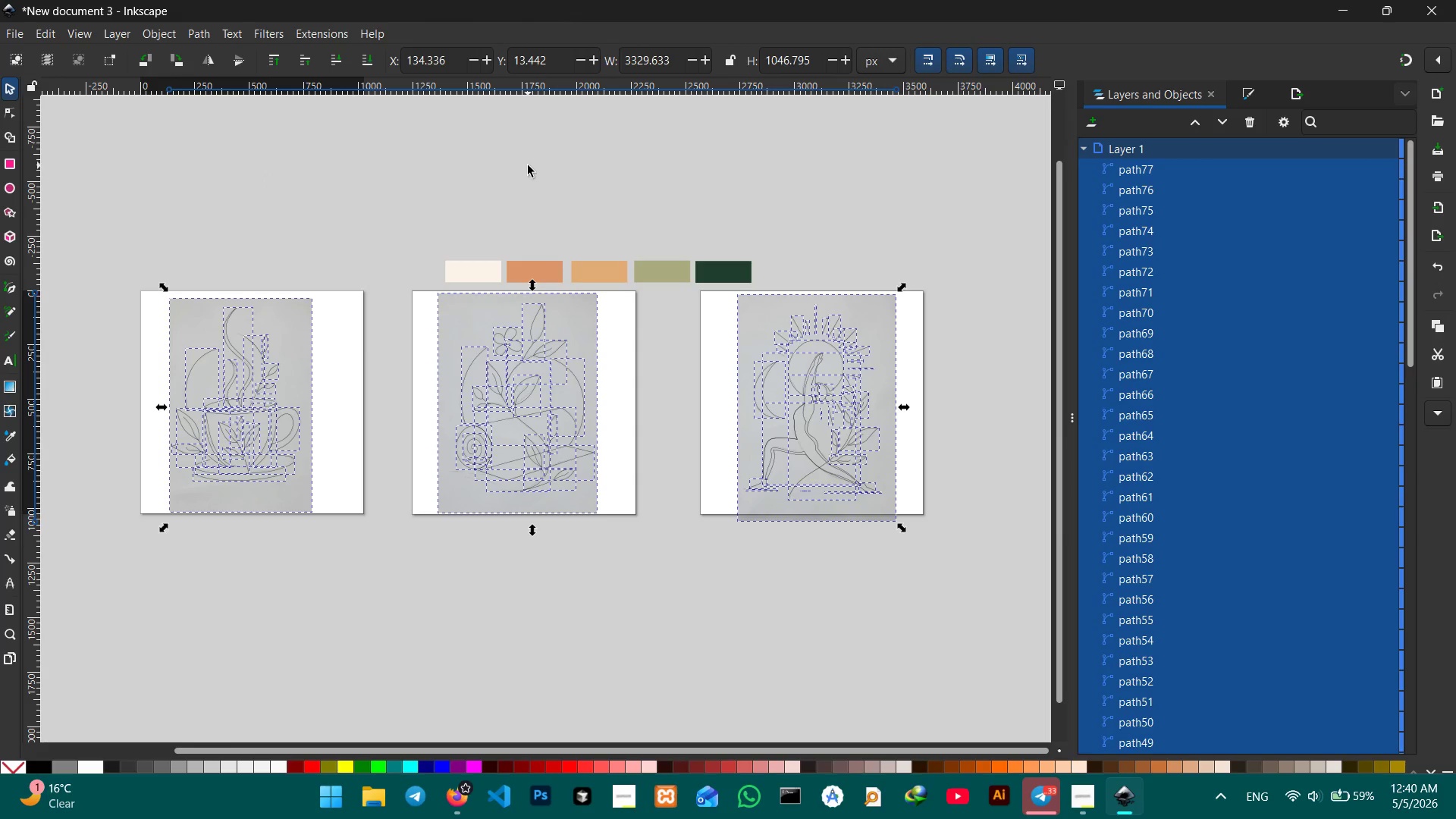 
hold_key(key=Space, duration=1.3)
 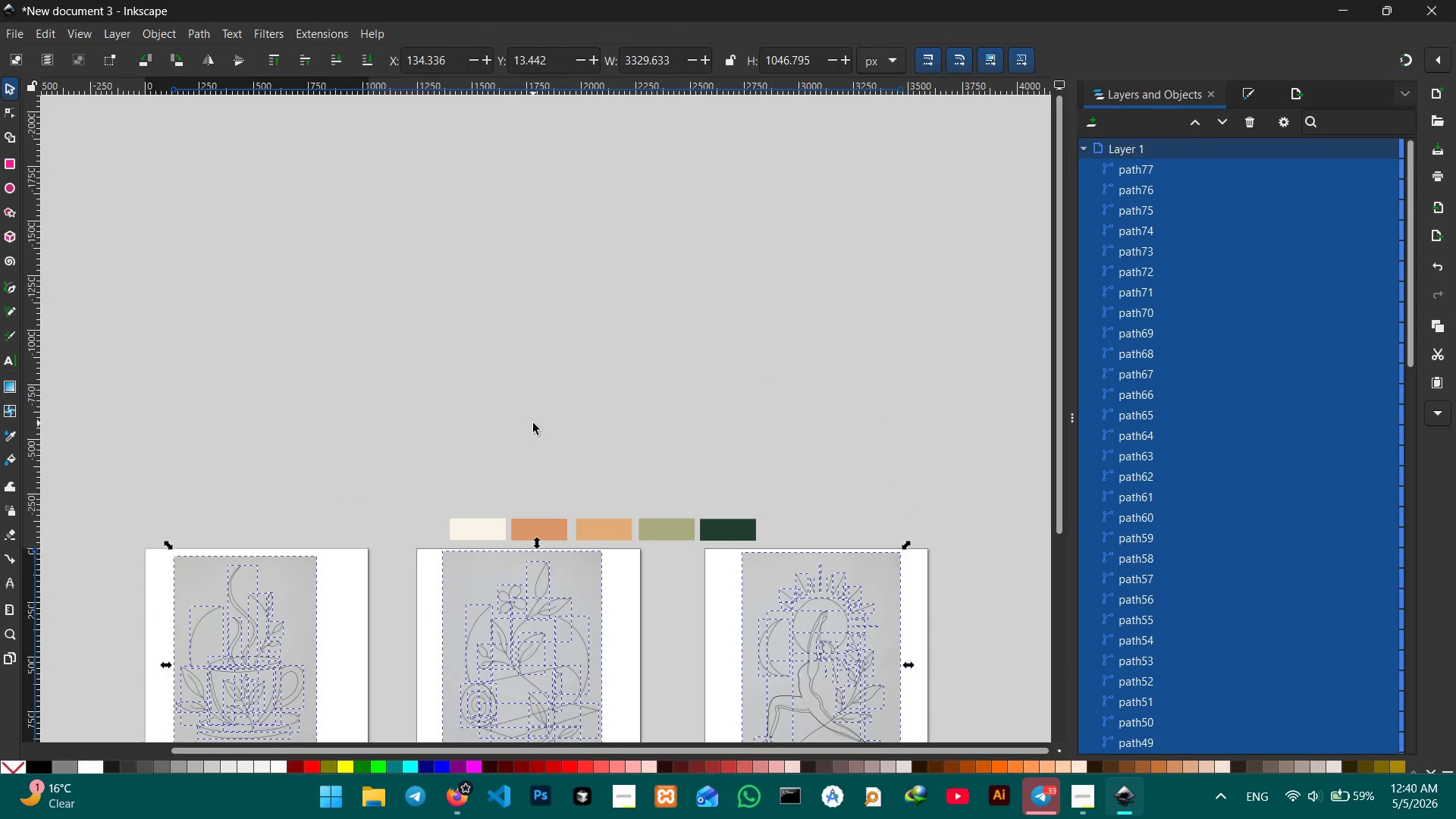 
left_click_drag(start_coordinate=[548, 168], to_coordinate=[532, 424])
 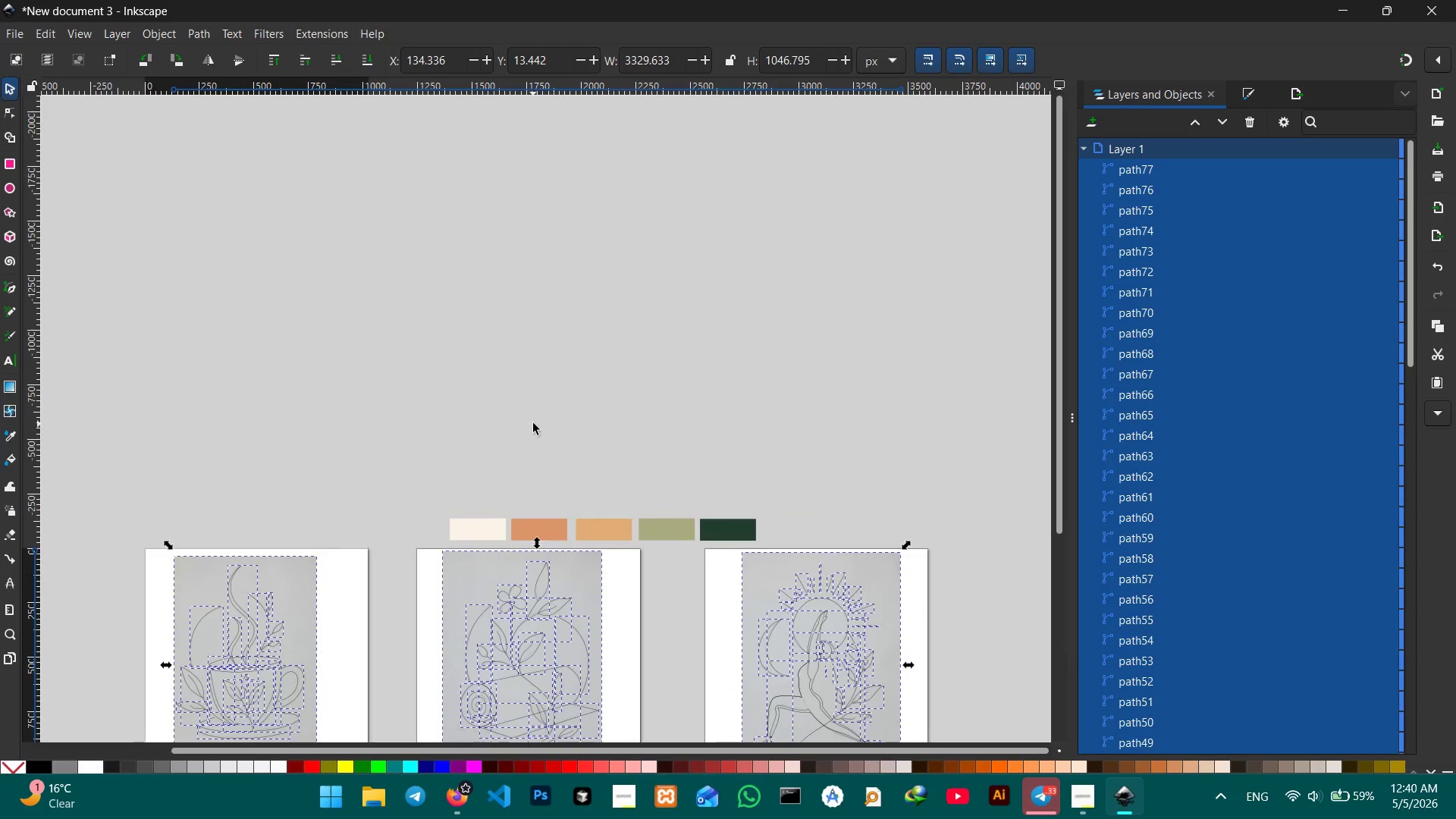 
key(Control+V)
 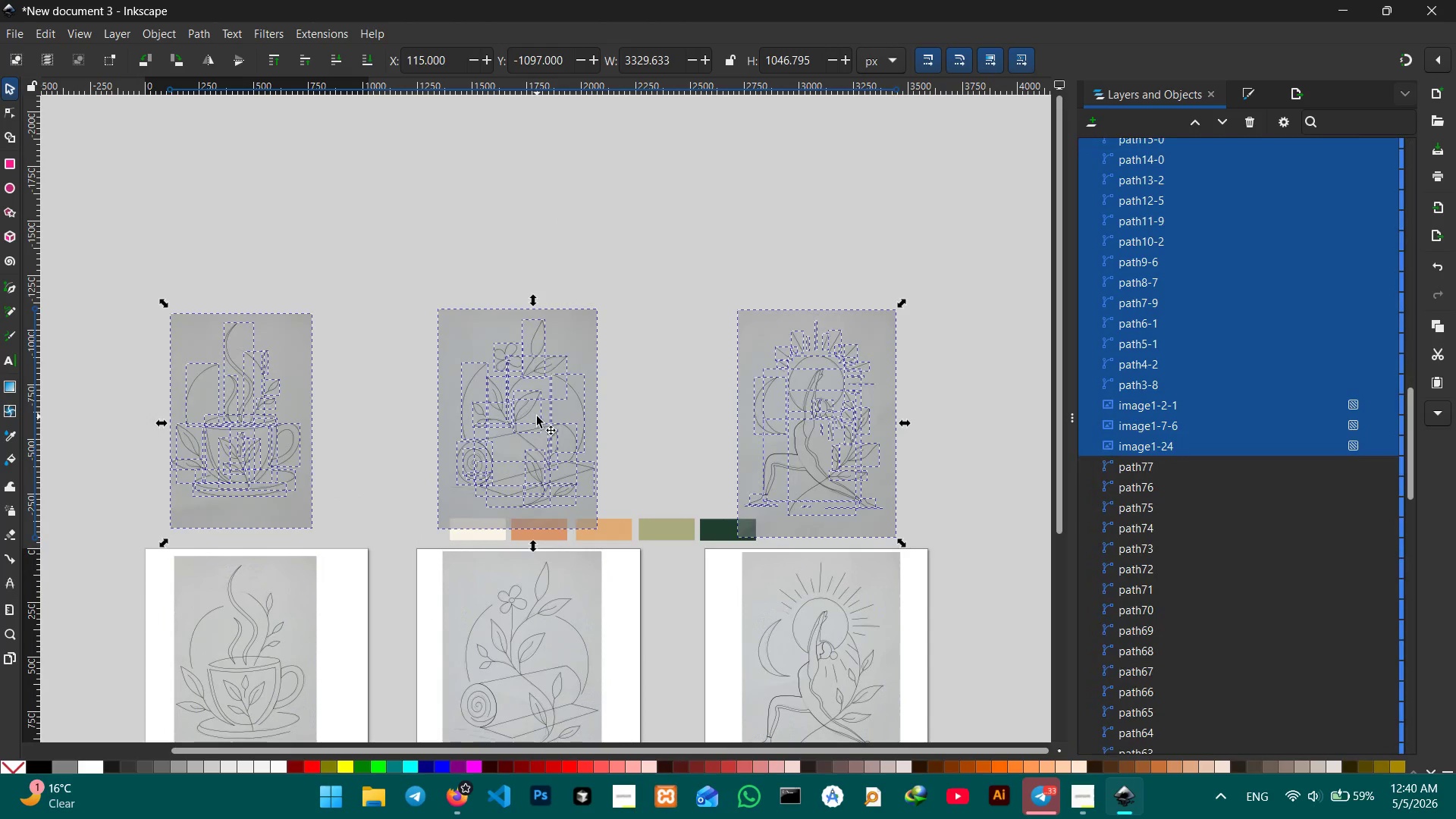 
left_click_drag(start_coordinate=[537, 430], to_coordinate=[540, 337])
 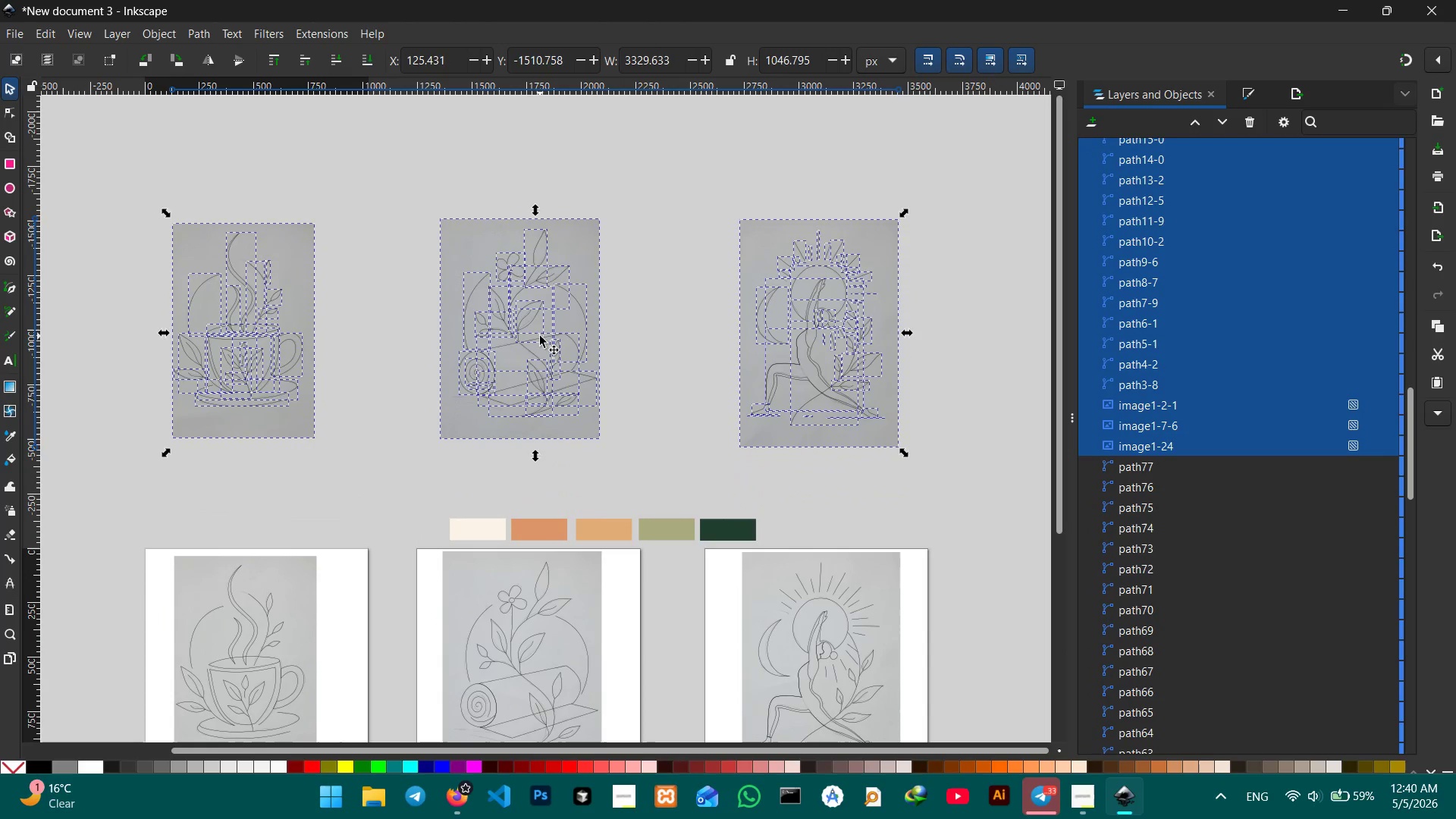 
key(Control+ControlLeft)
 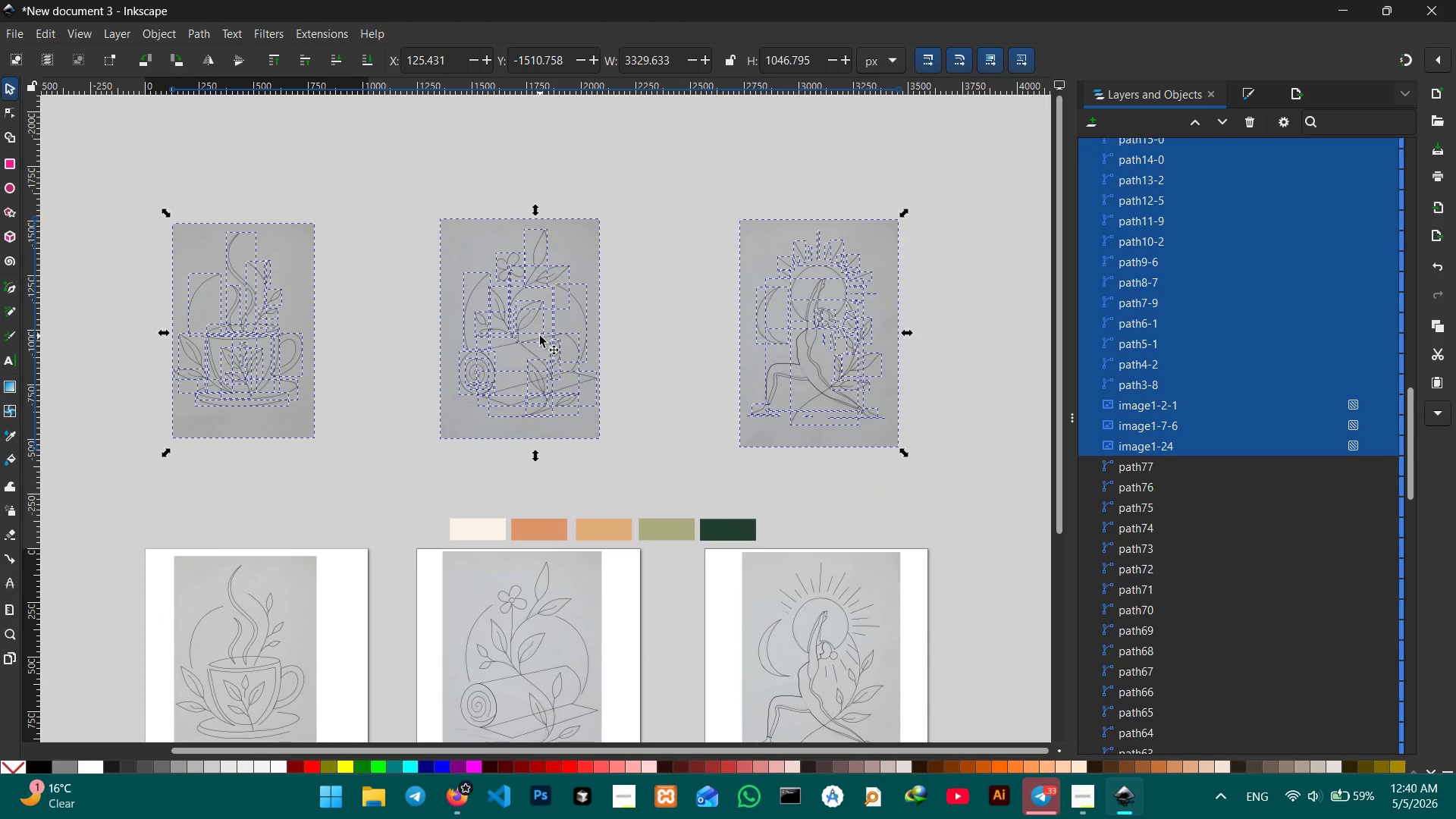 
key(Control+G)
 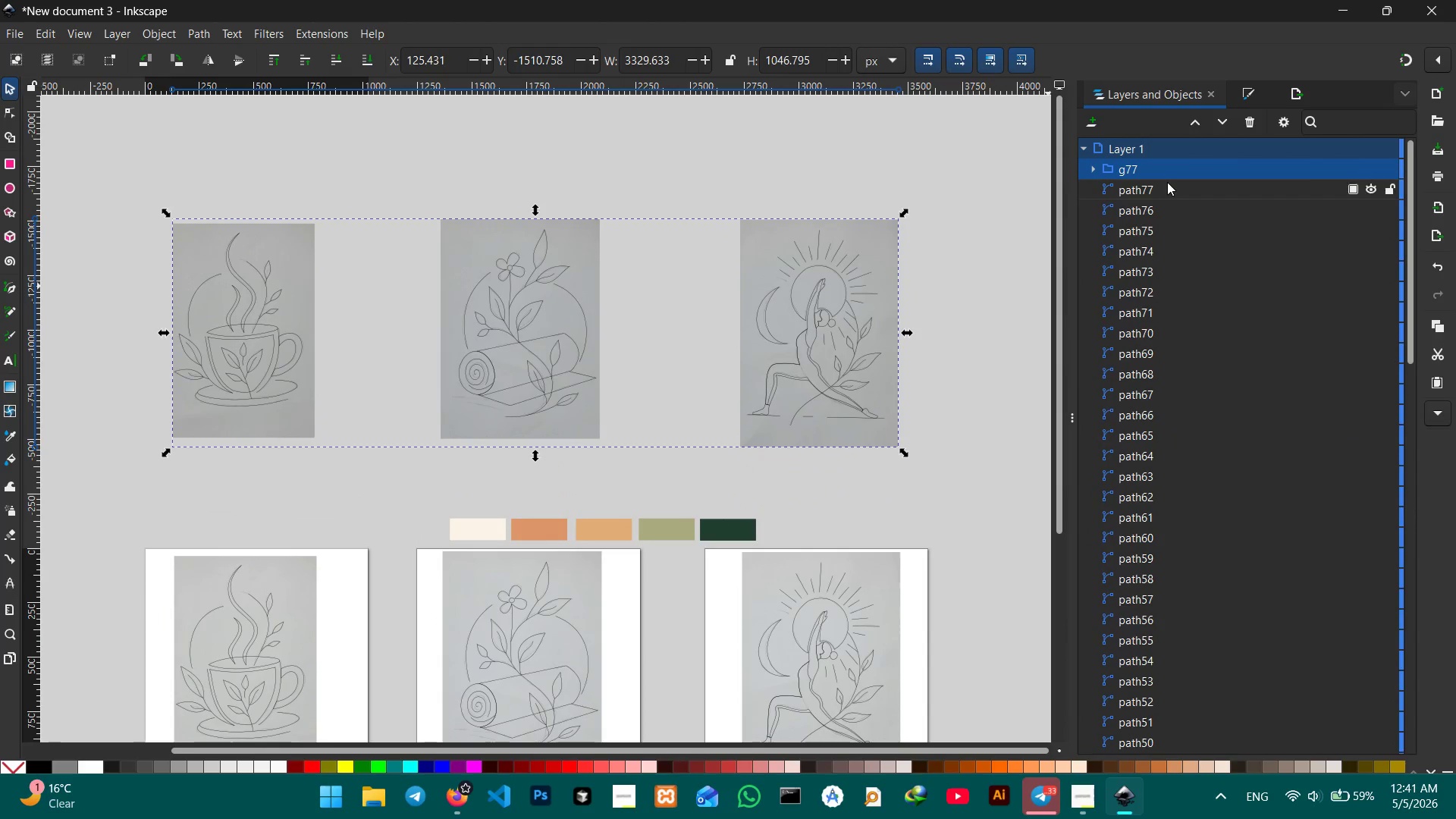 
double_click([1142, 176])
 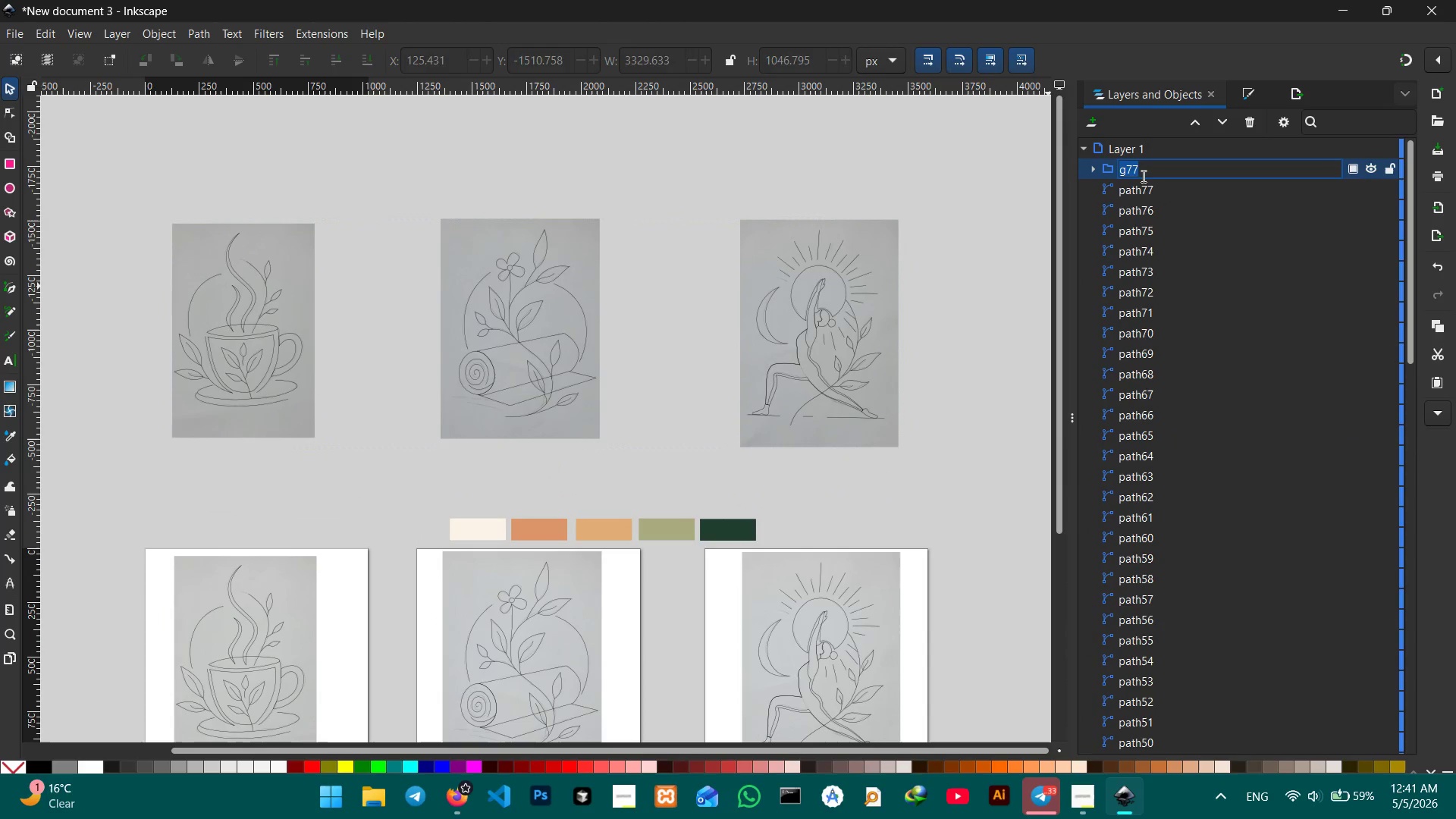 
type(SKETCHS)
 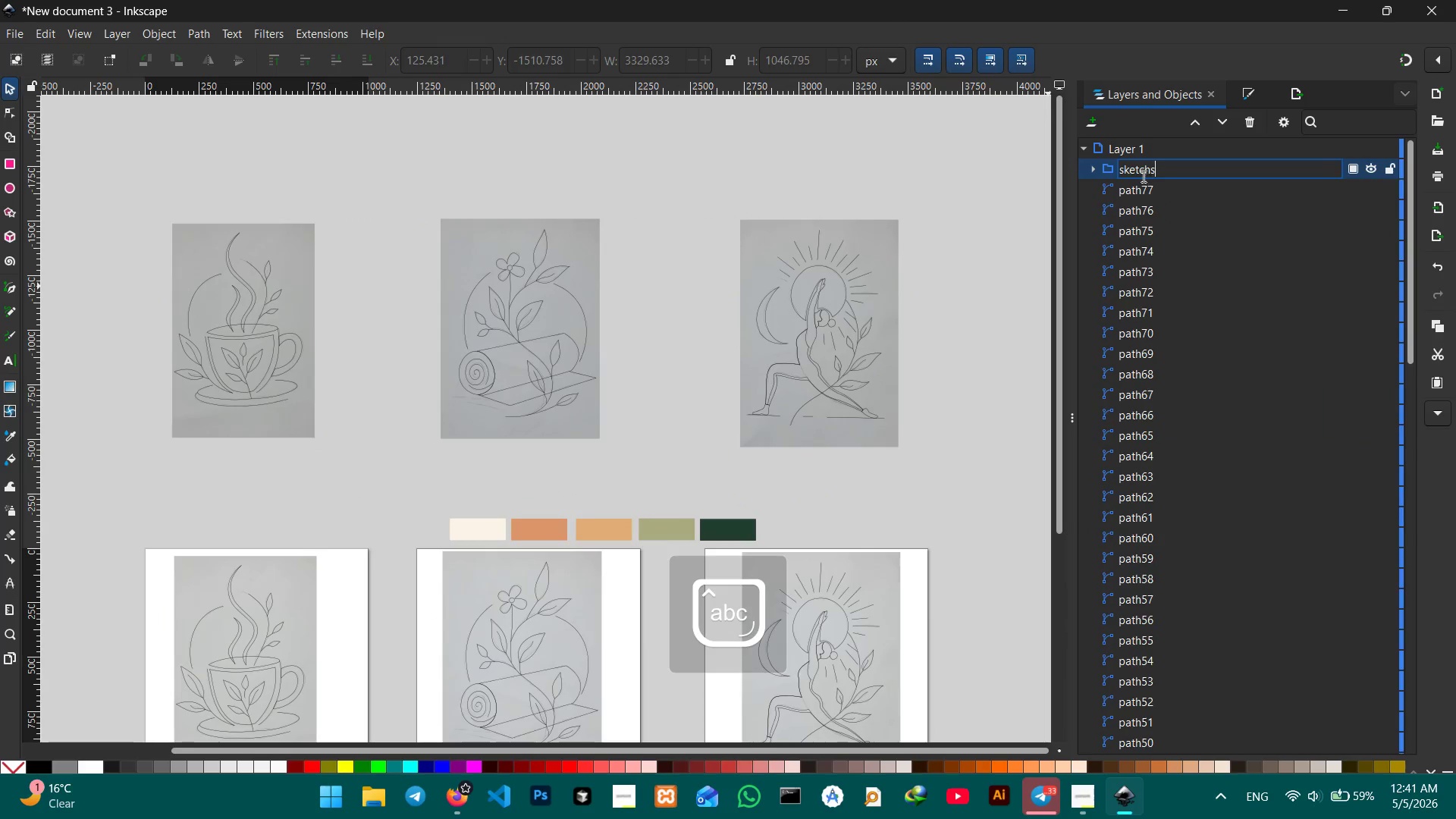 
key(Enter)
 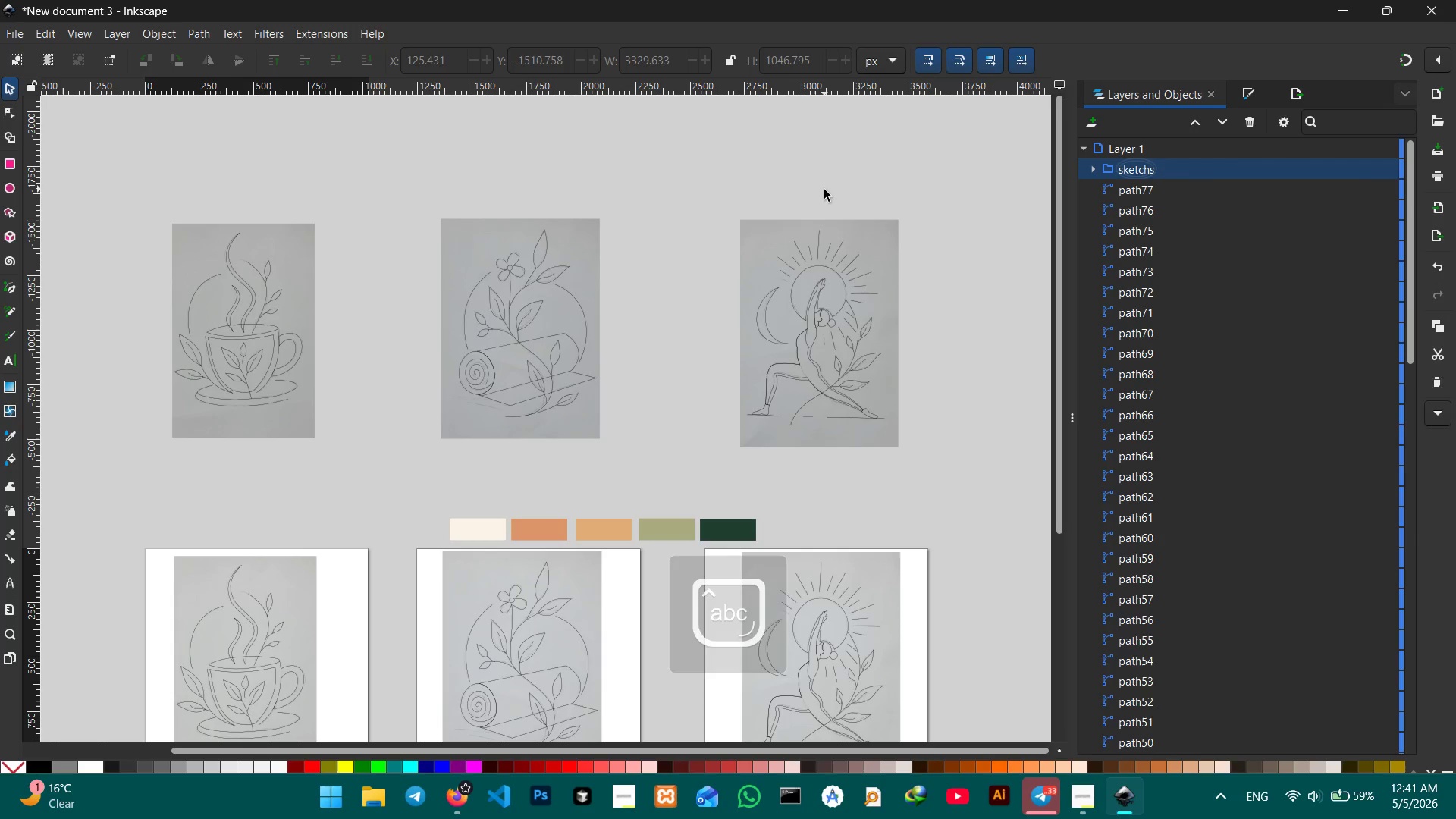 
left_click([824, 190])
 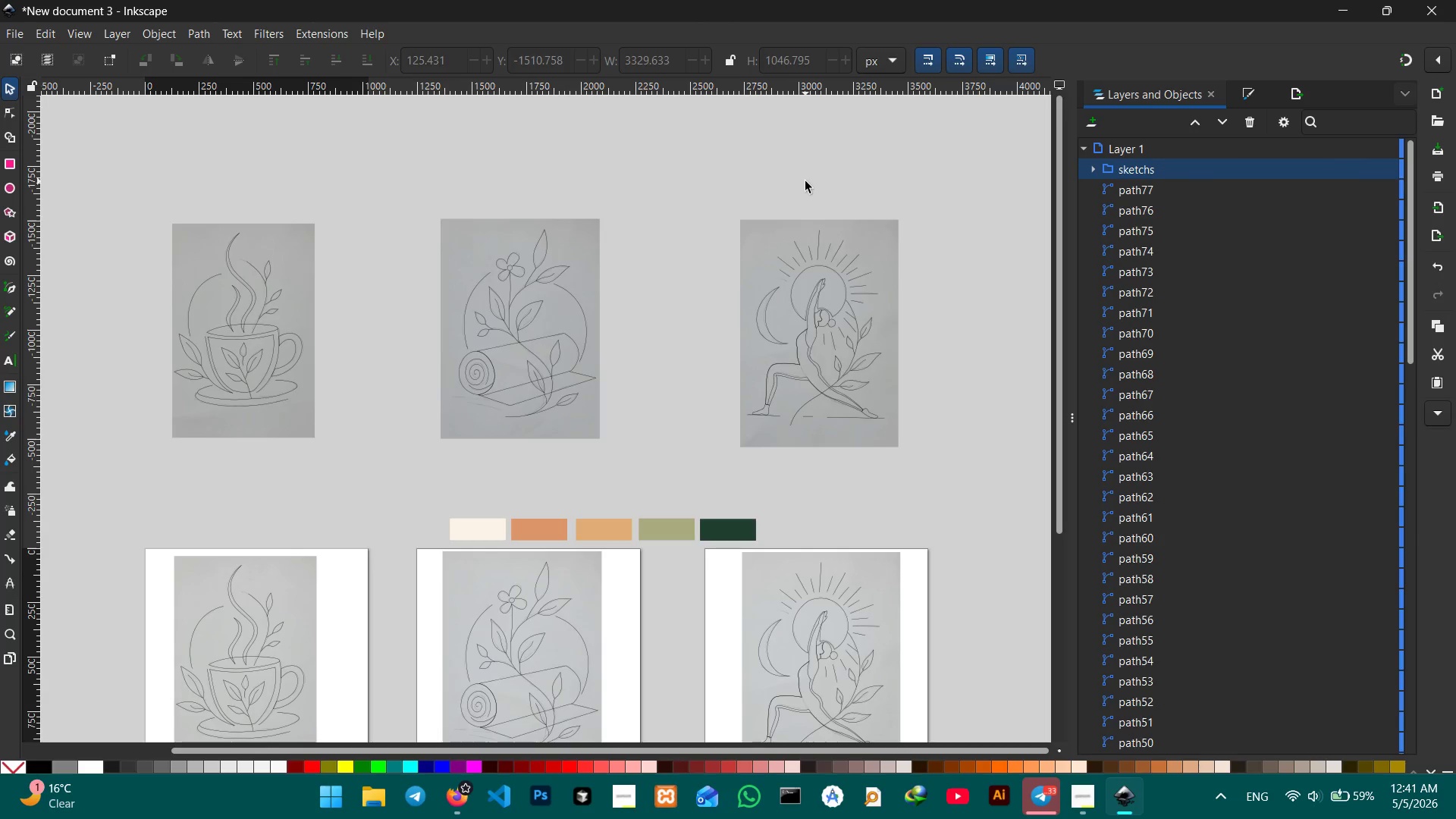 
scroll: coordinate [805, 181], scroll_direction: down, amount: 3.0
 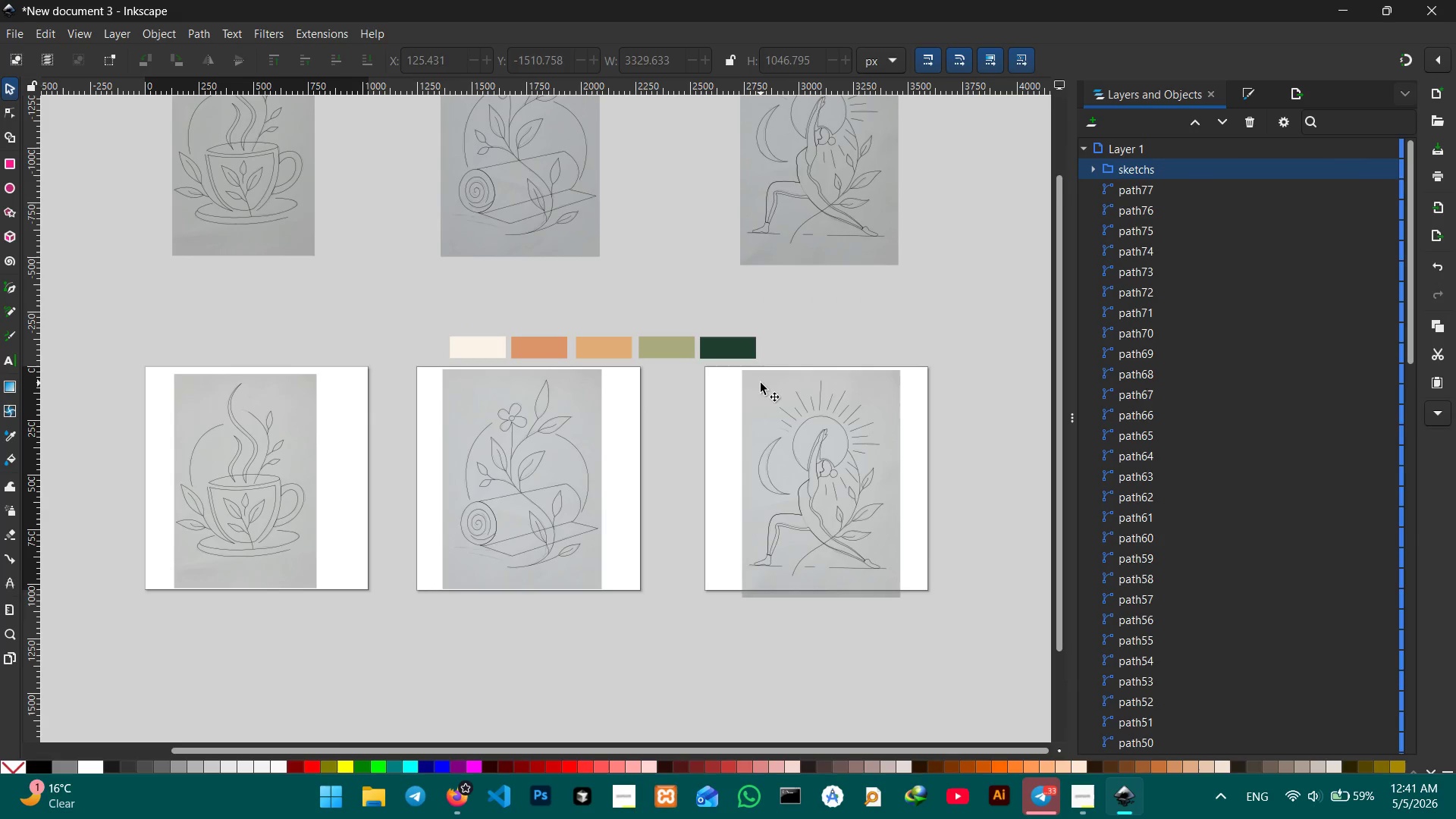 
left_click([761, 383])
 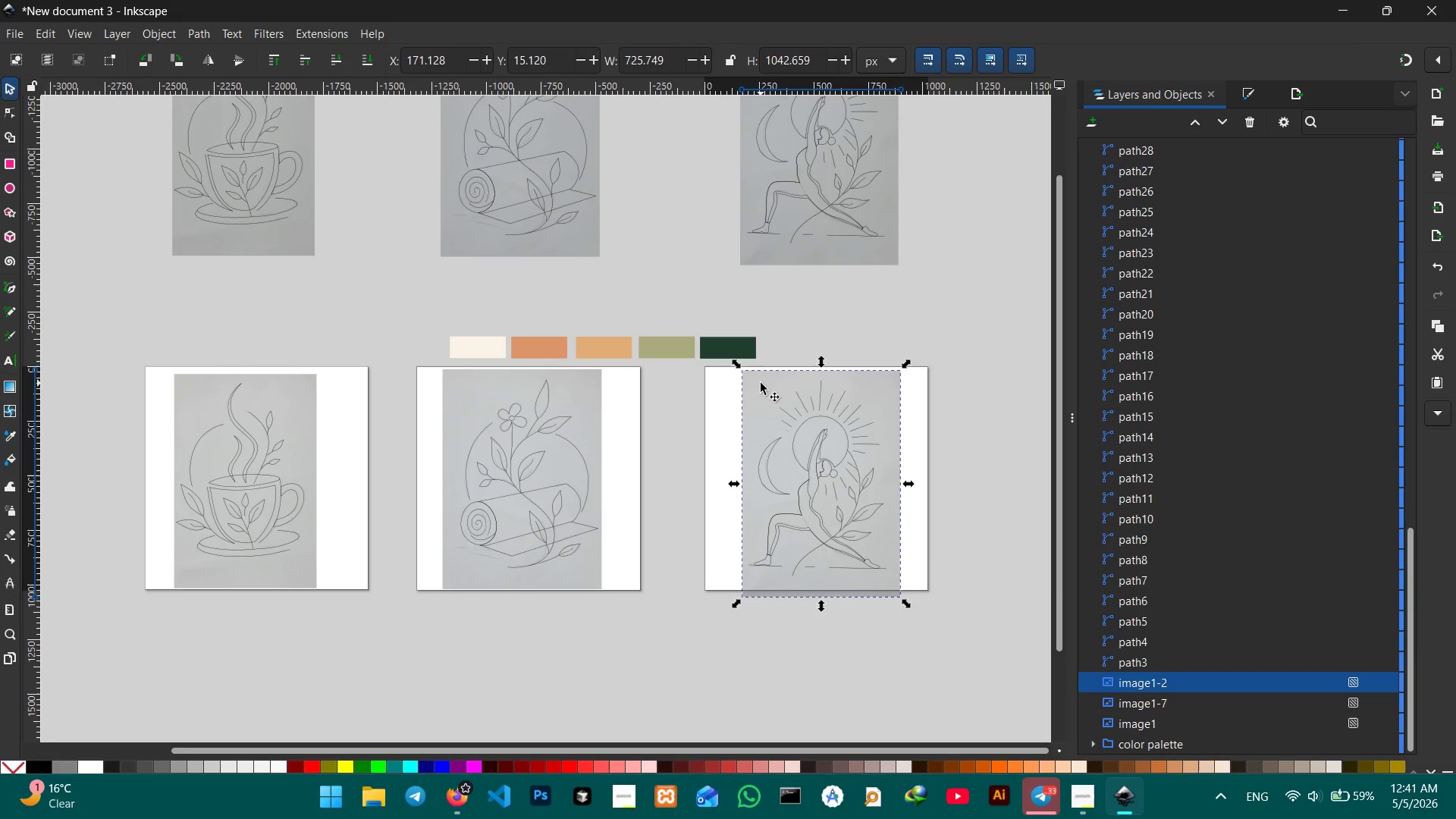 
key(Backspace)
 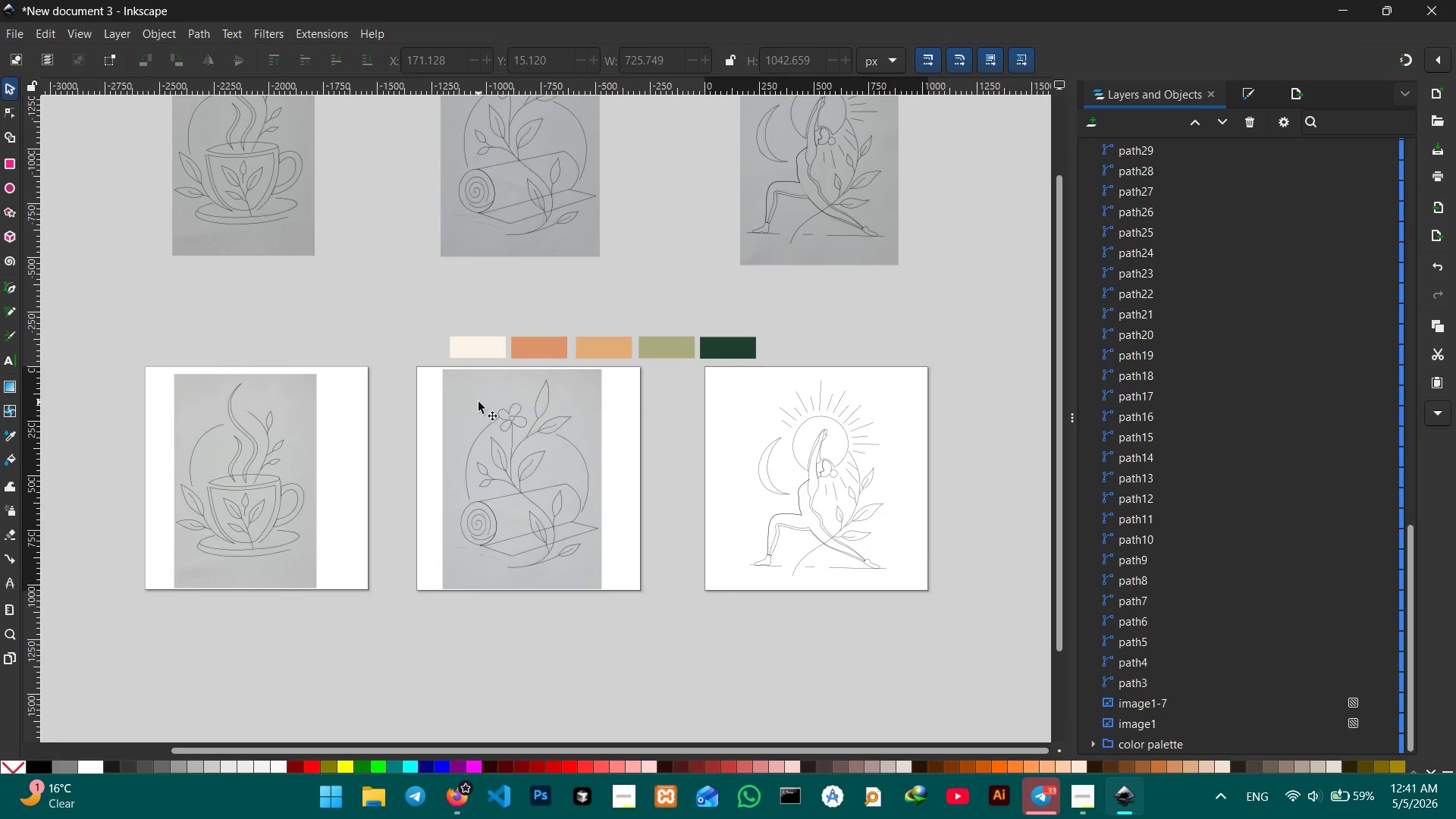 
left_click([479, 402])
 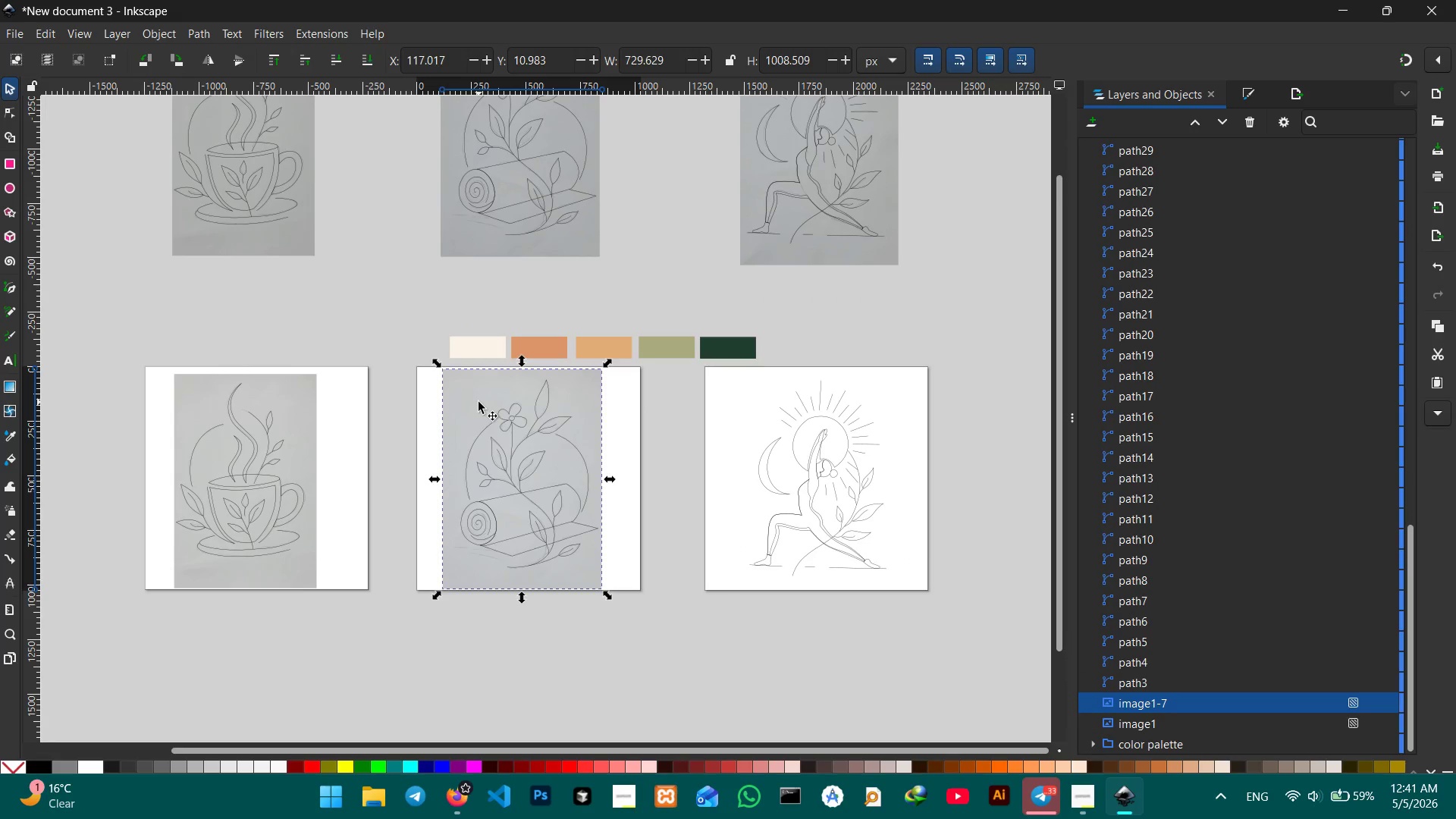 
key(Backspace)
 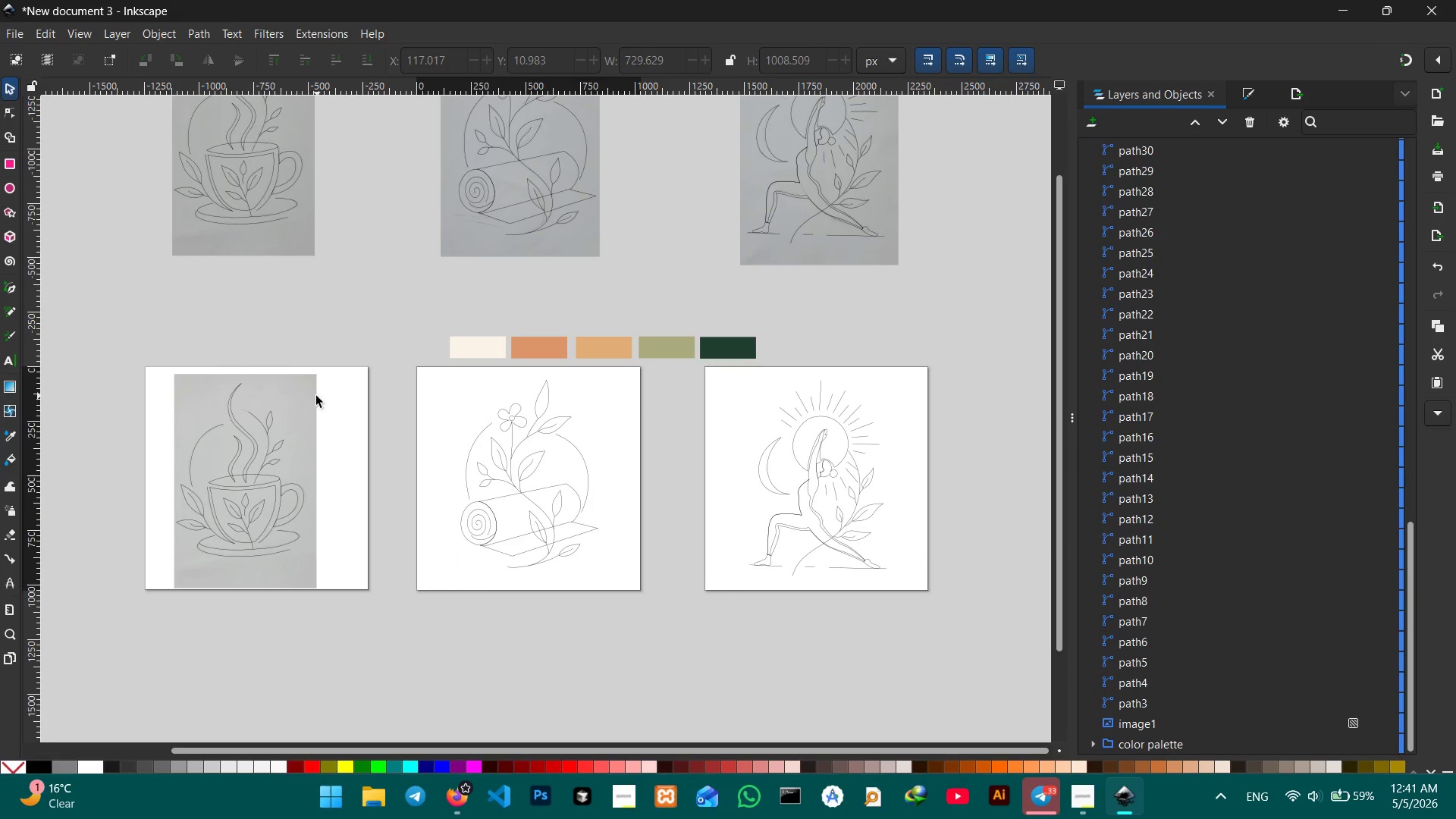 
left_click([313, 396])
 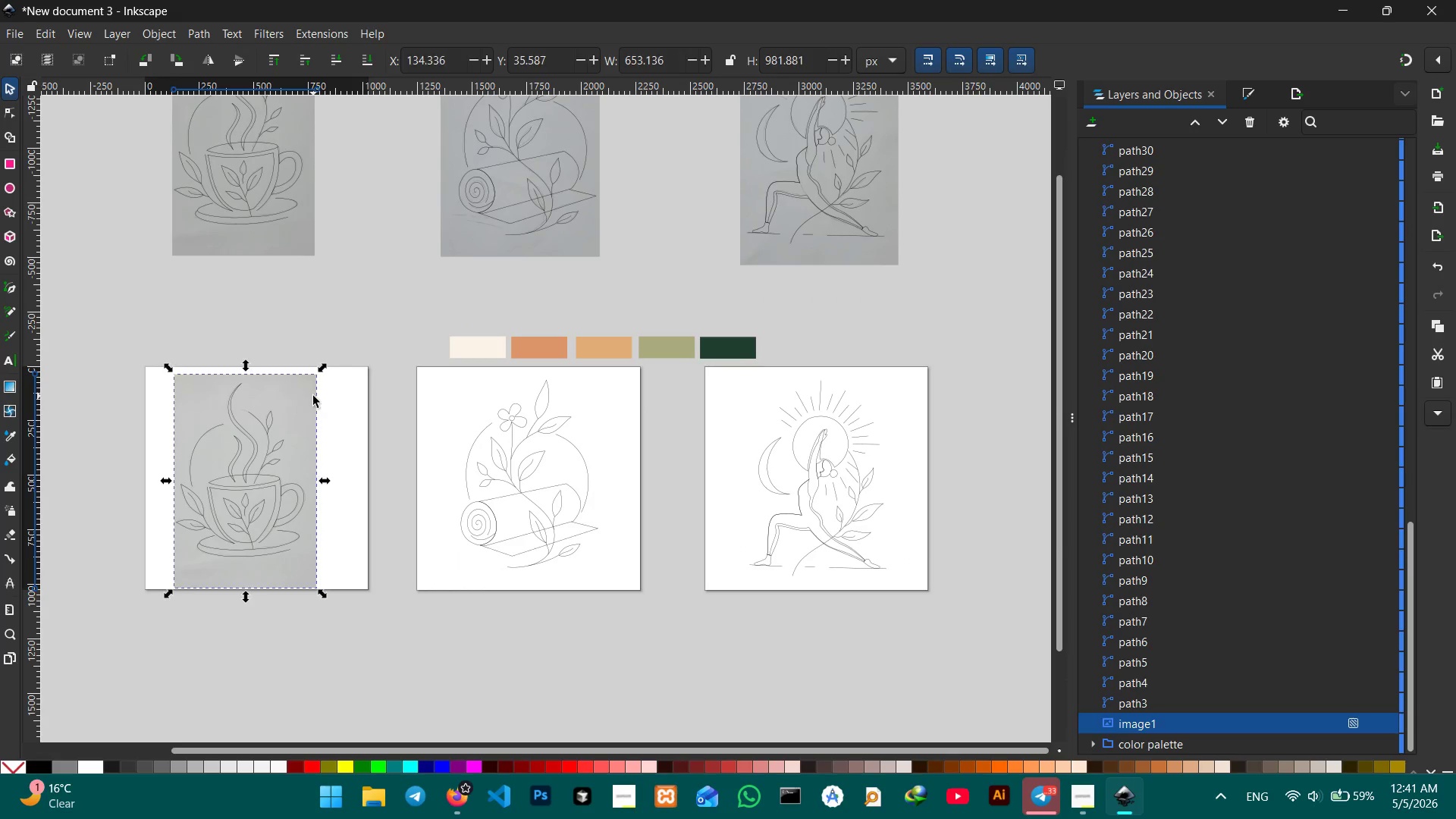 
key(Backspace)
 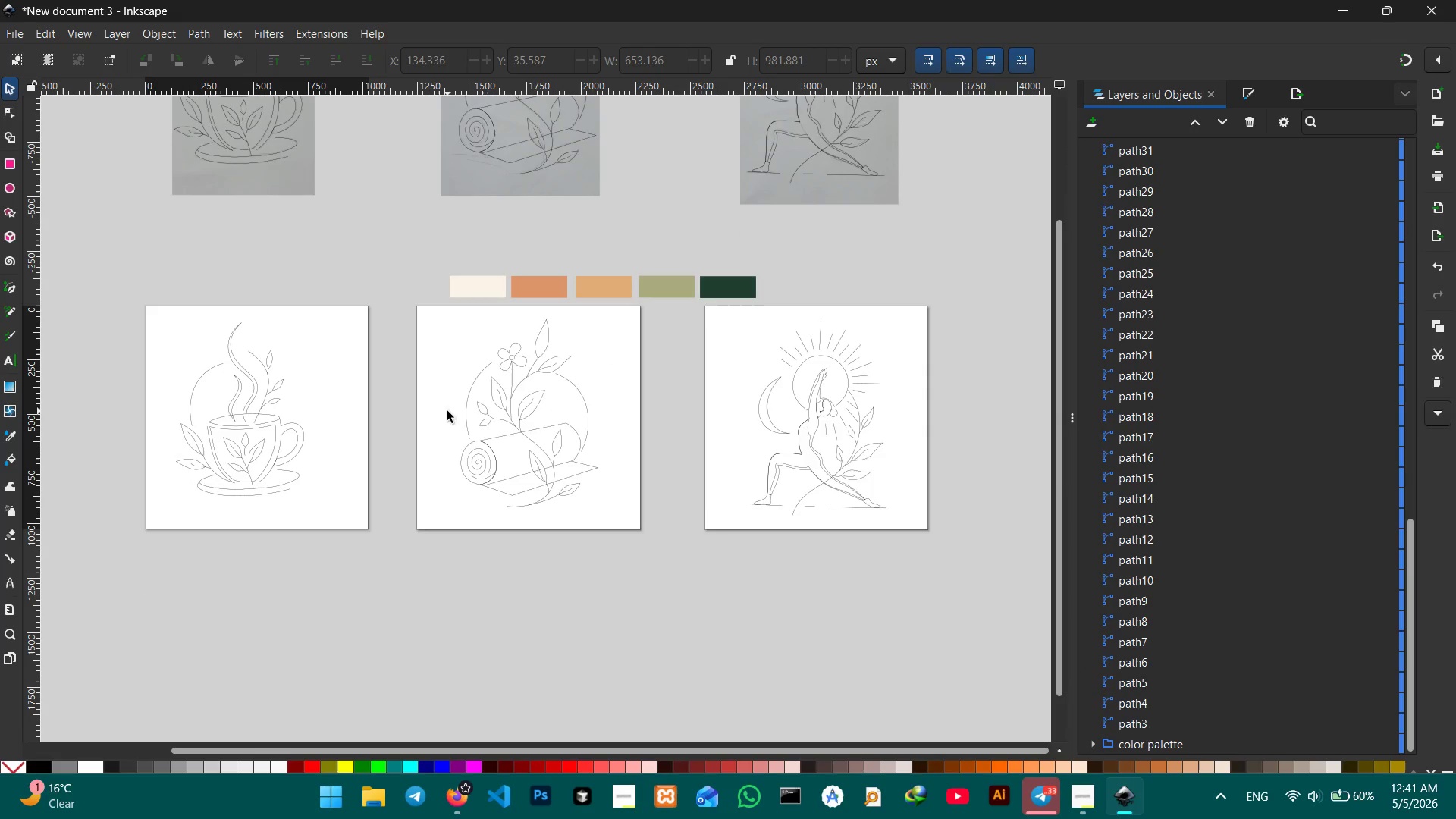 
scroll: coordinate [447, 411], scroll_direction: down, amount: 1.0
 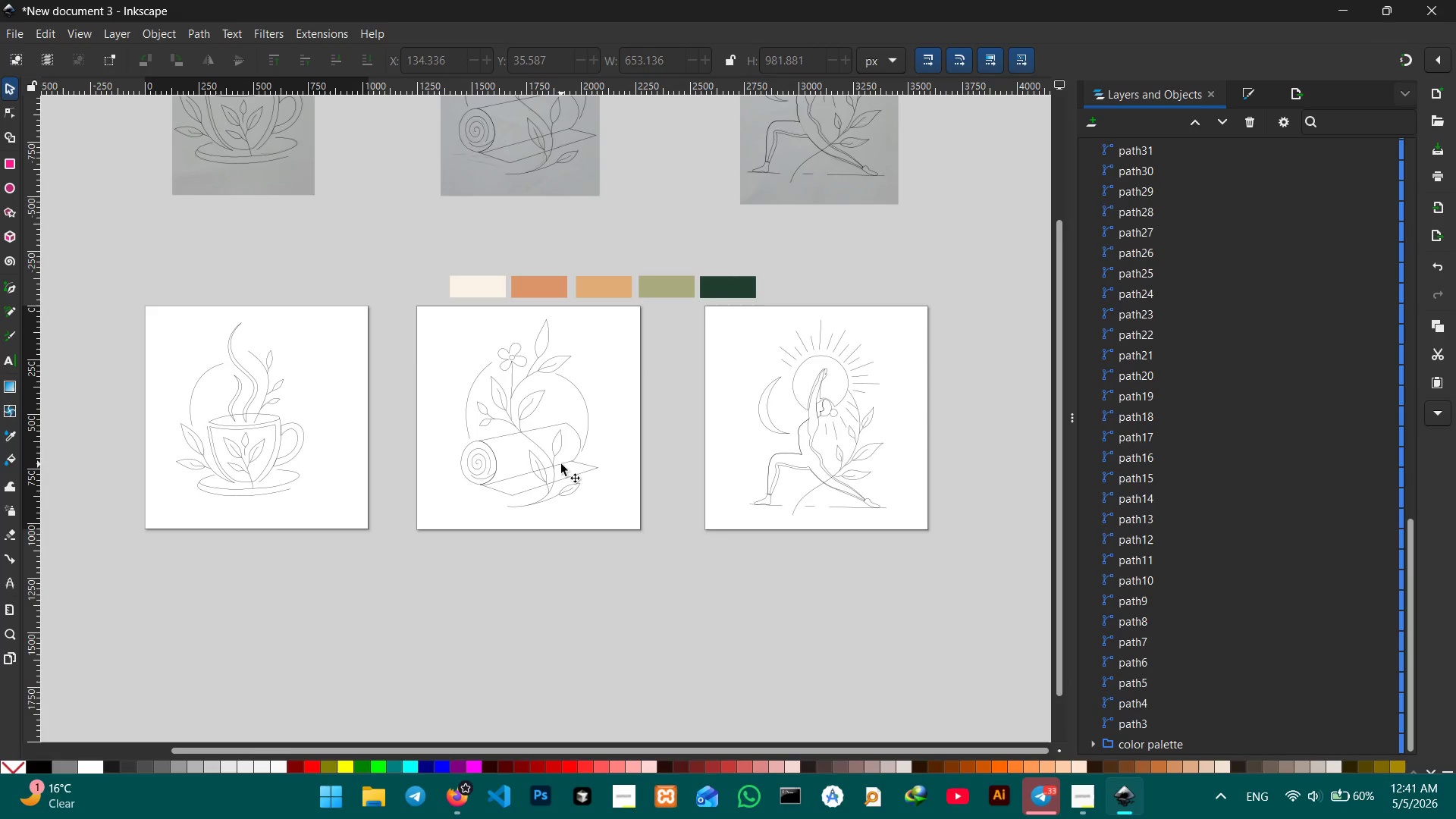 
left_click([560, 466])
 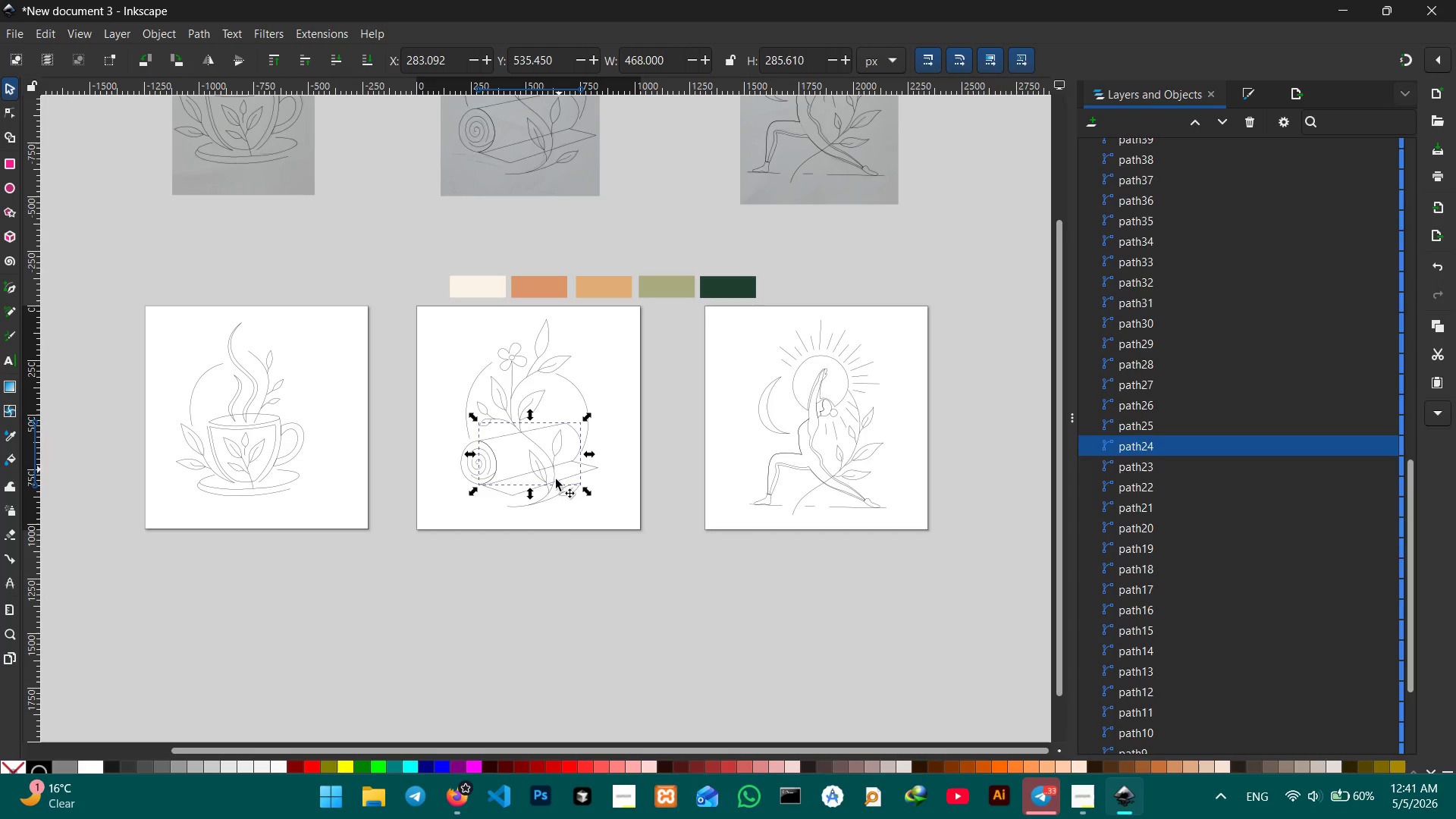 
left_click([564, 548])
 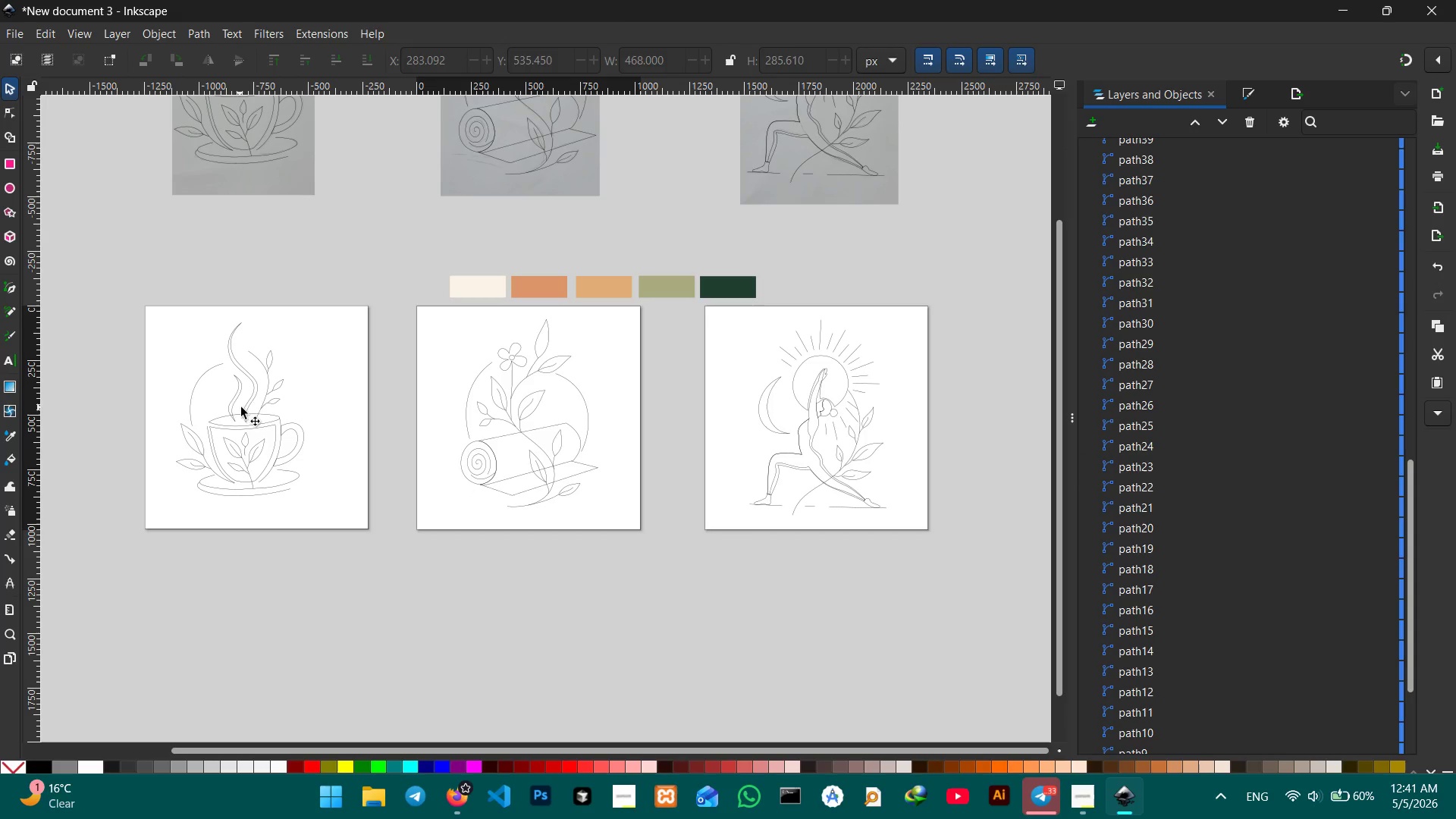 
left_click([251, 406])
 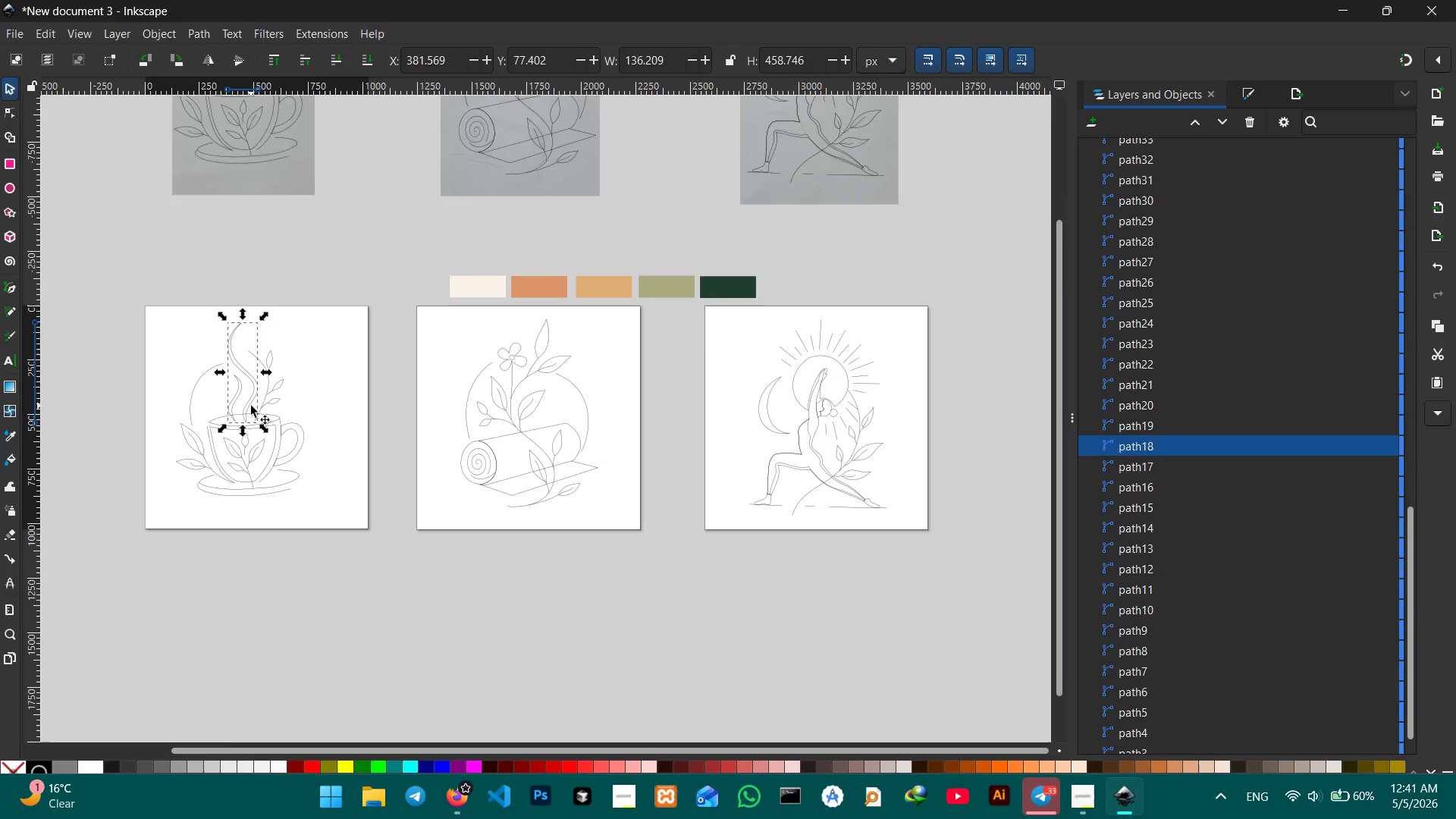 
hold_key(key=ControlLeft, duration=0.39)
scroll: coordinate [251, 406], scroll_direction: none, amount: 0.0
 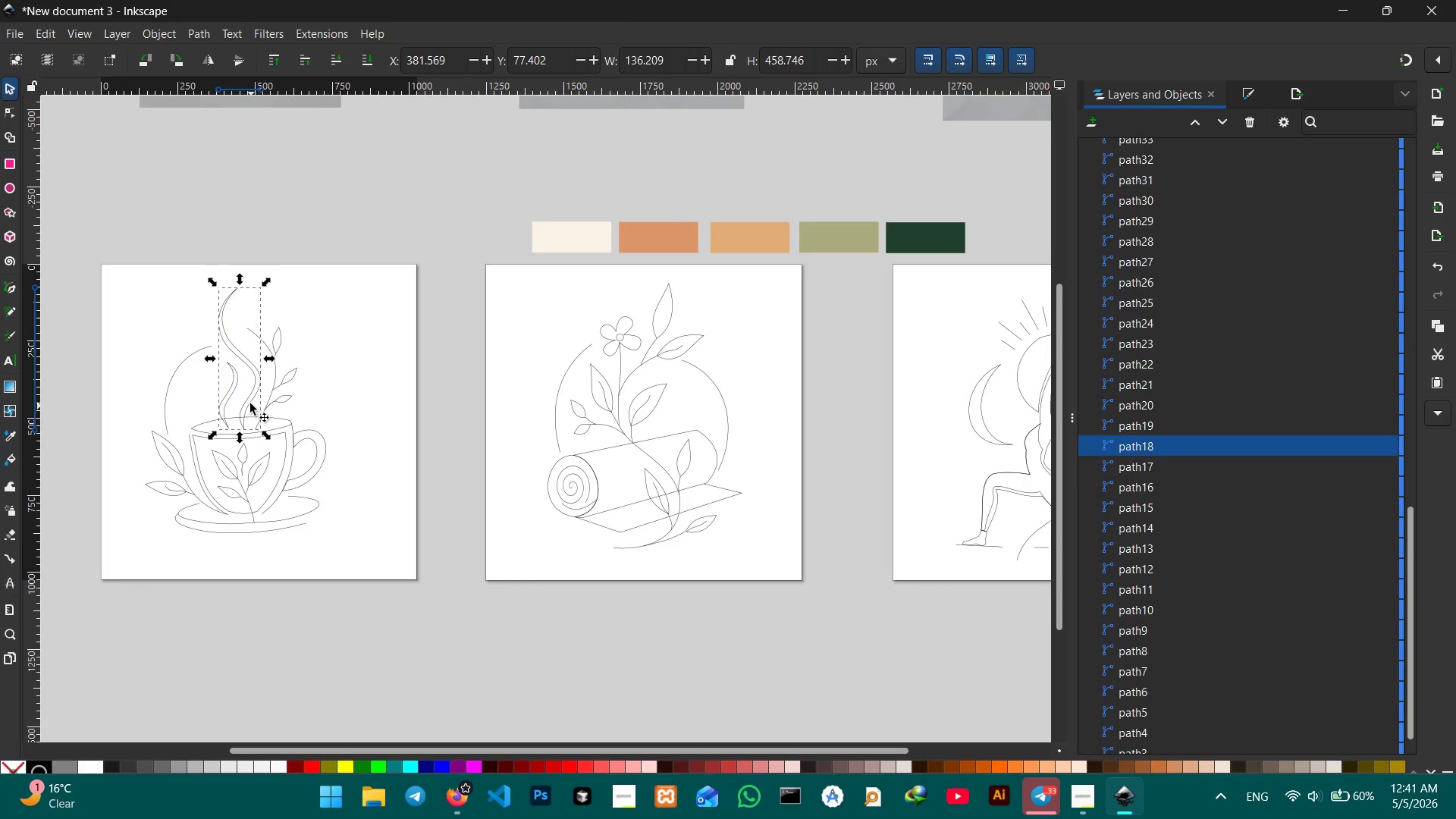 
hold_key(key=ControlLeft, duration=1.19)
scroll: coordinate [199, 330], scroll_direction: up, amount: 2.0
 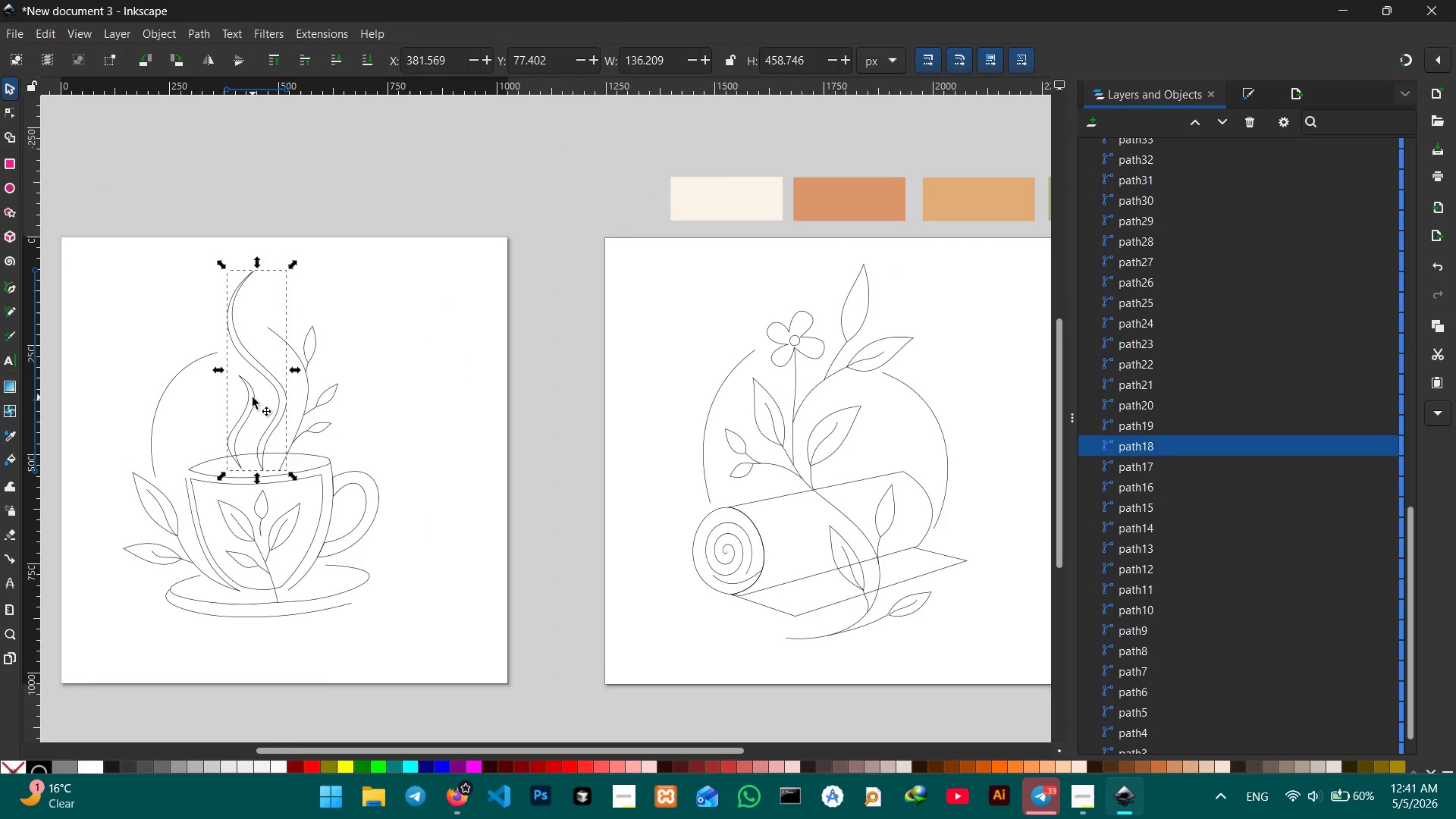 
hold_key(key=ShiftLeft, duration=0.95)
left_click([253, 397])
 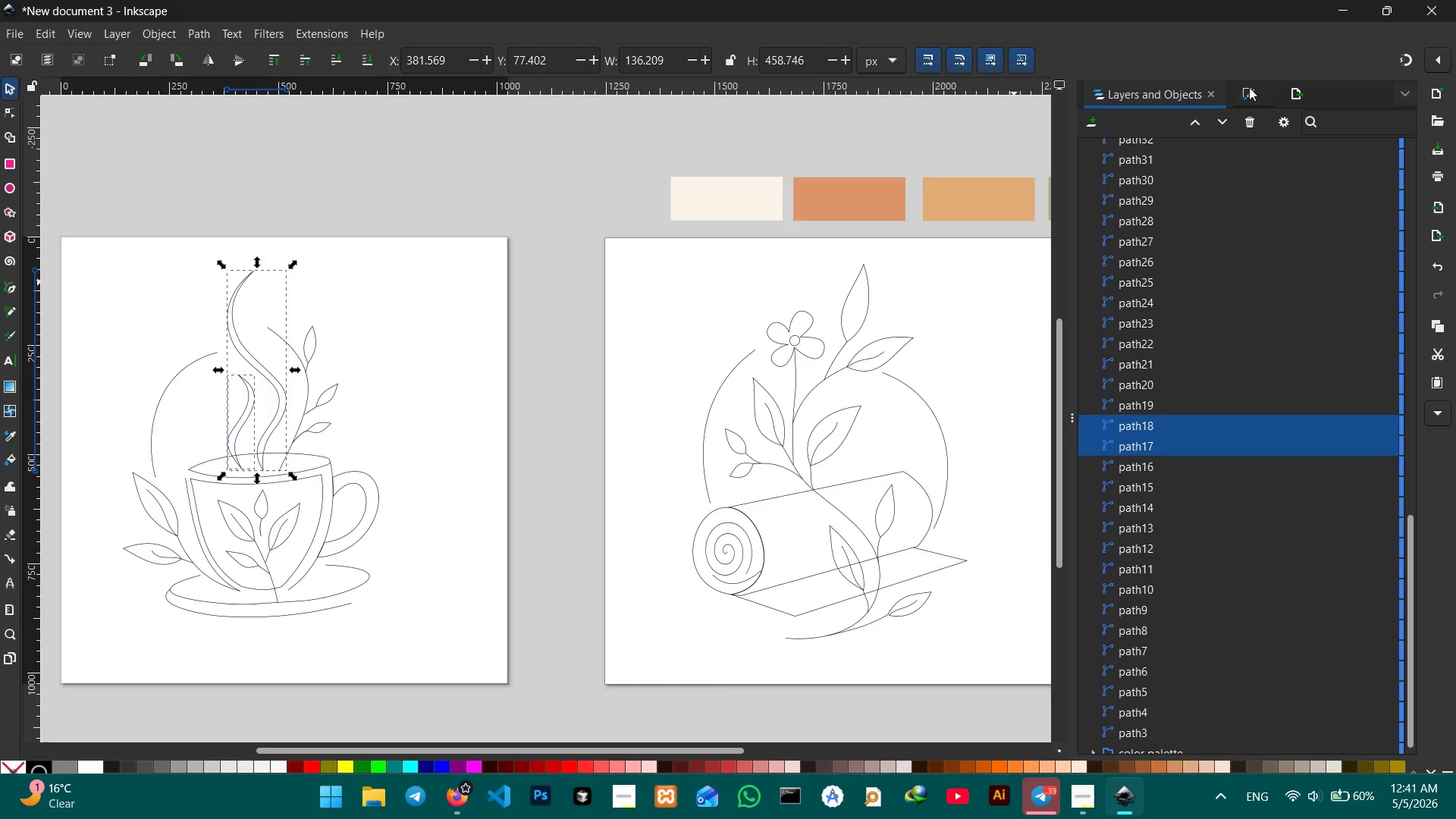 
left_click([1255, 91])
 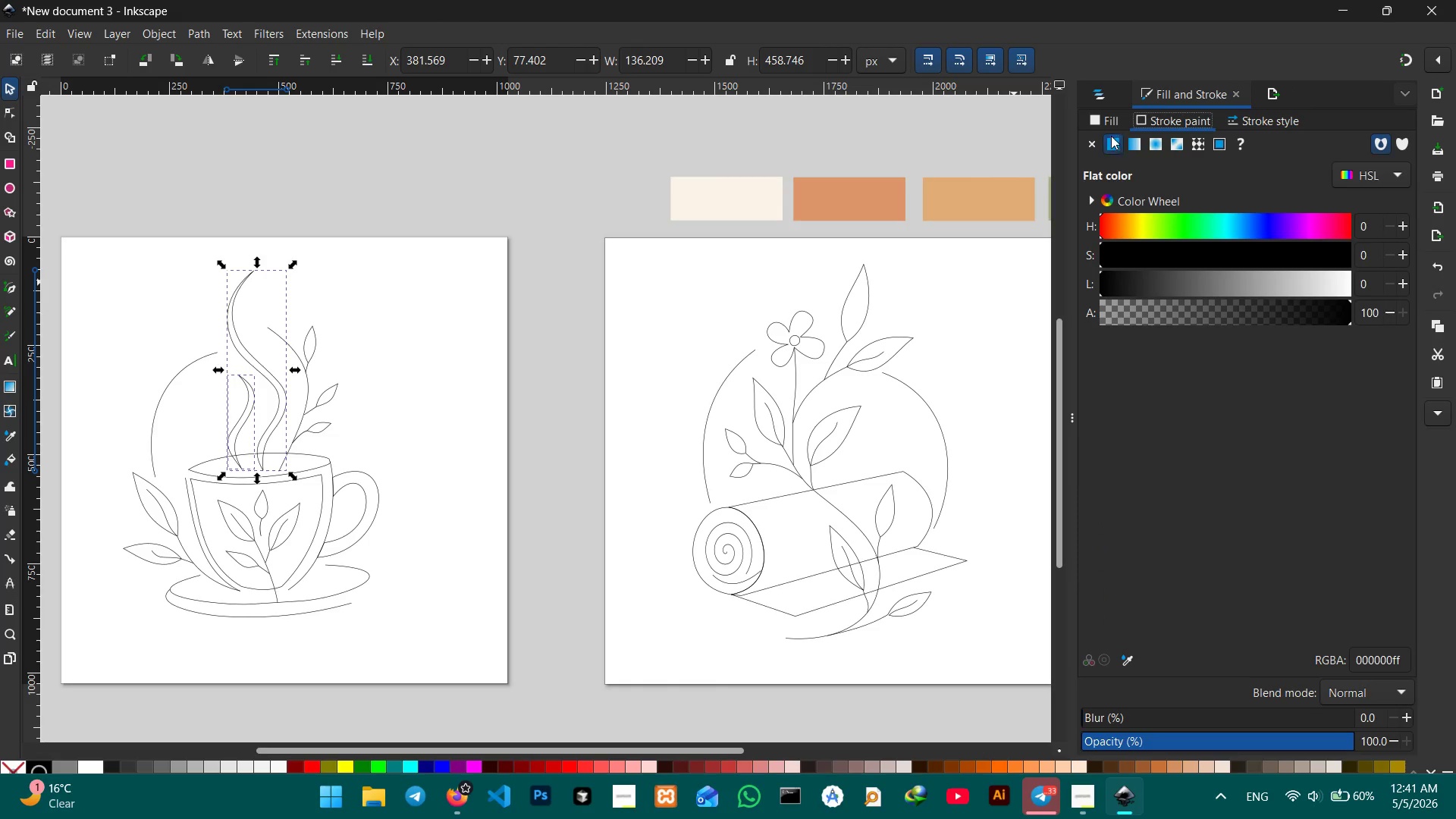 
left_click([1110, 121])
 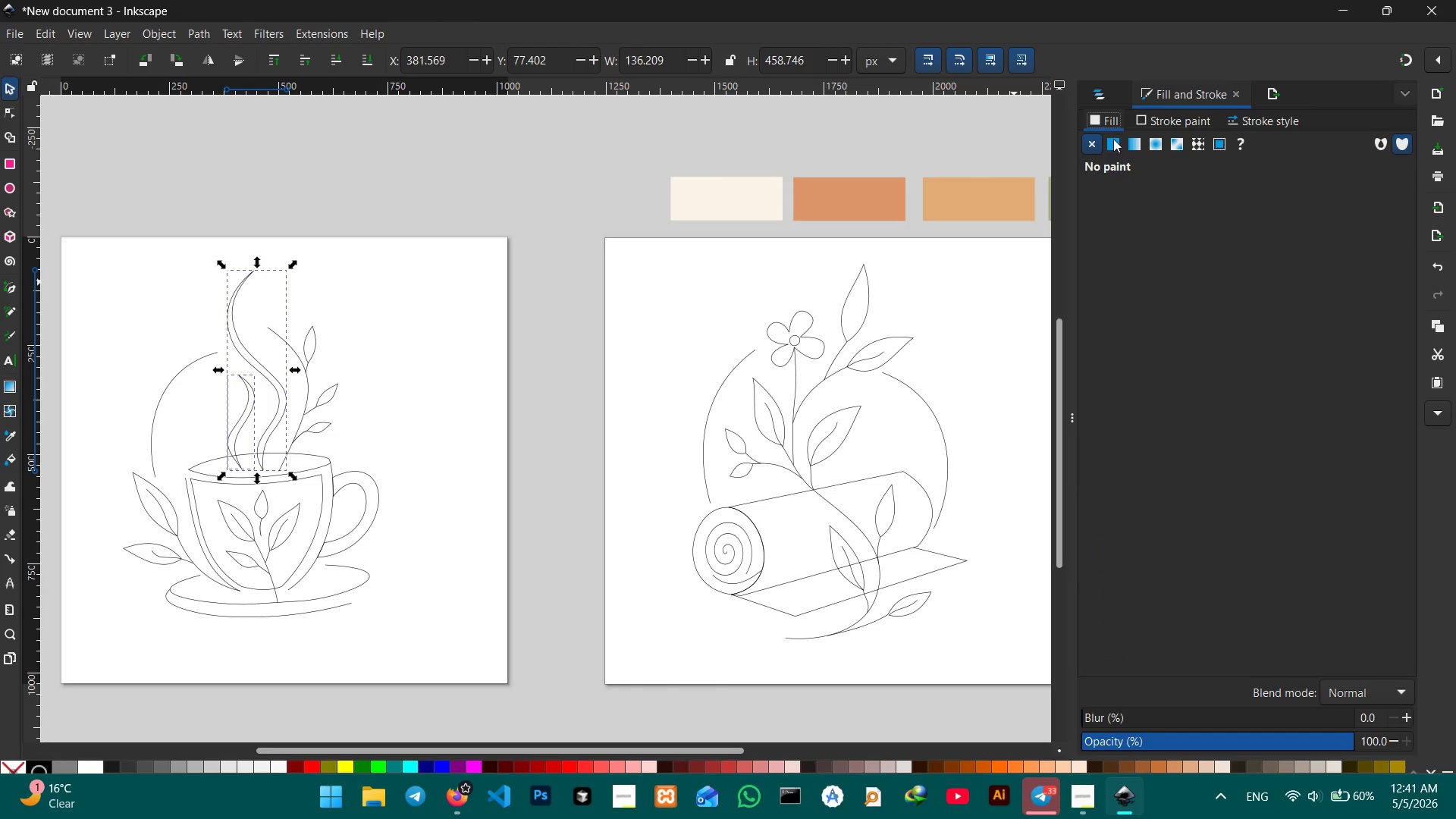 
double_click([1114, 141])
 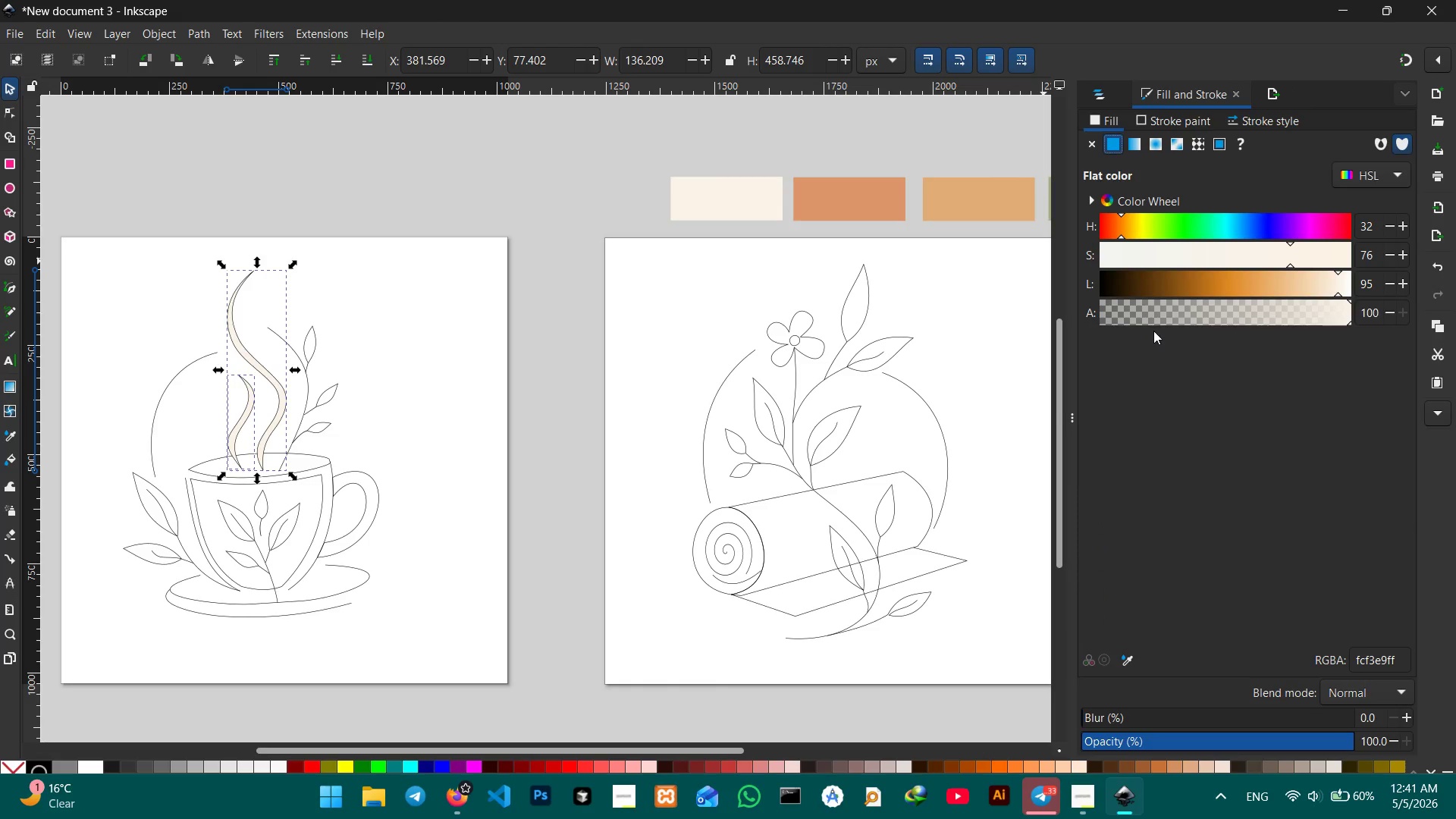 
left_click([1133, 654])
 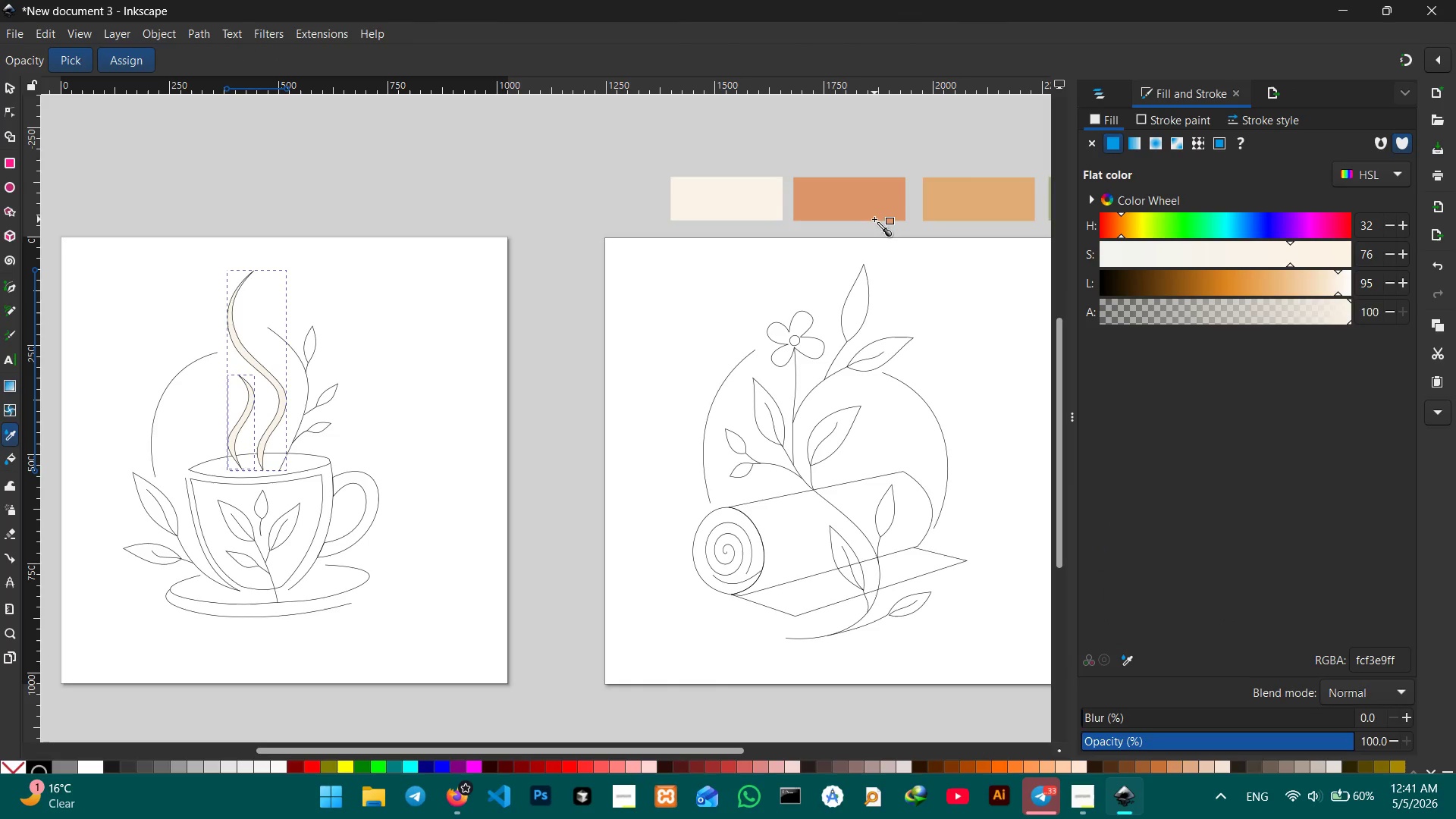 
left_click([982, 203])
 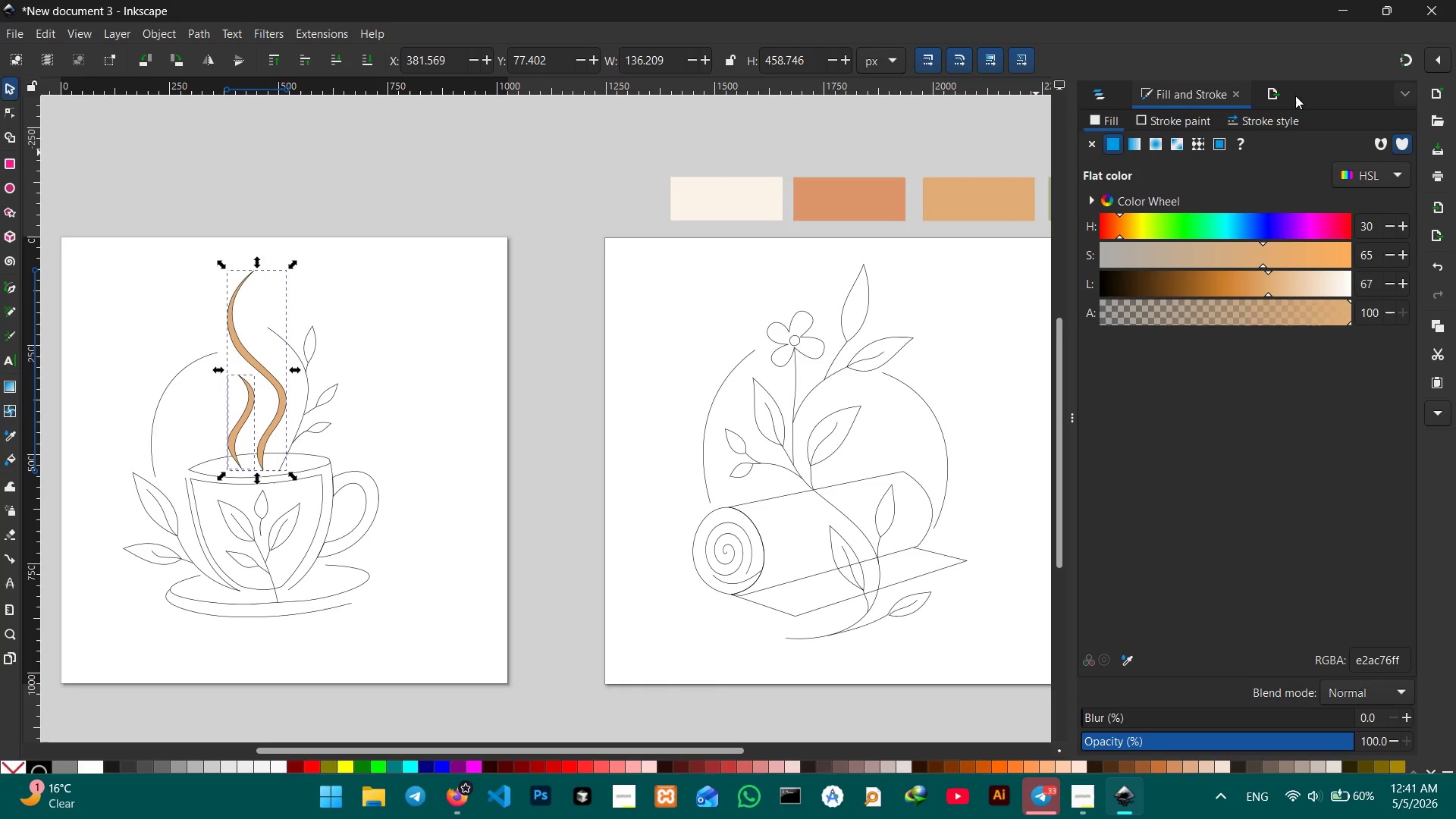 
left_click([1201, 117])
 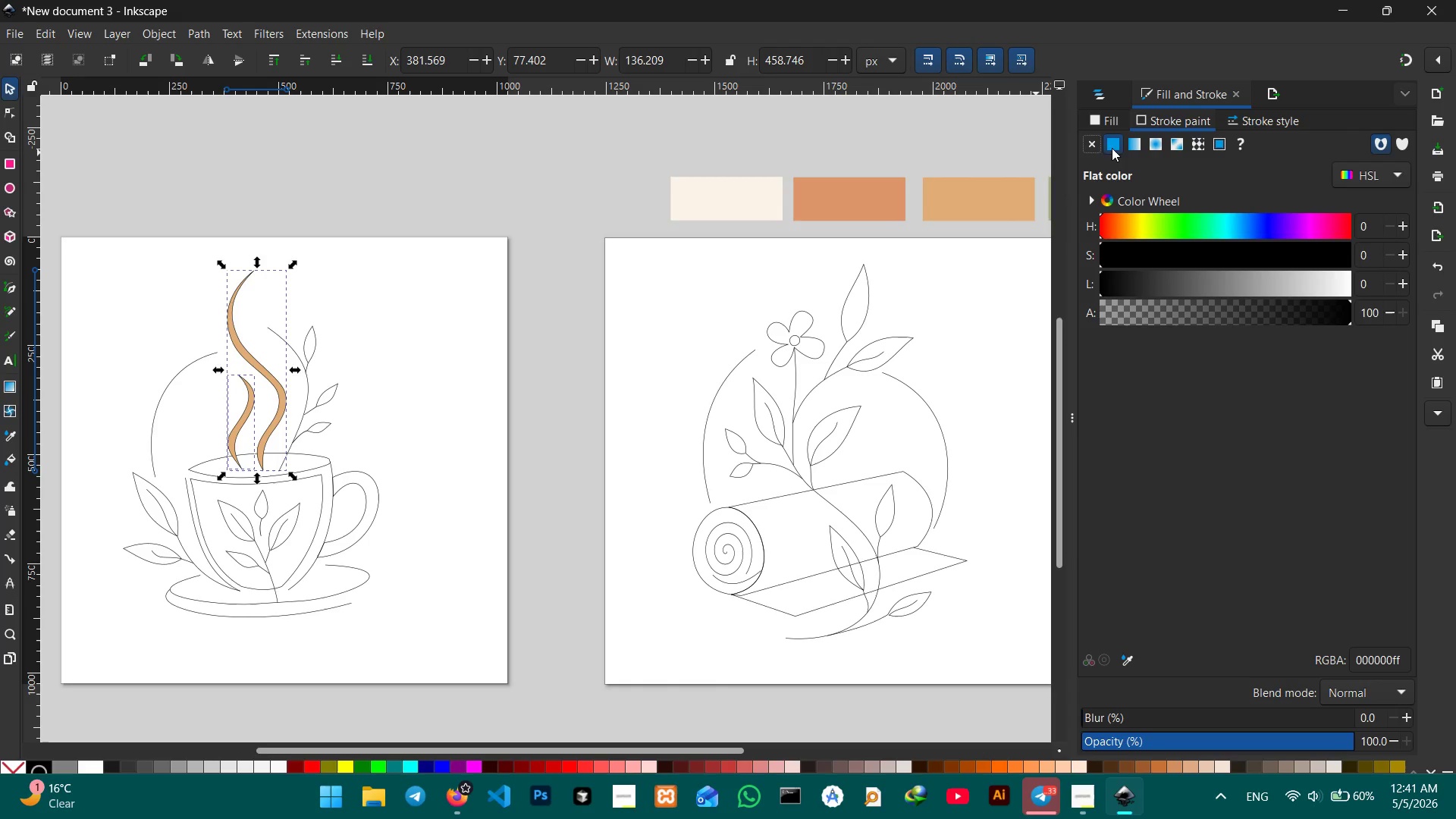 
left_click([1095, 148])
 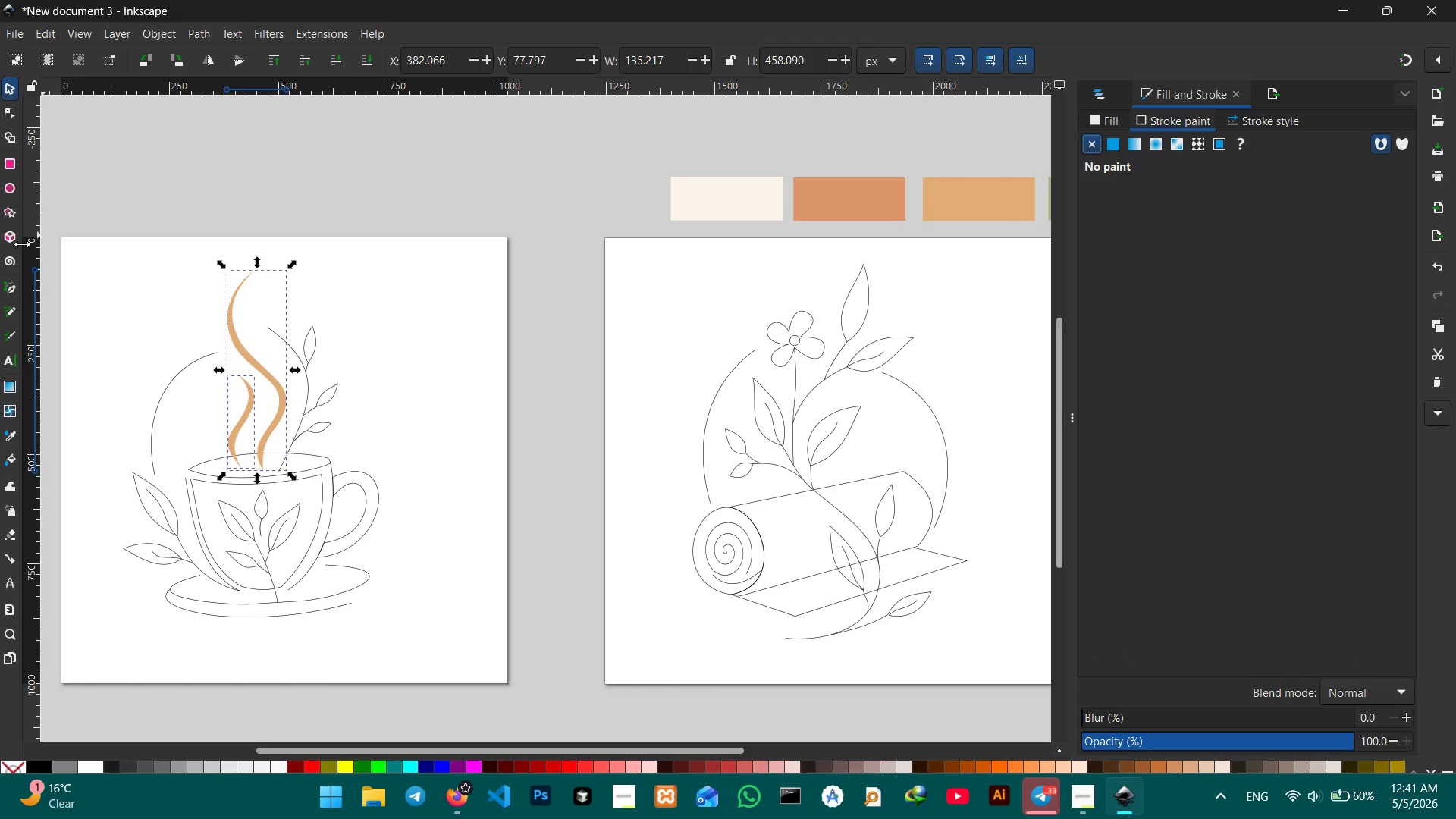 
left_click([170, 383])
 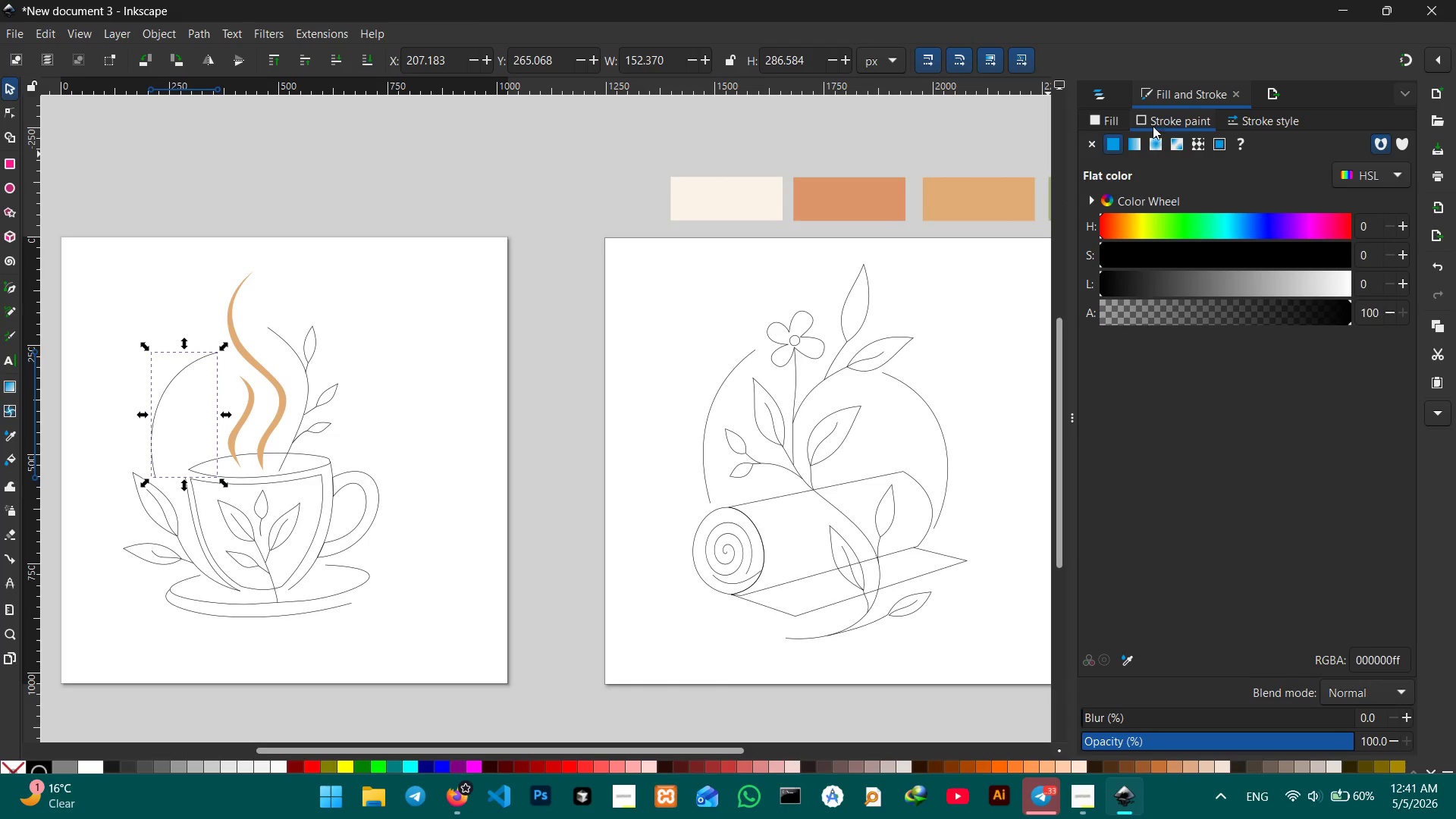 
left_click([1107, 121])
 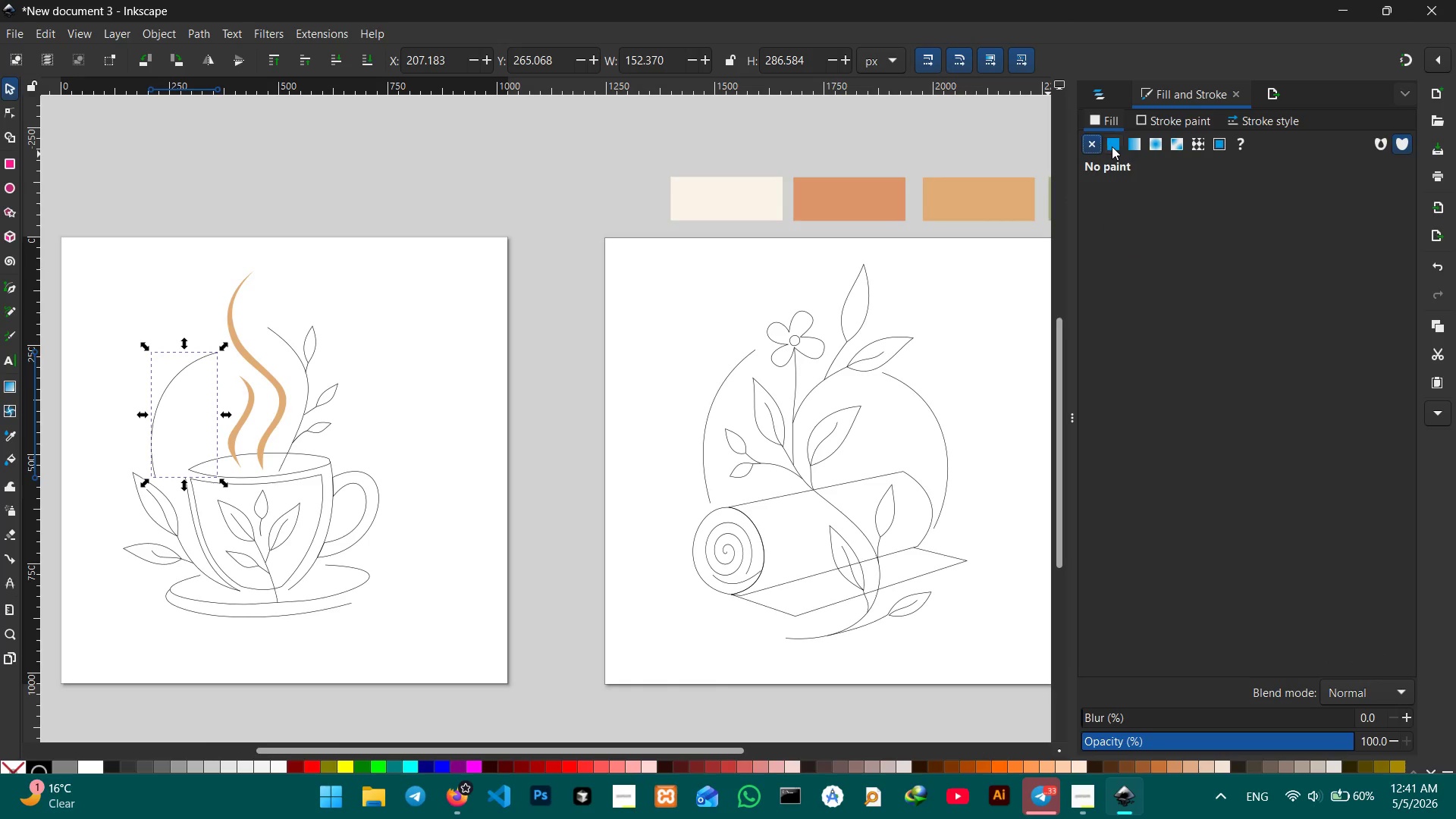 
double_click([1112, 146])
 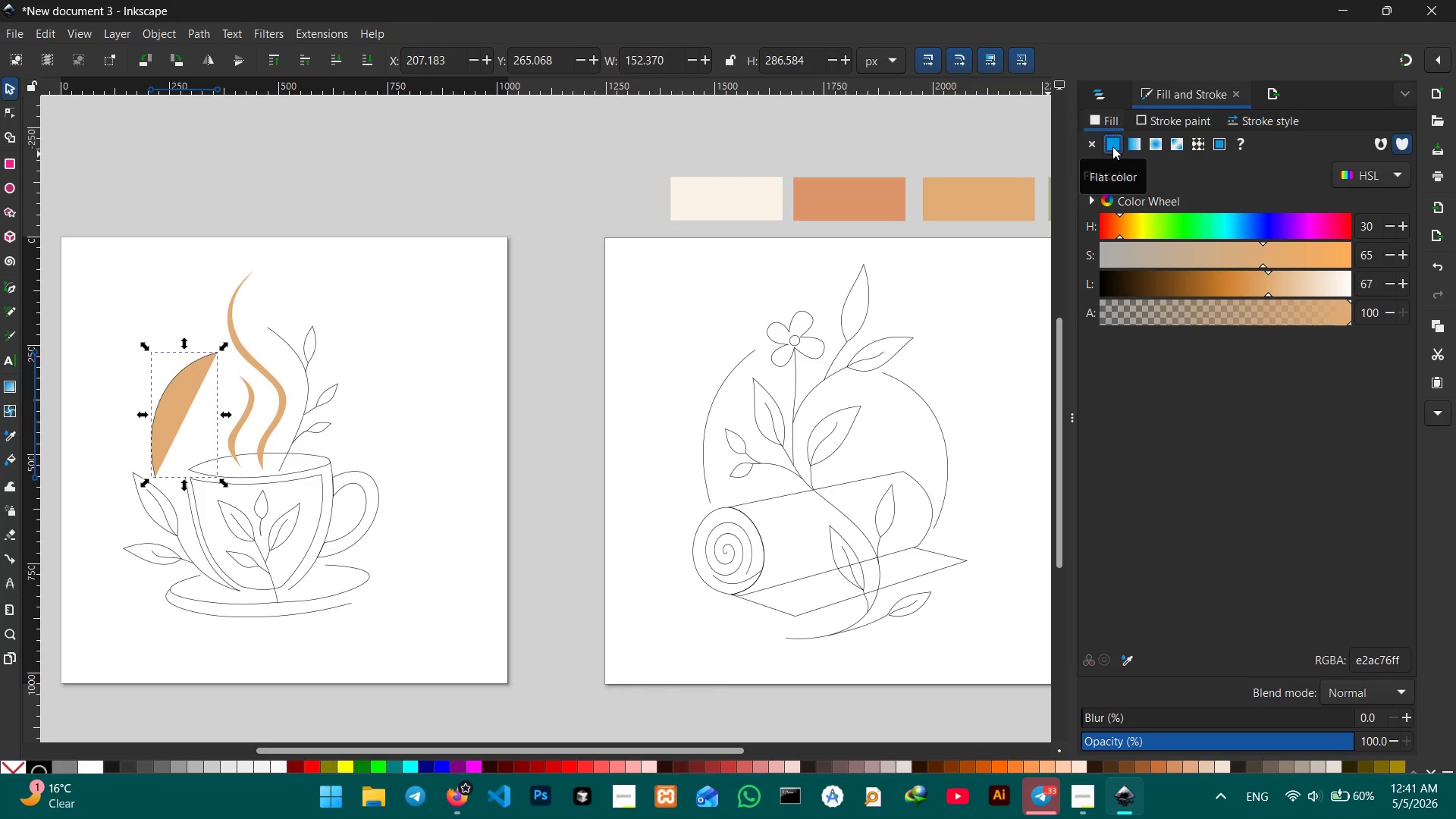 
key(Control+Z)
 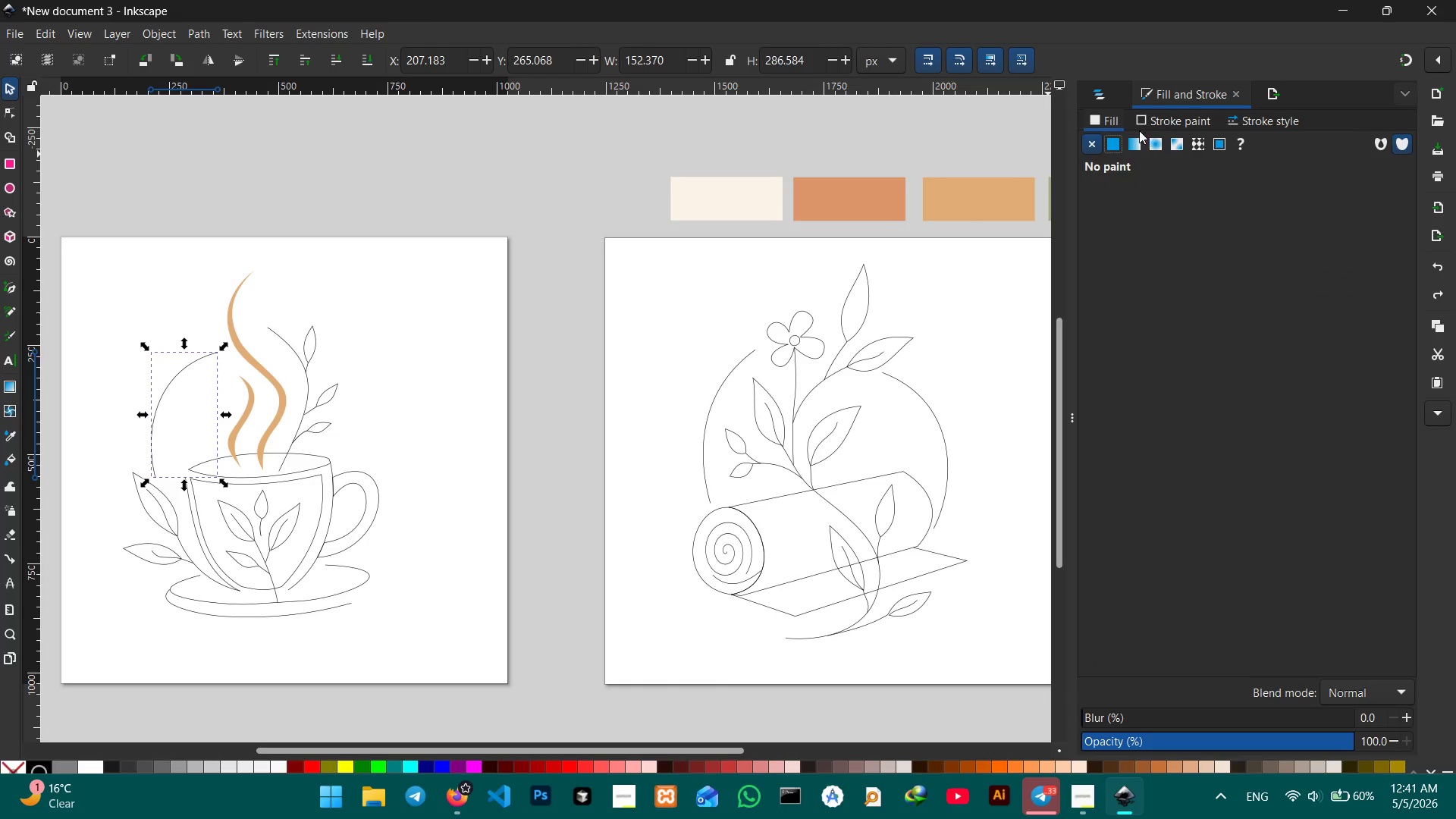 
left_click([1142, 125])
 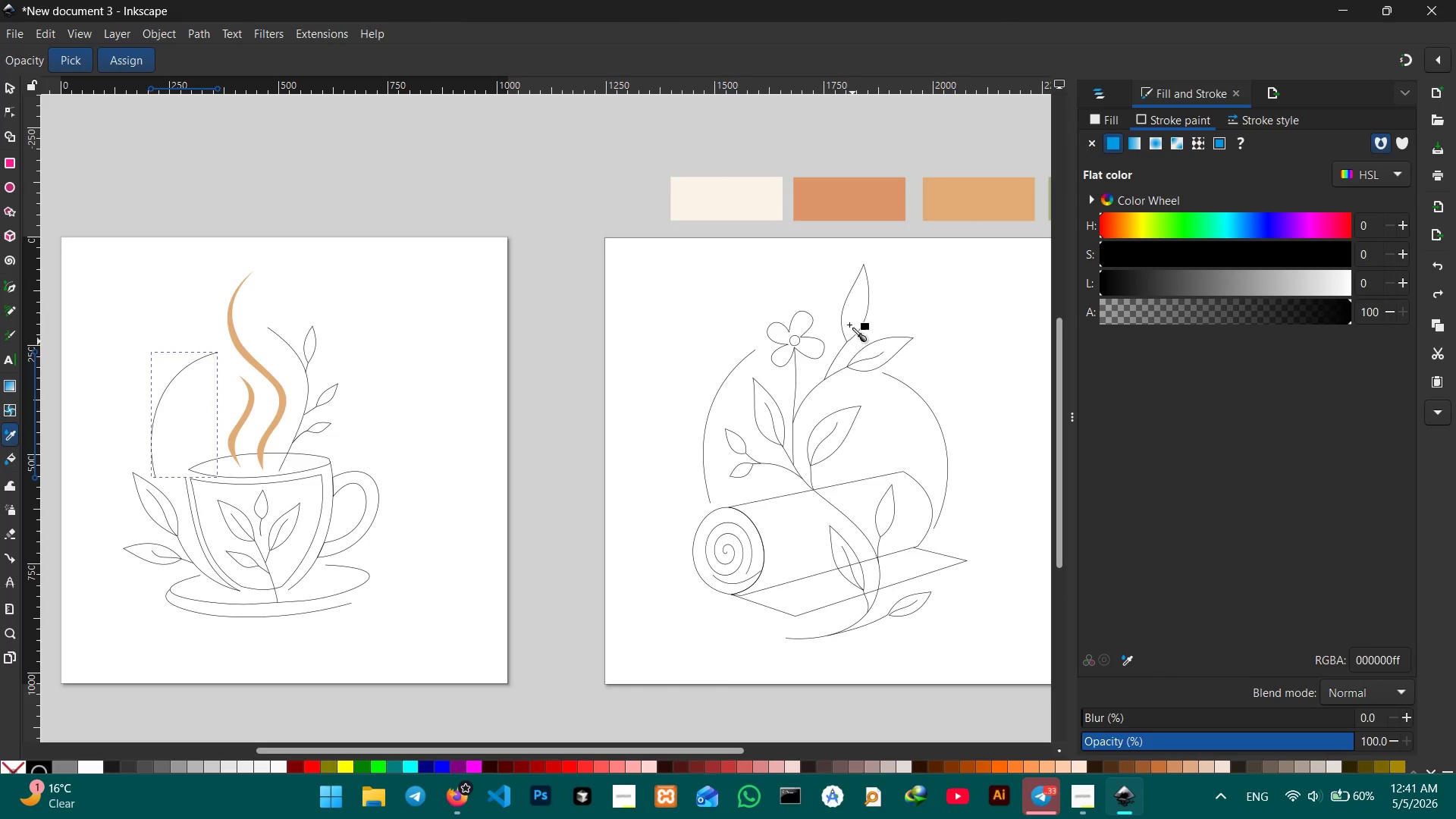 
left_click([952, 199])
 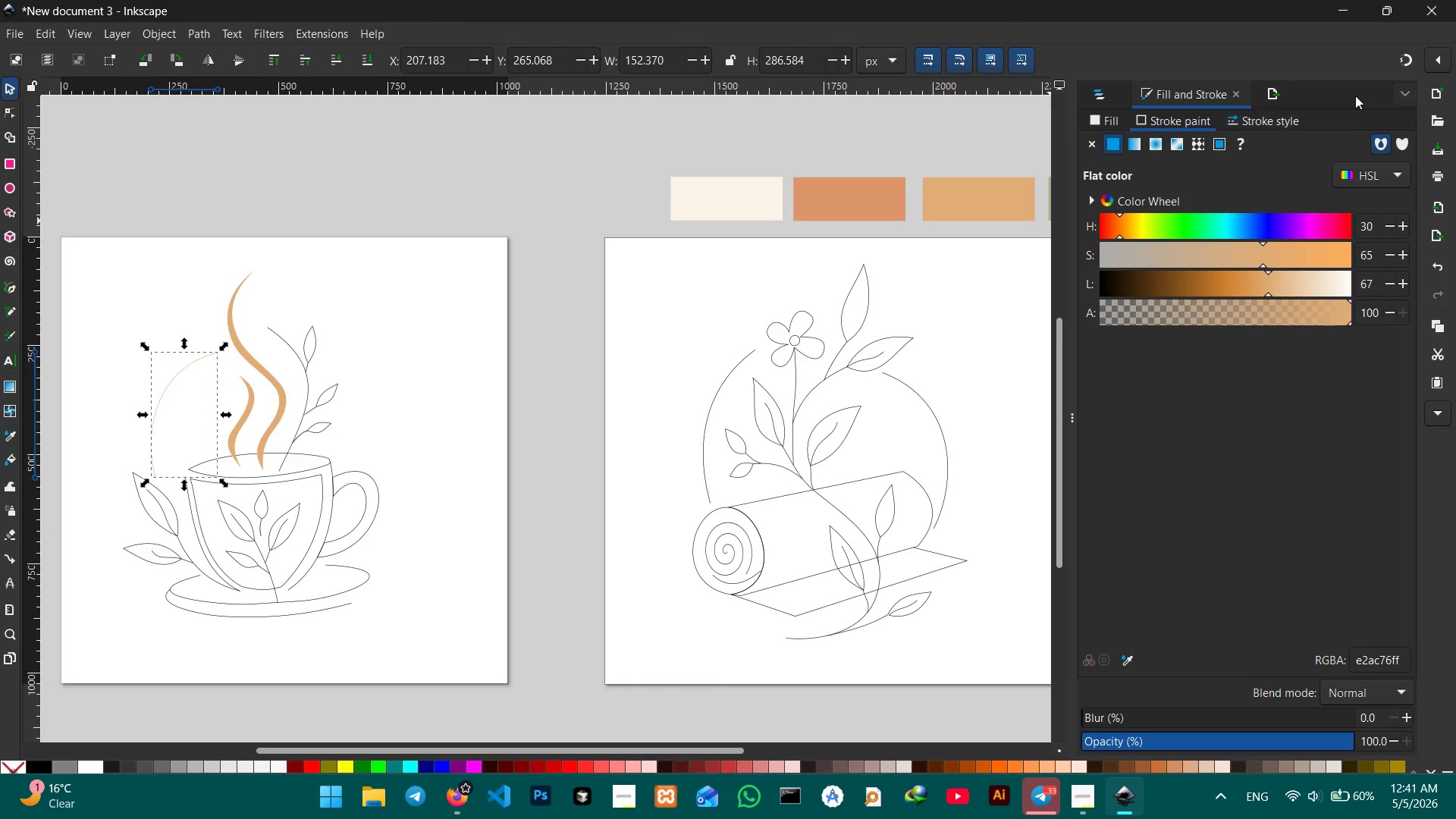 
left_click([1281, 121])
 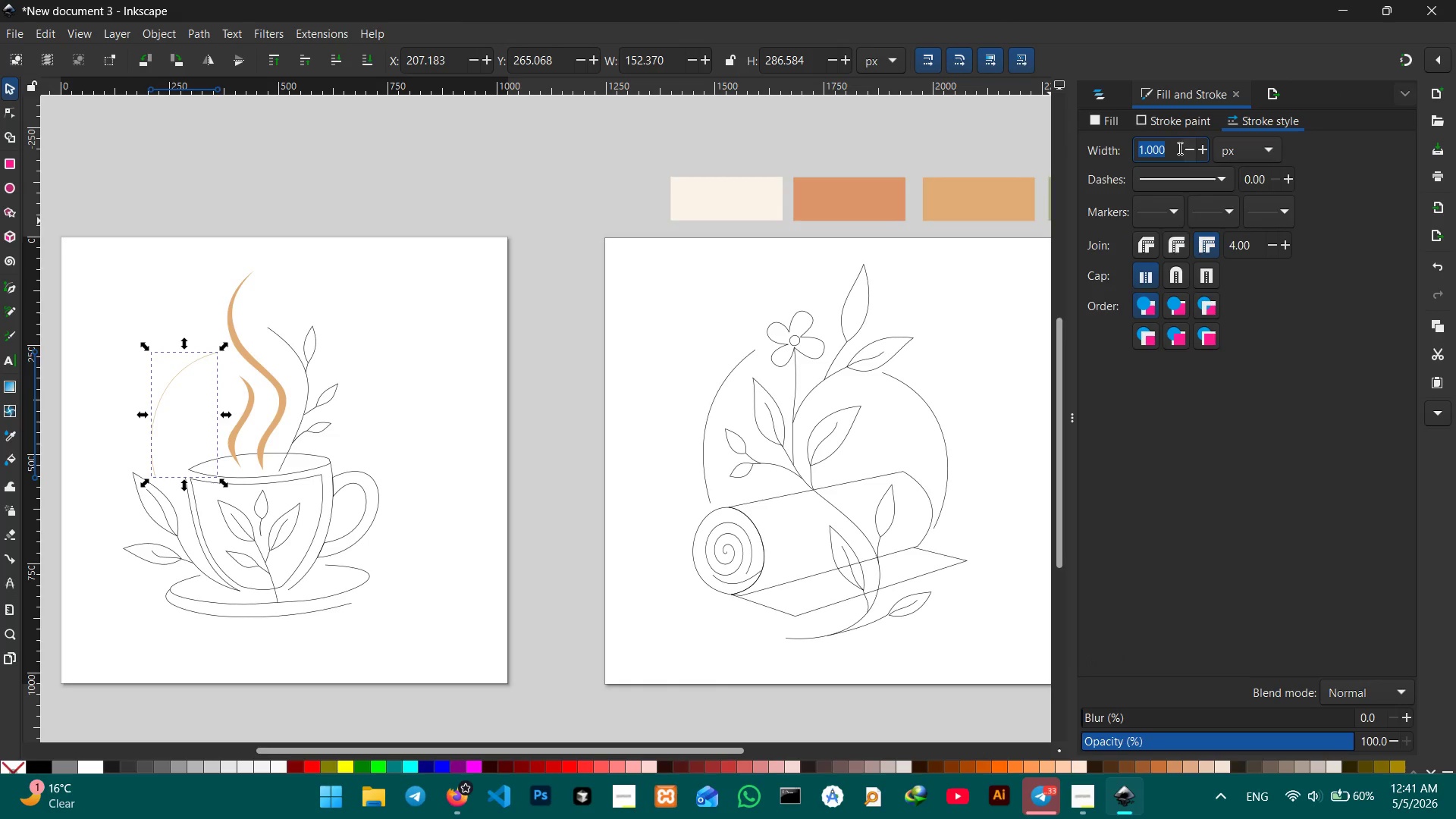 
left_click_drag(start_coordinate=[1178, 148], to_coordinate=[1114, 146])
 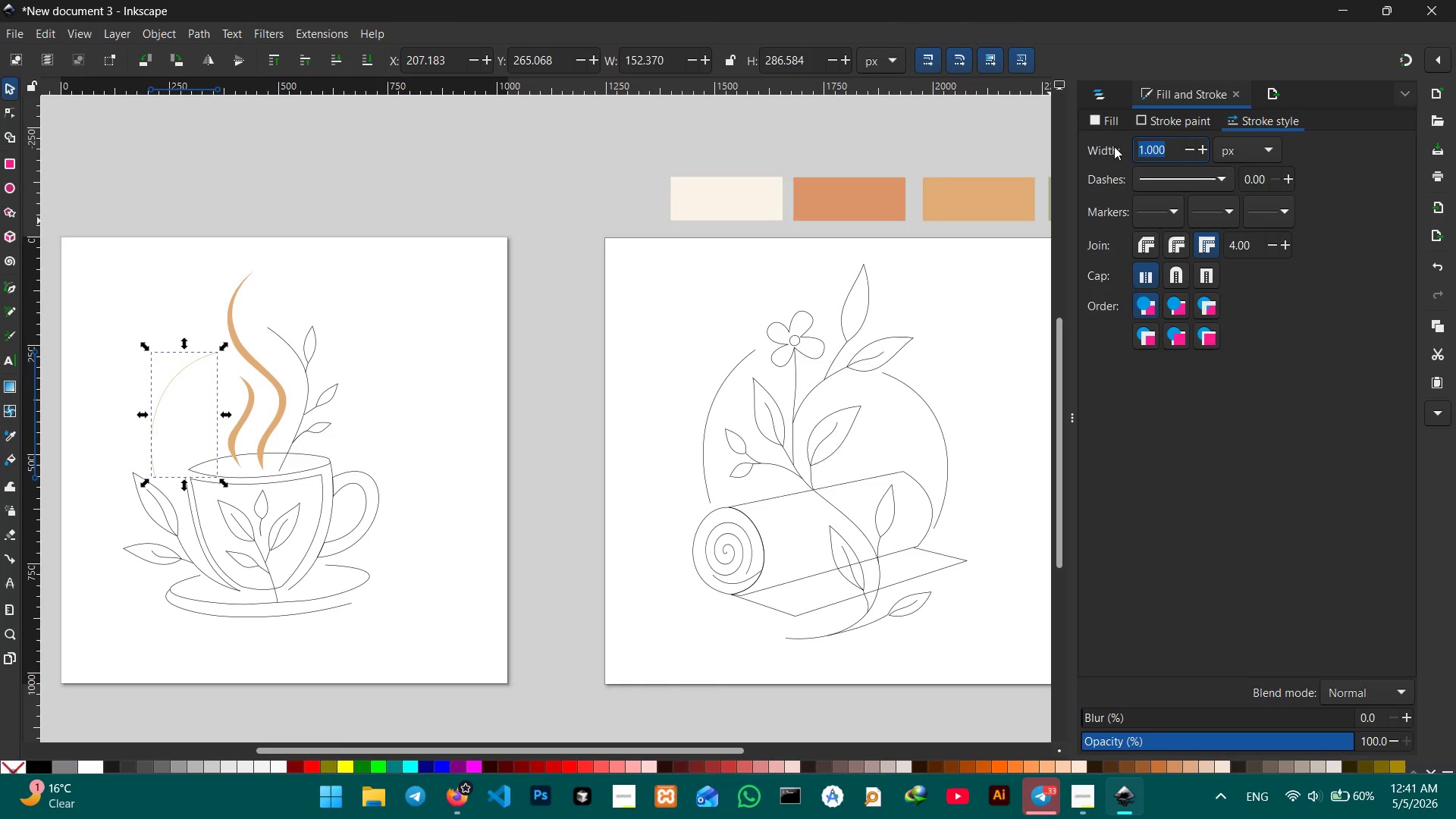 
key(Numpad3)
 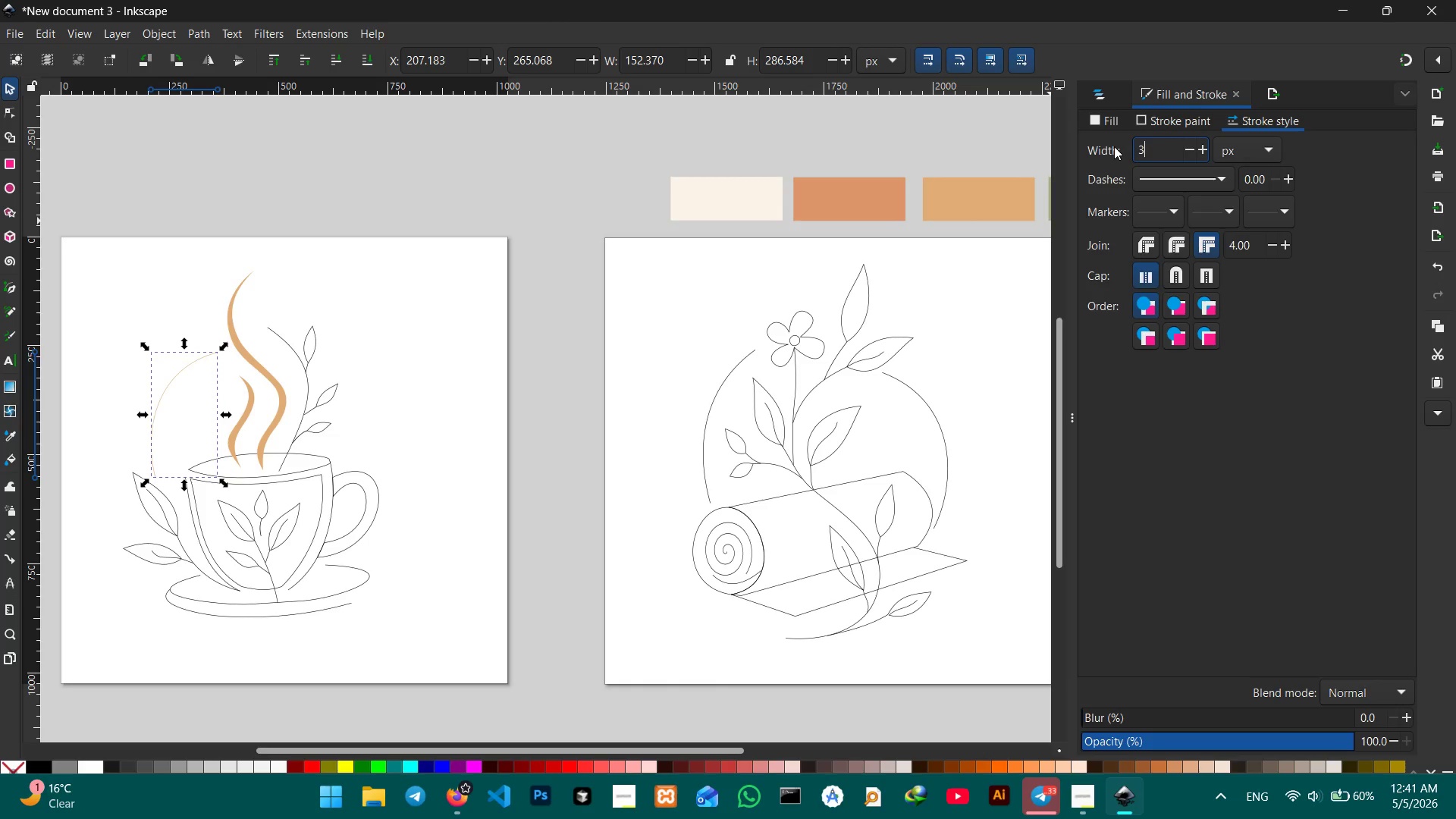 
key(NumpadDecimal)
 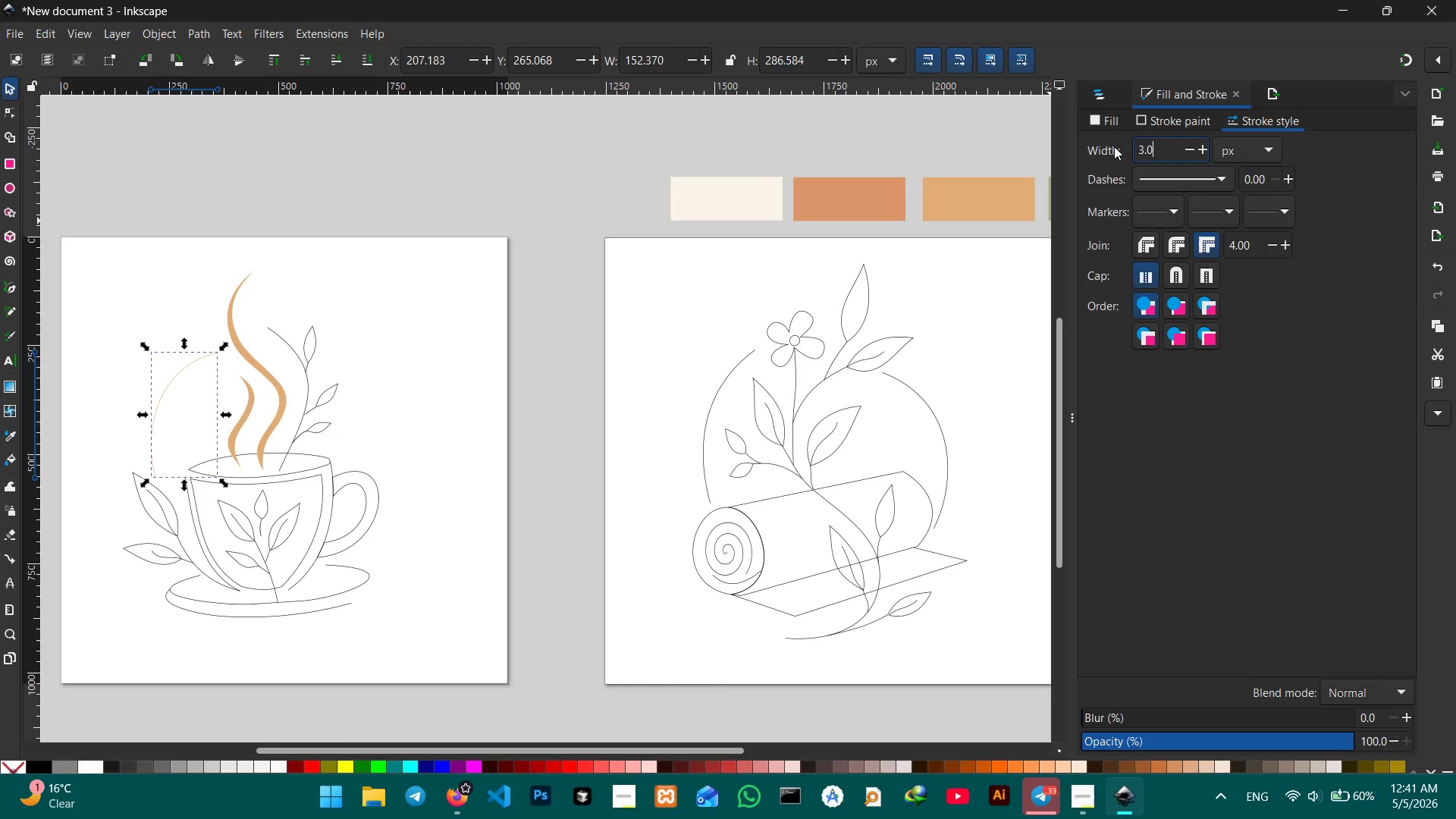 
key(Numpad0)
 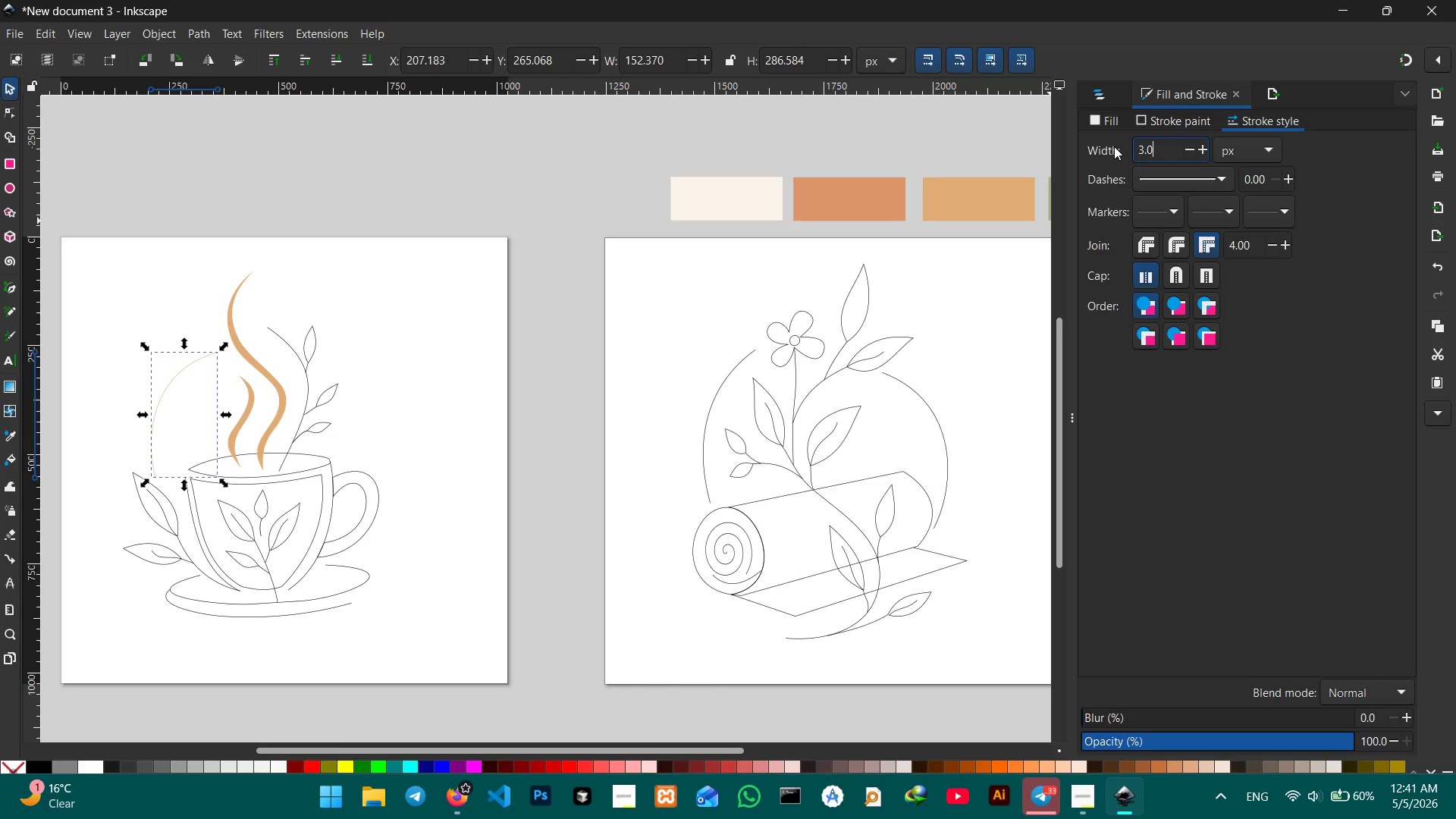 
key(Enter)
 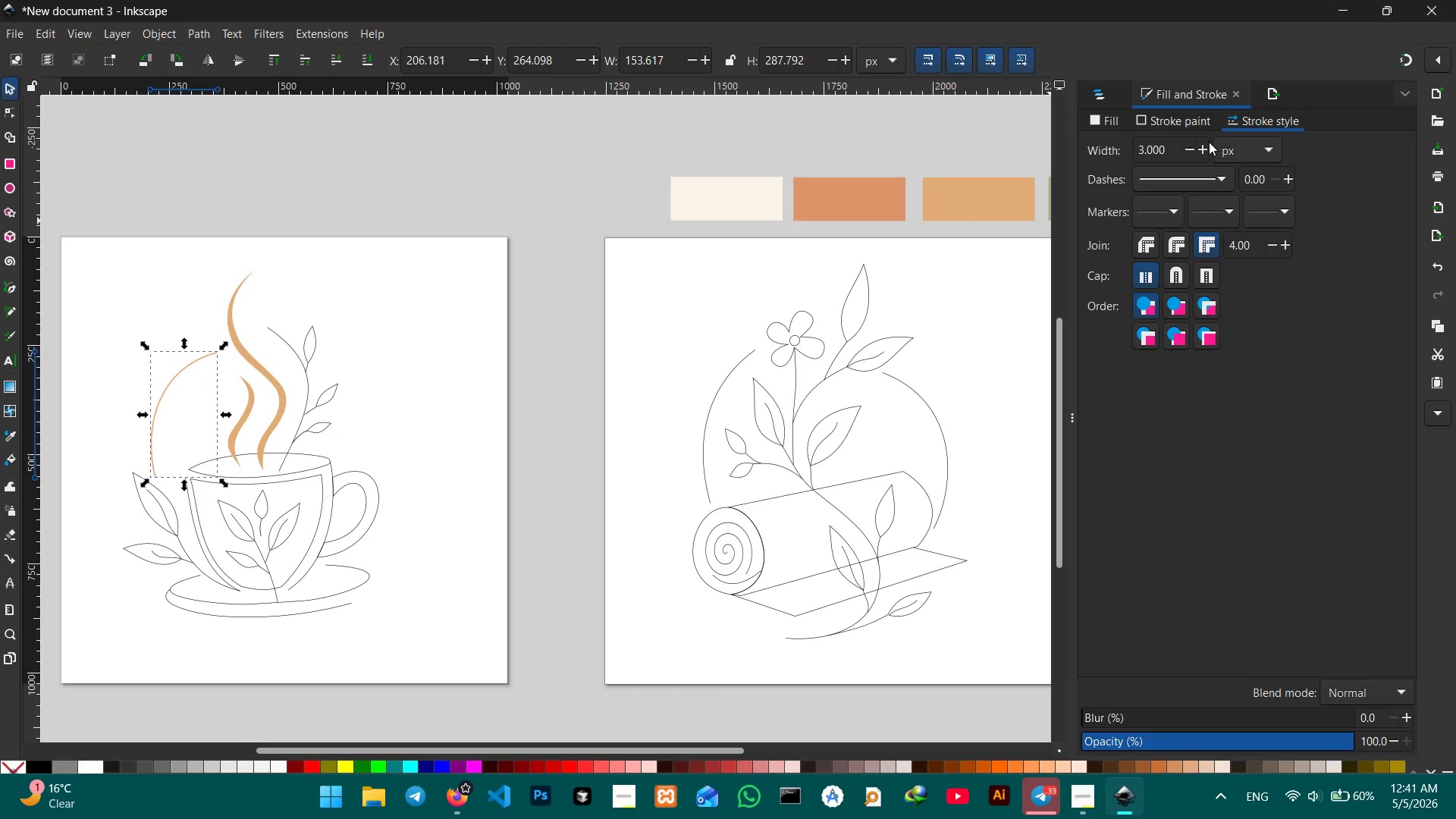 
left_click_drag(start_coordinate=[1171, 147], to_coordinate=[1093, 141])
 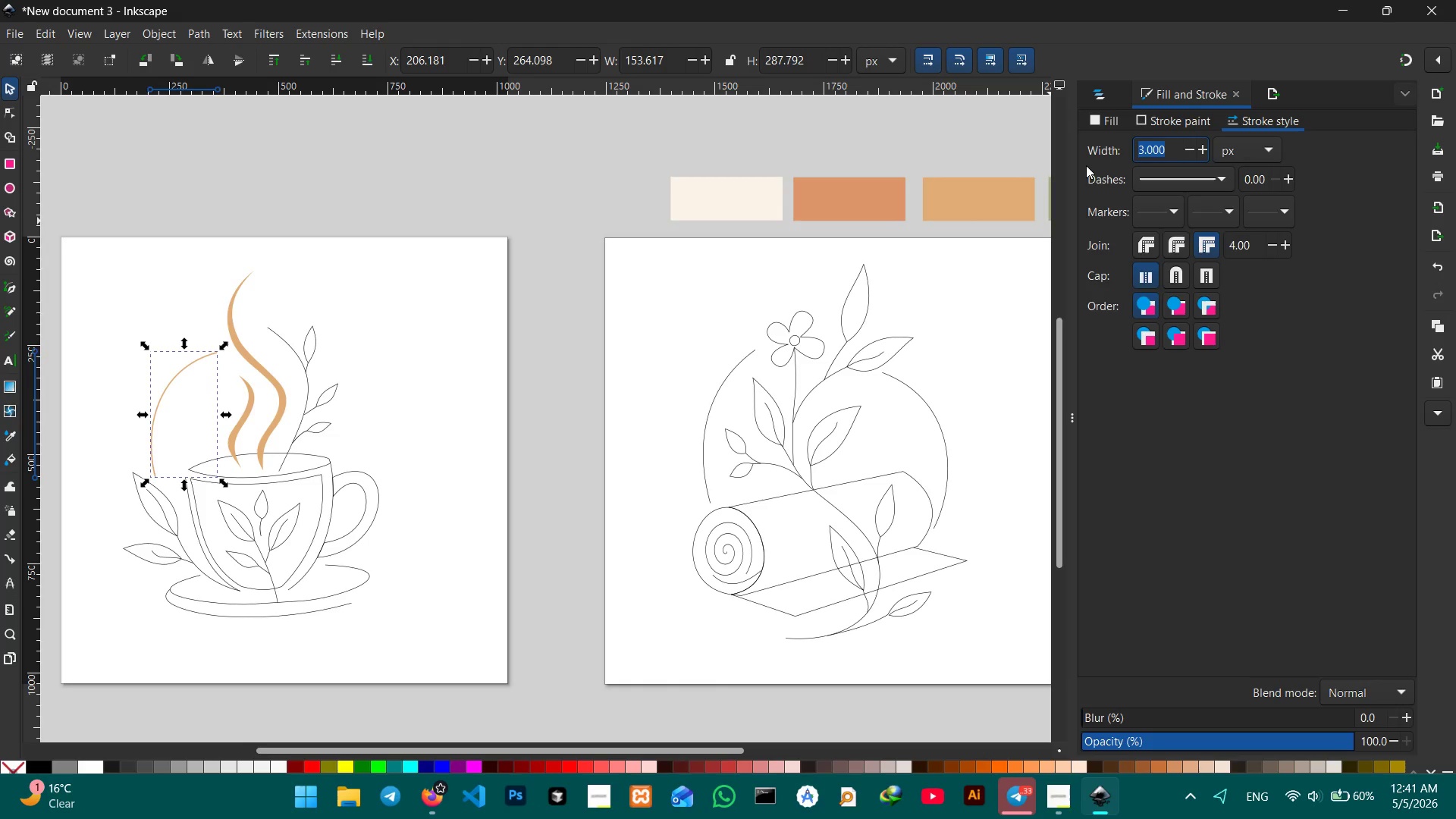 
key(Numpad4)
 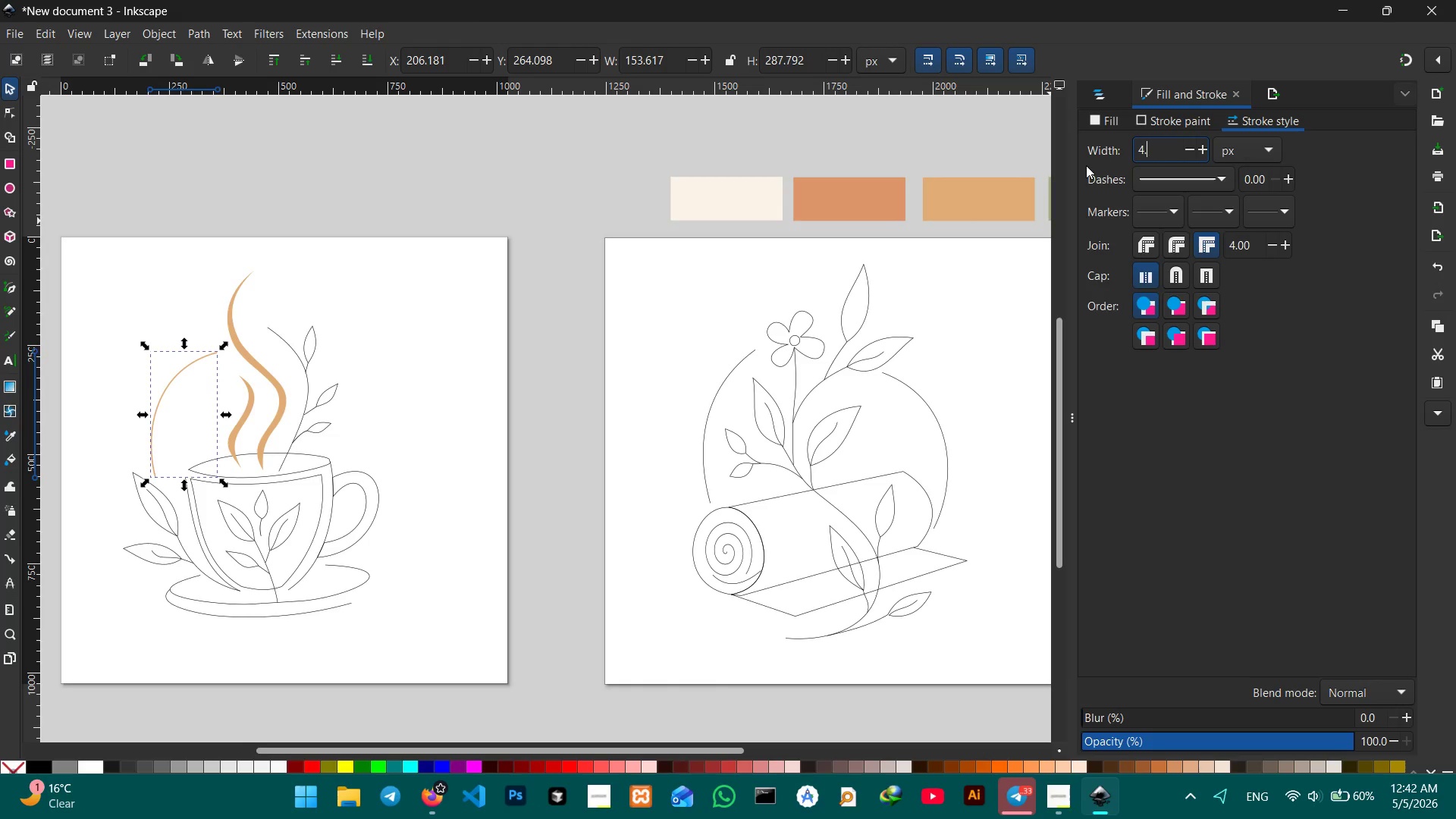 
key(NumpadDecimal)
 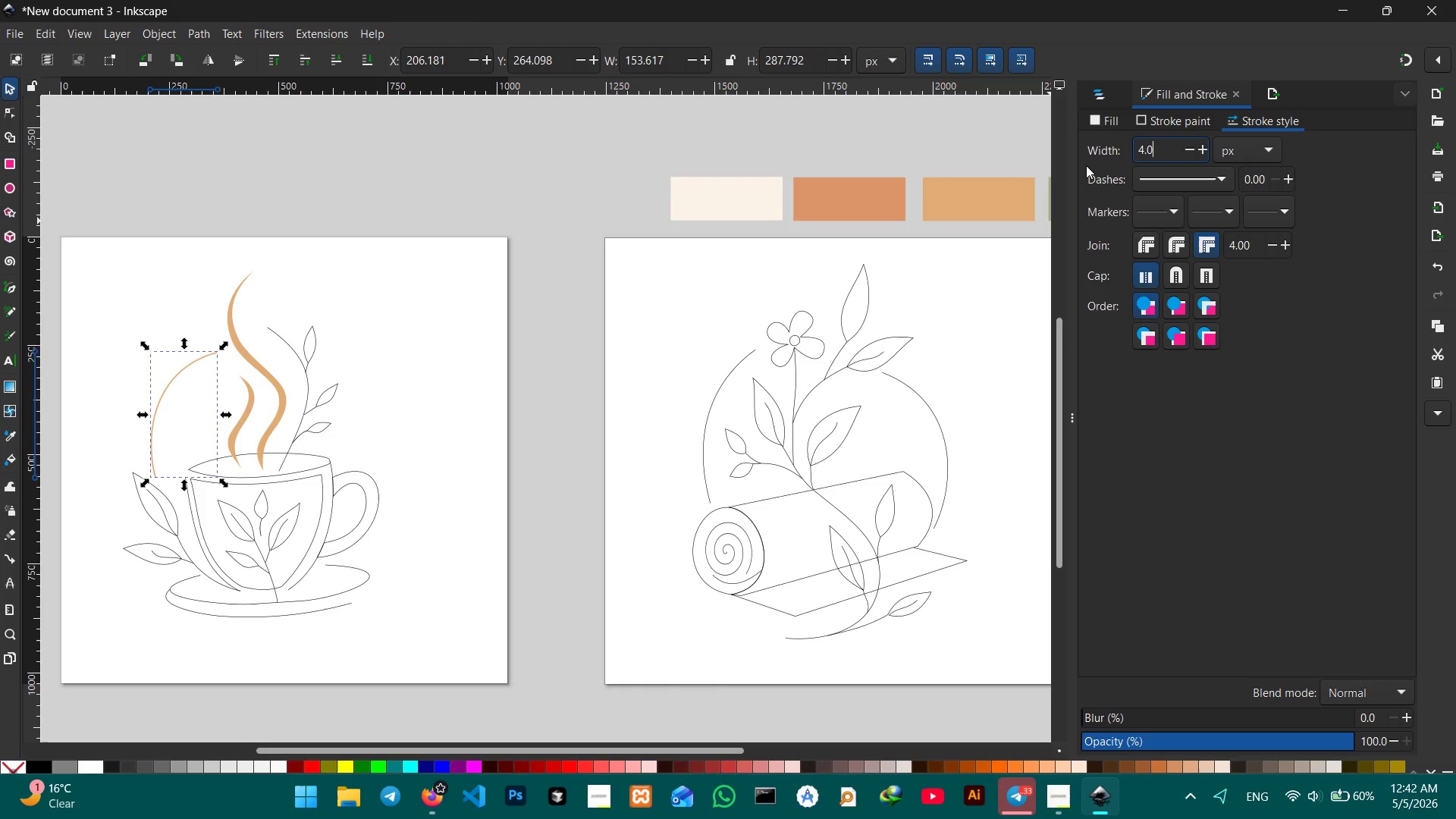 
key(Numpad0)
 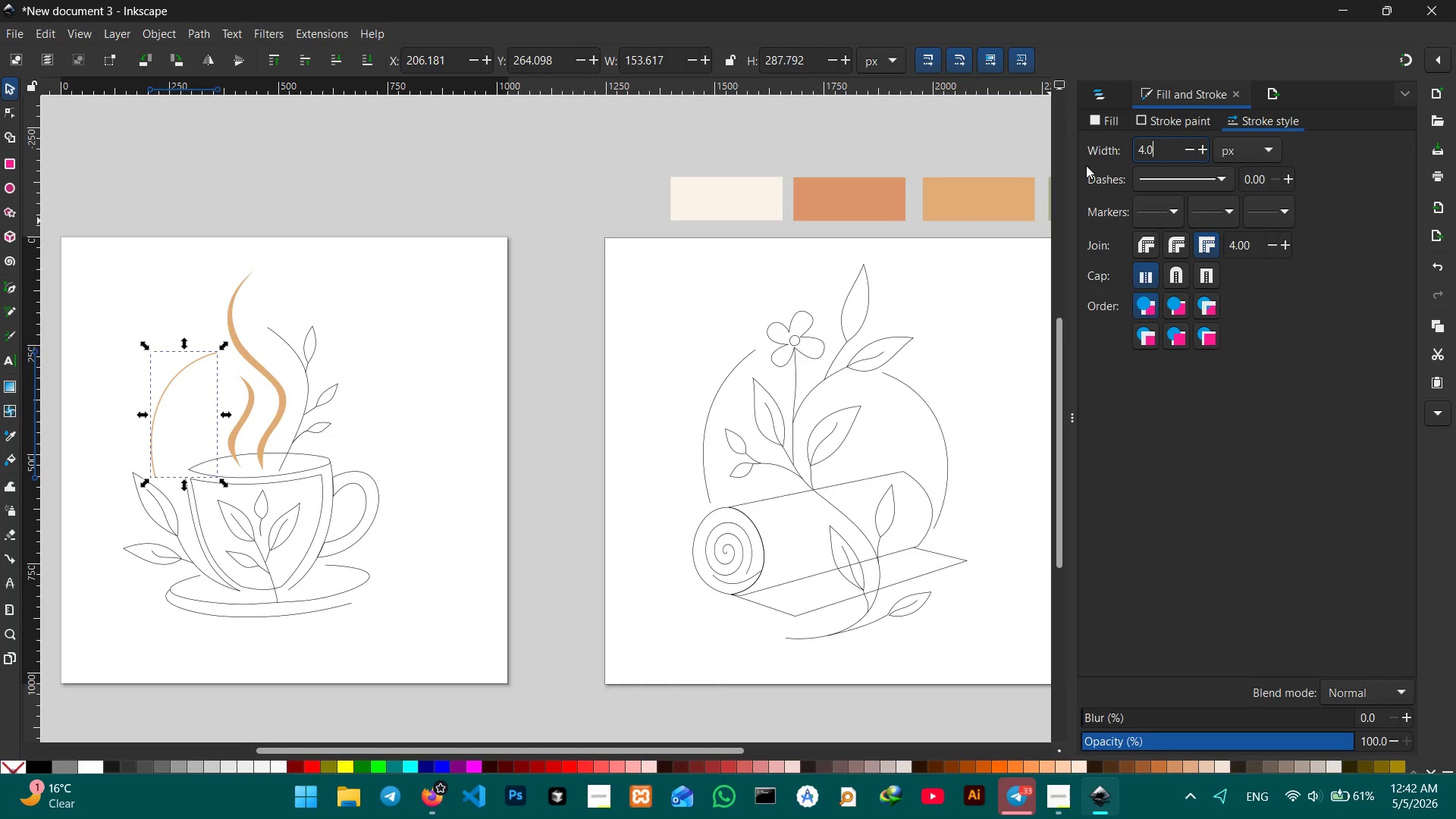 
key(Enter)
 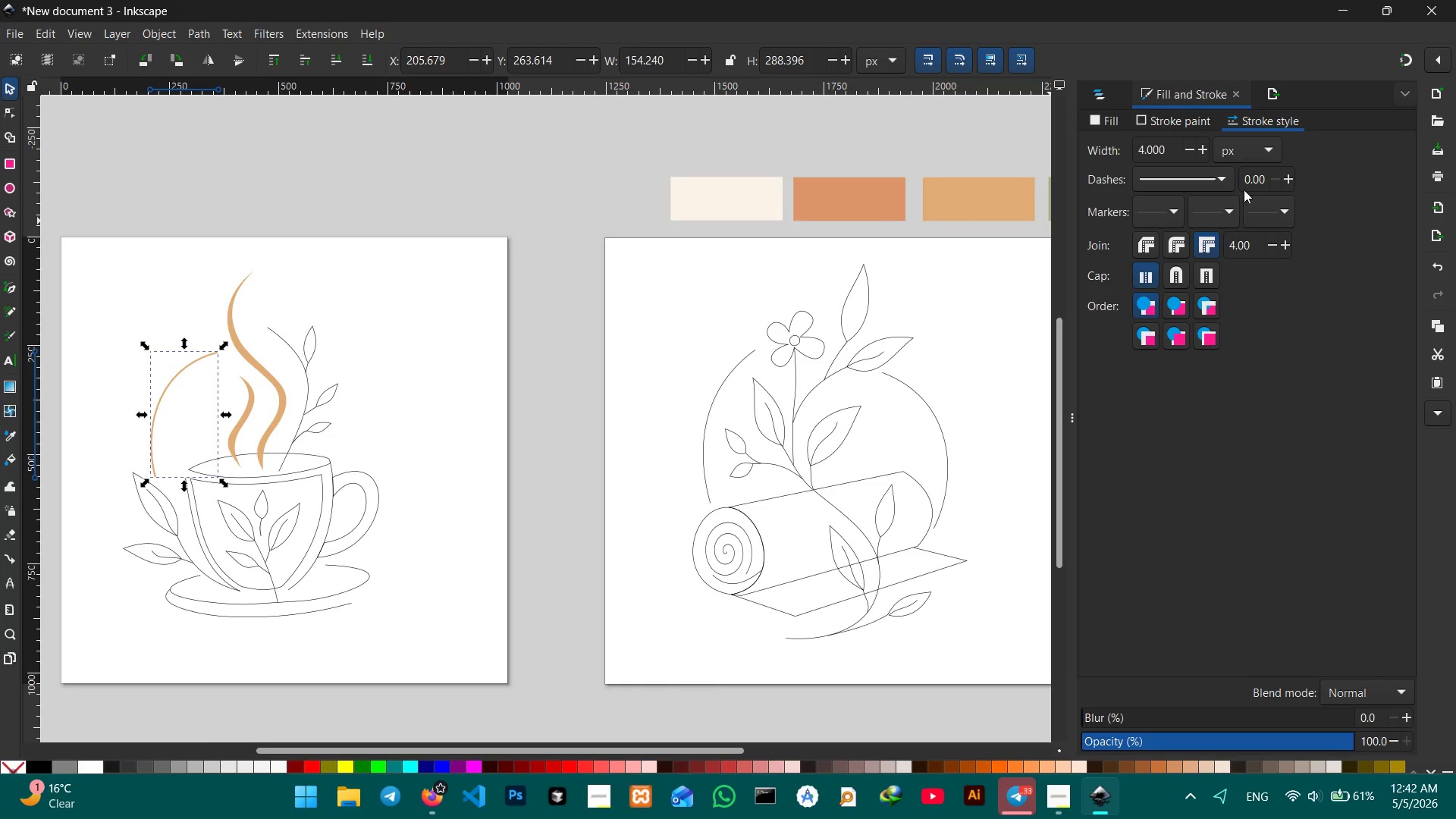 
left_click([1231, 183])
 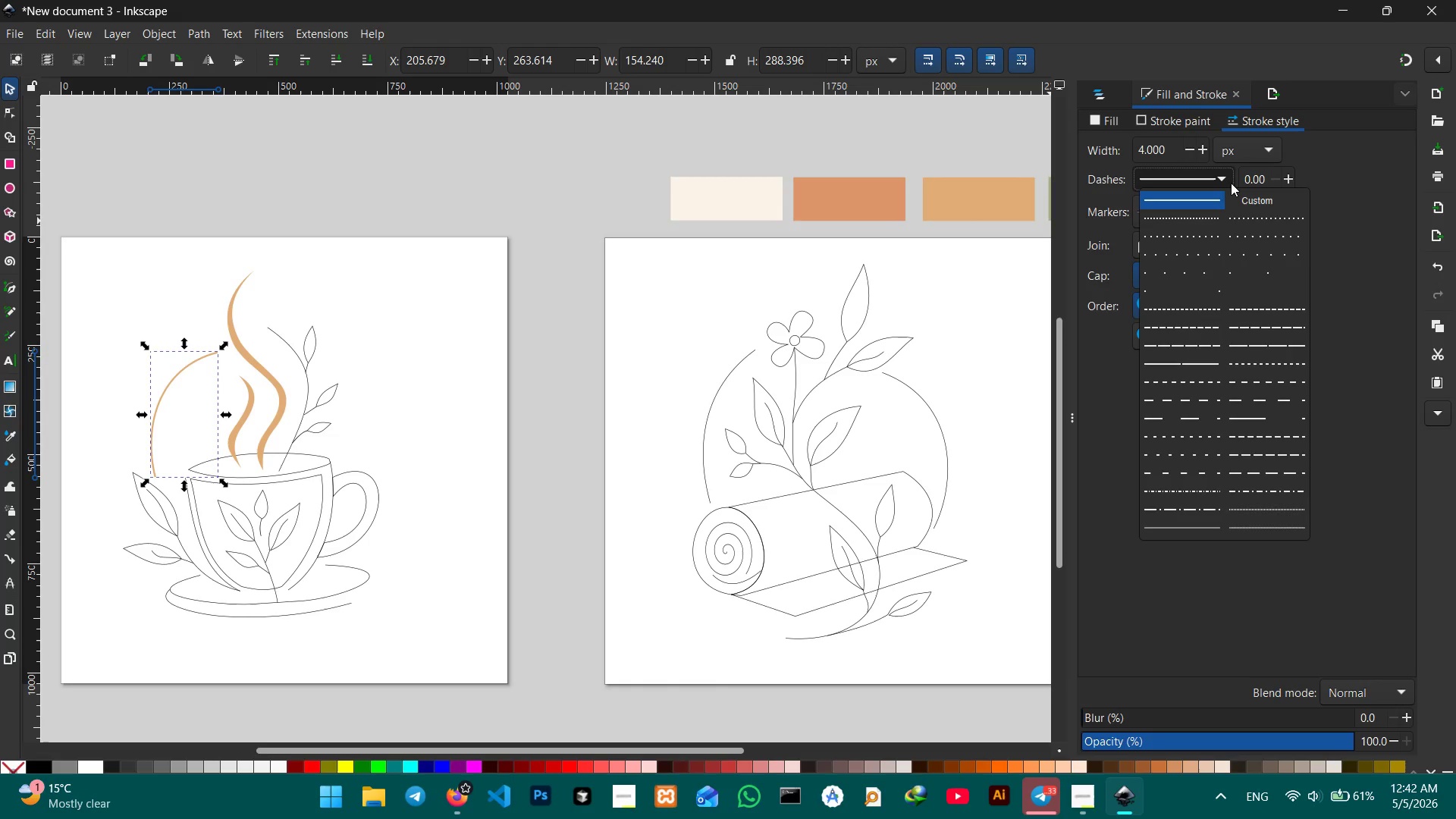 
left_click([1225, 180])
 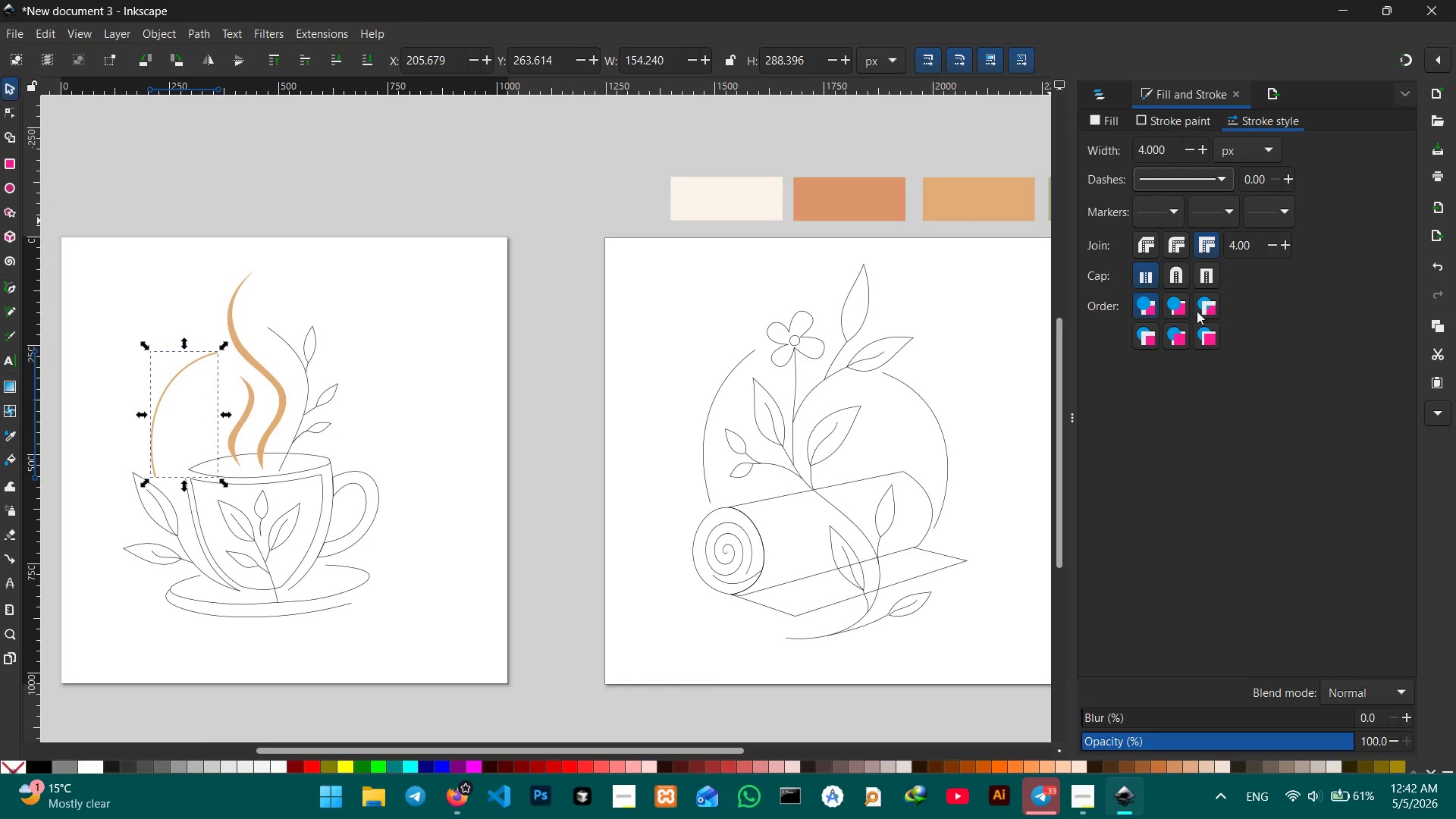 
left_click([1181, 282])
 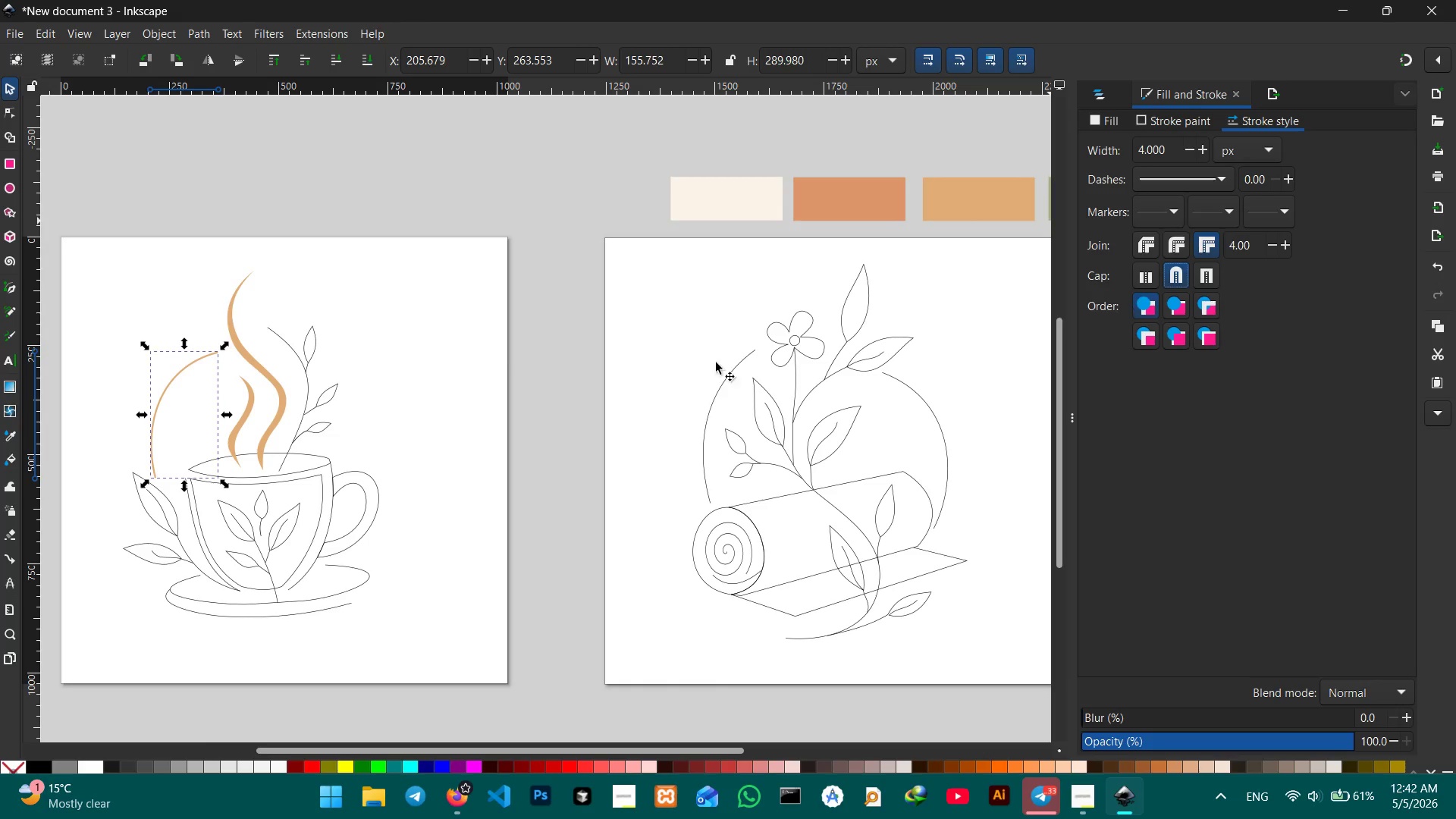 
left_click([503, 266])
 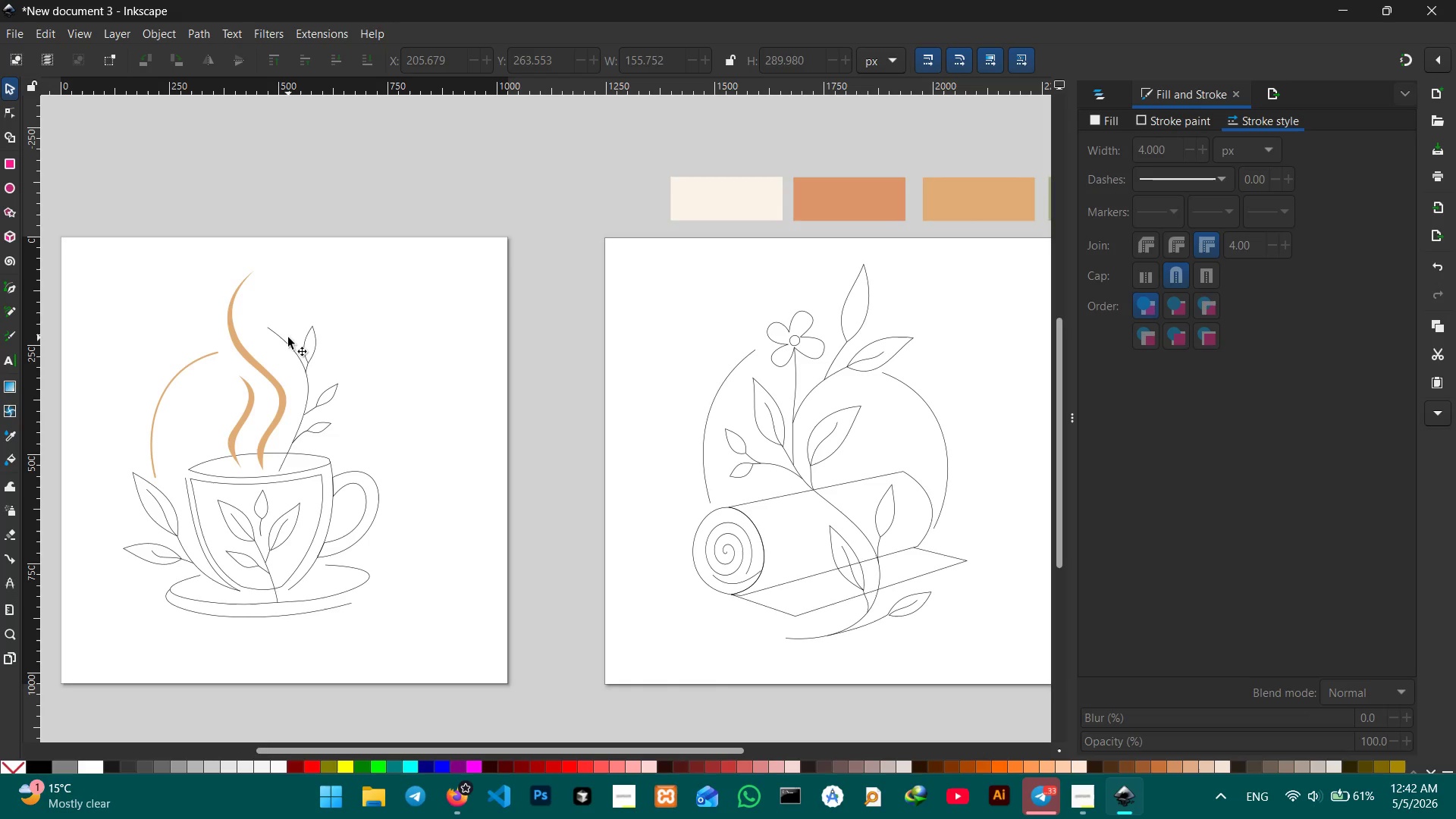 
wait(6.44)
 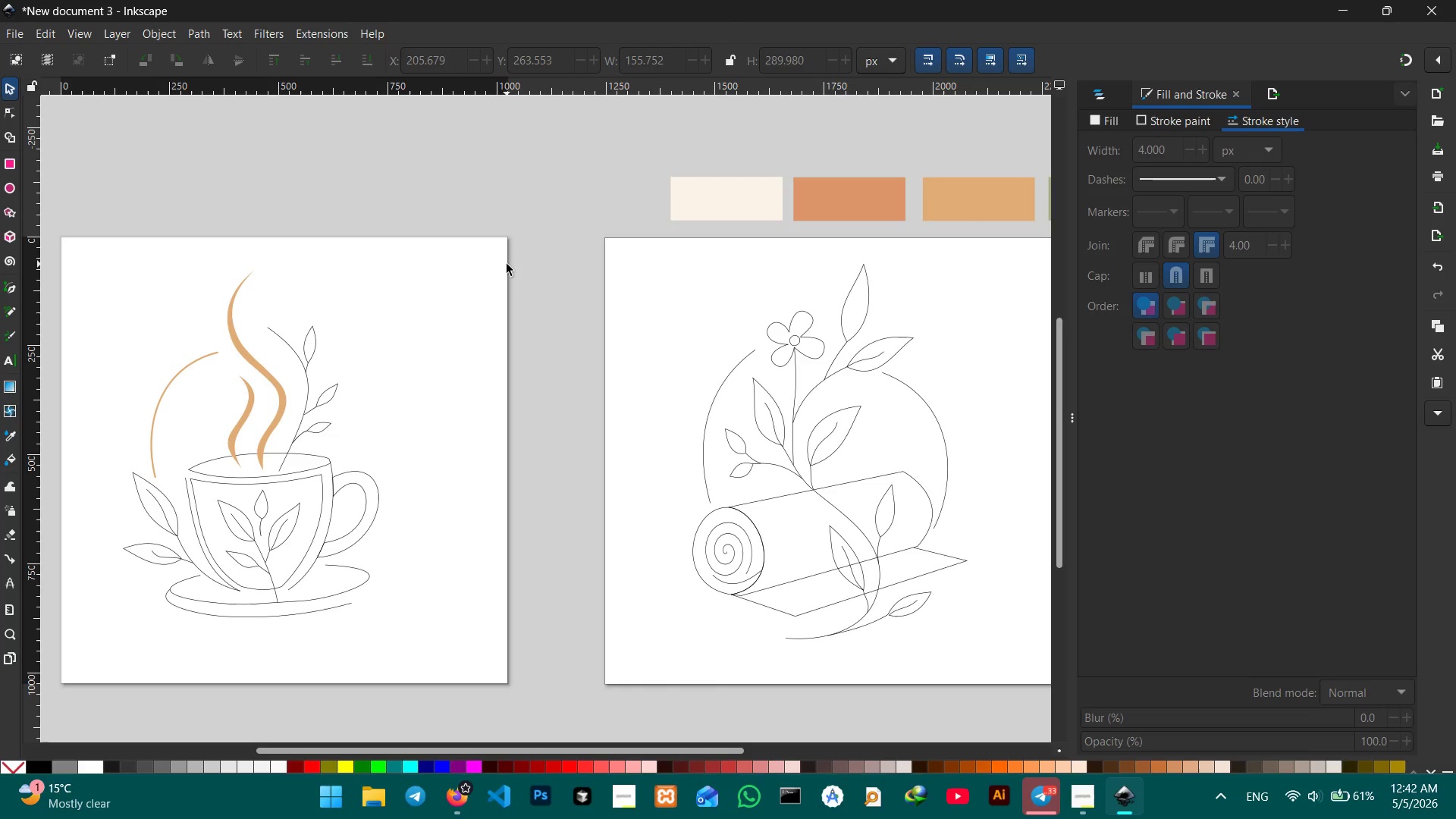 
left_click_drag(start_coordinate=[265, 318], to_coordinate=[387, 356])
 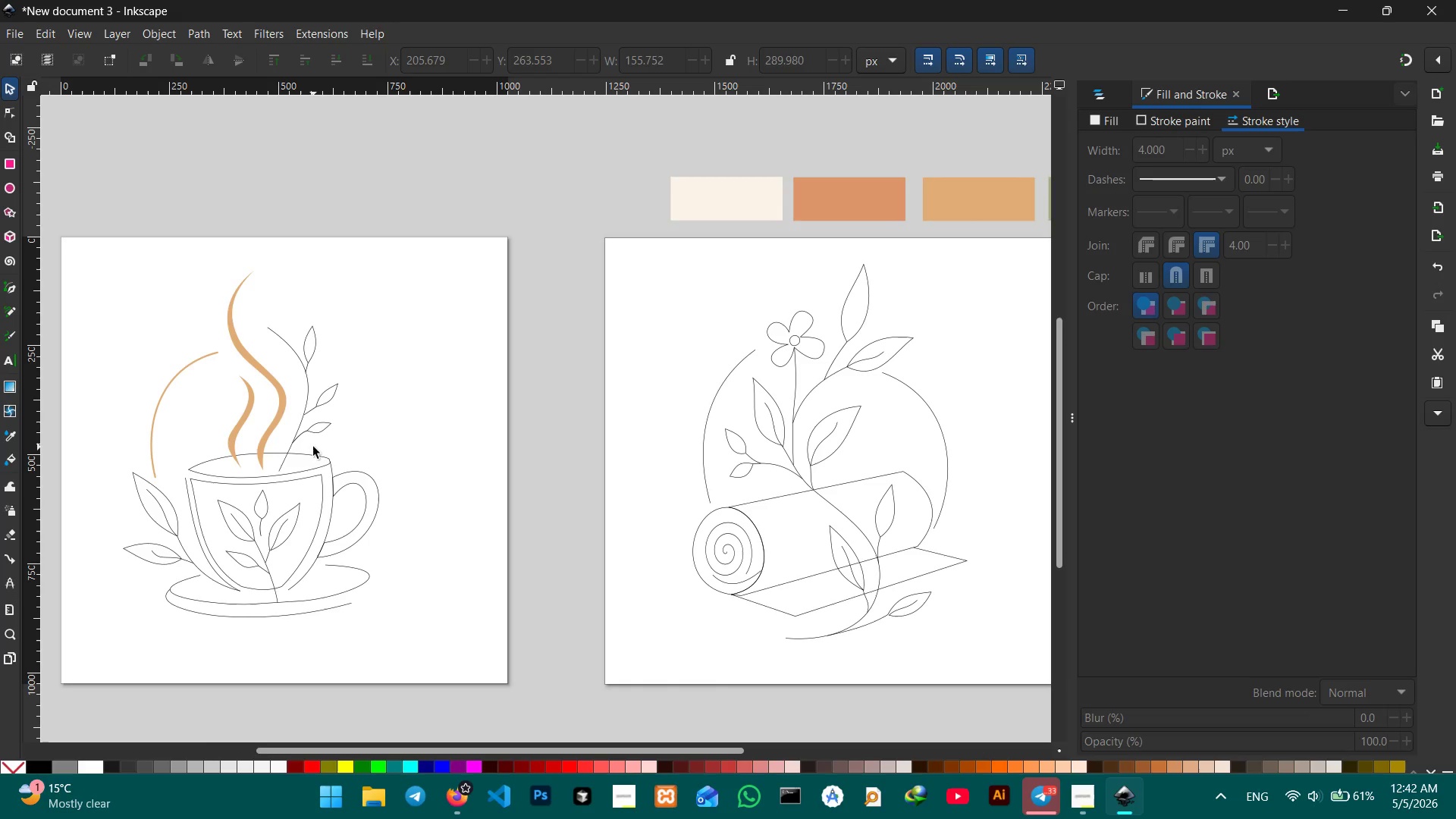 
left_click_drag(start_coordinate=[315, 449], to_coordinate=[303, 366])
 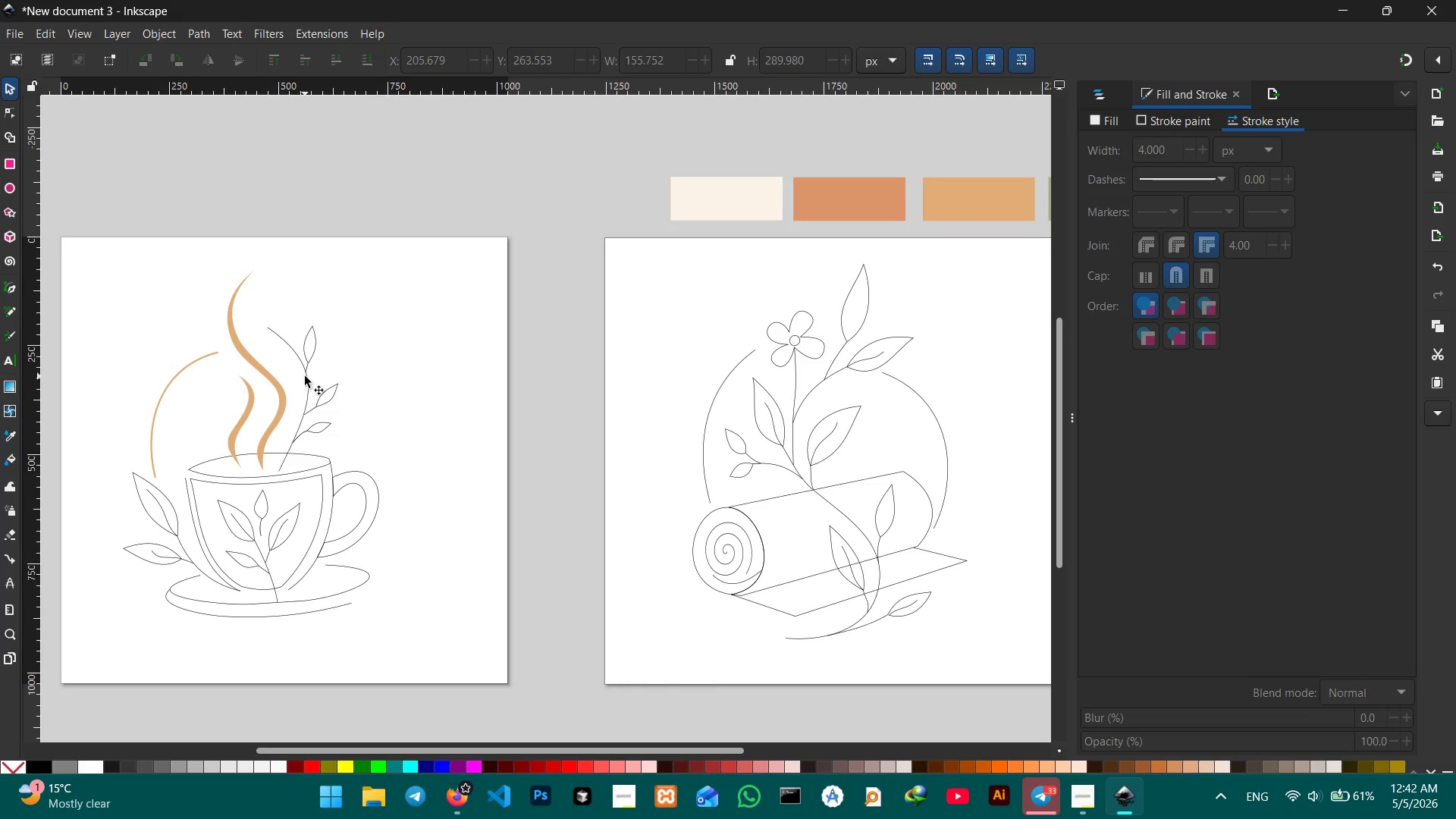 
left_click([306, 376])
 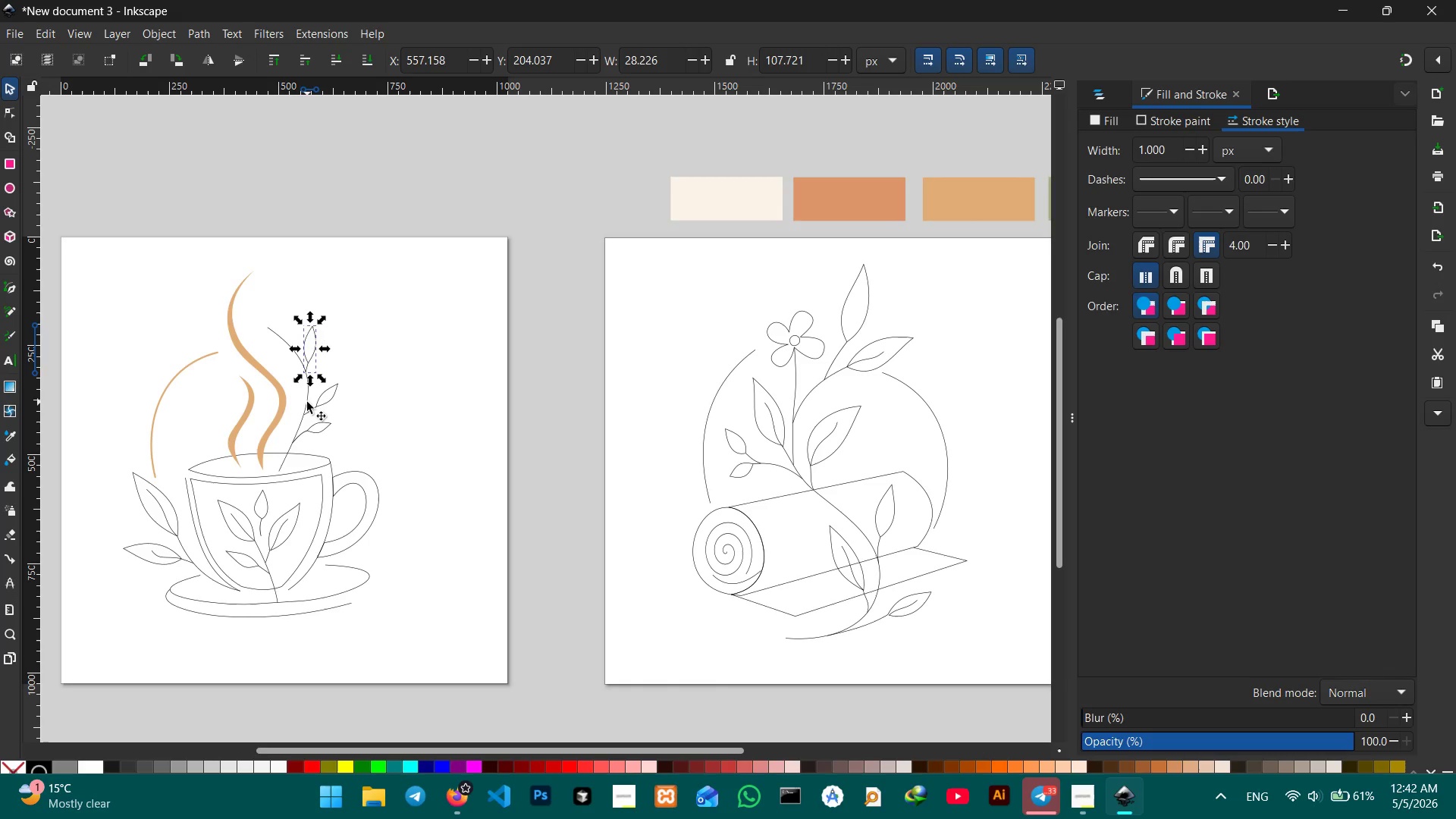 
hold_key(key=ShiftLeft, duration=4.23)
left_click([306, 404])
 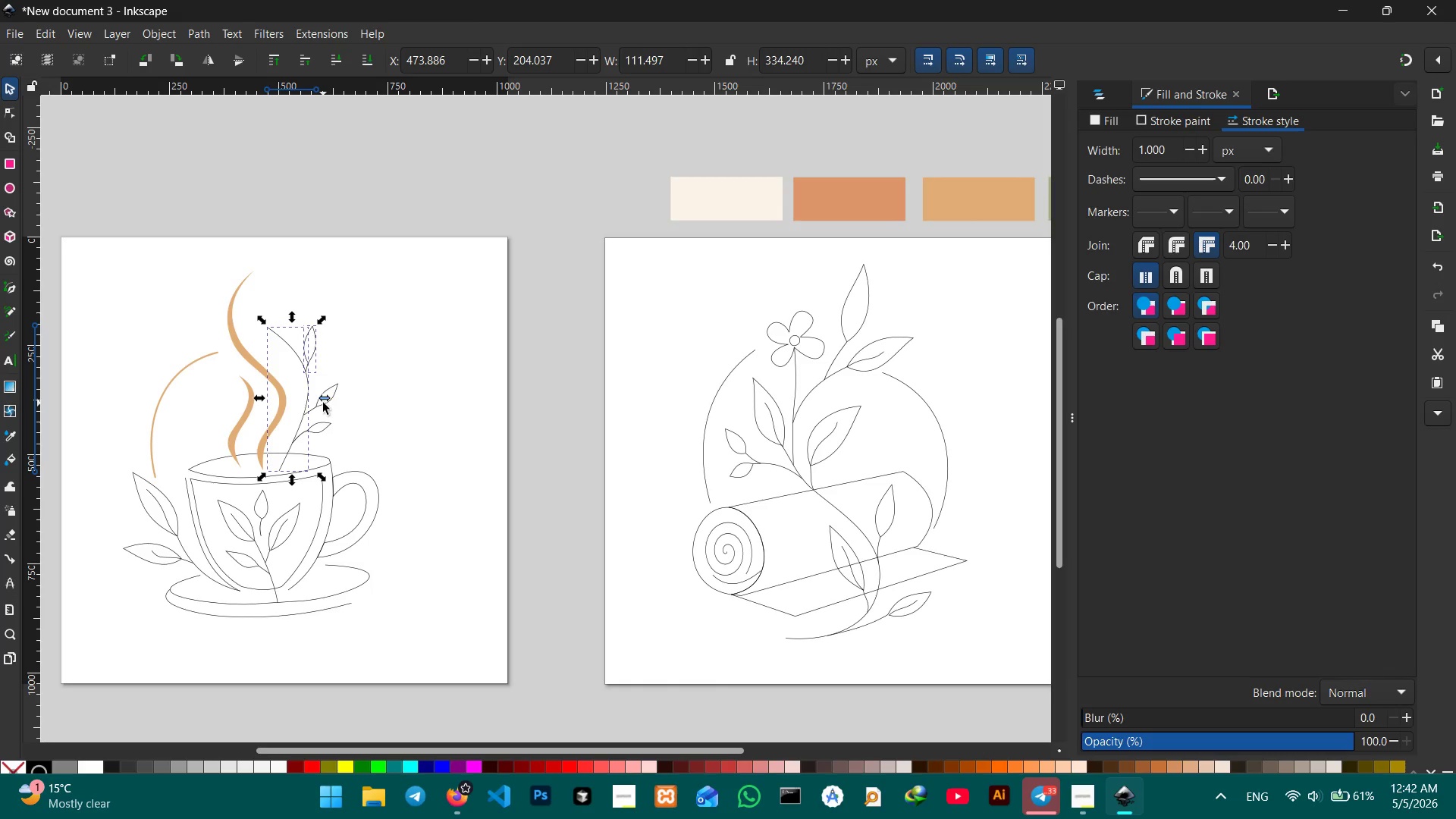 
left_click([323, 407])
 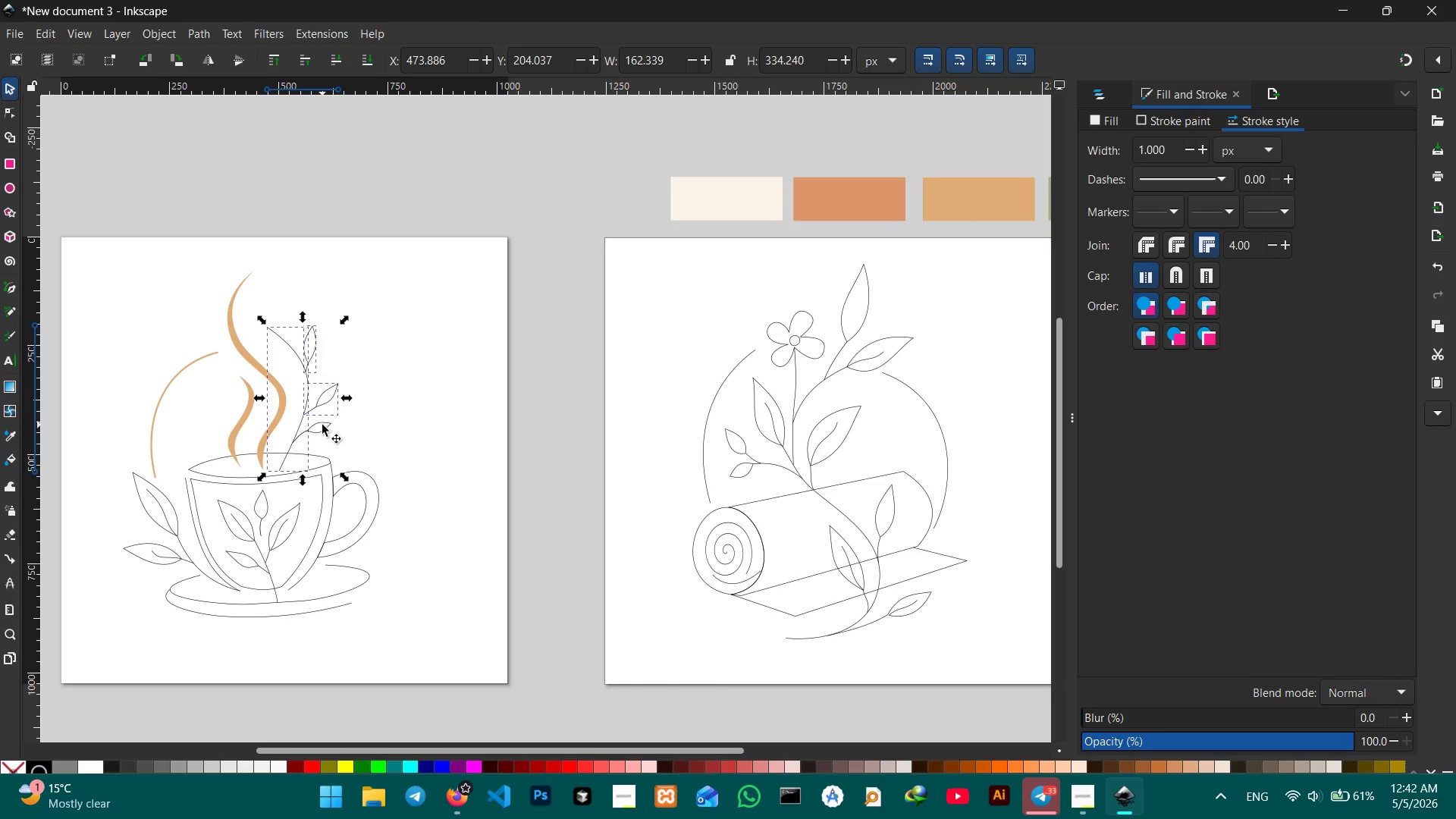 
left_click([322, 429])
 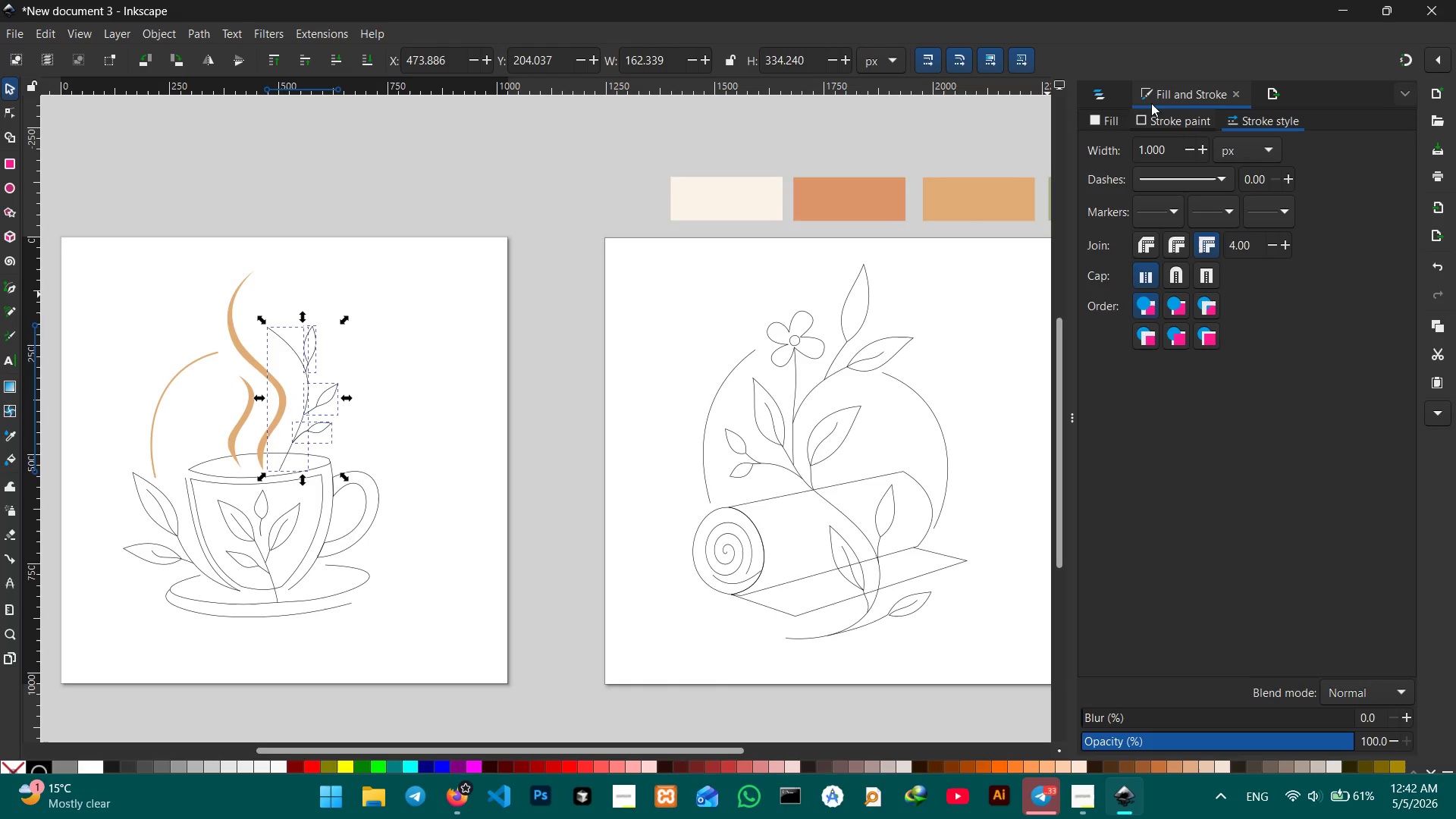 
left_click([1103, 118])
 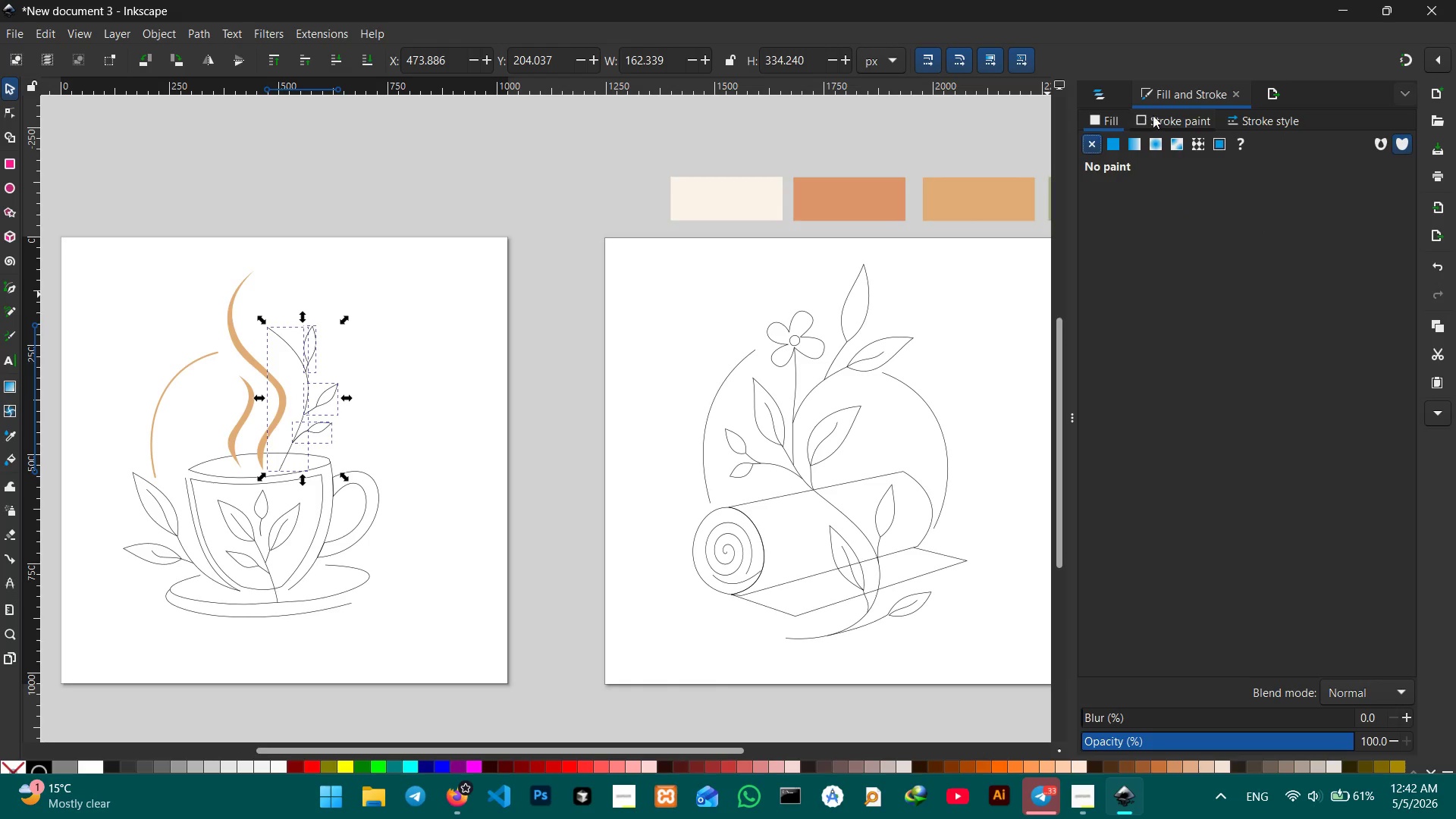 
left_click([1153, 115])
 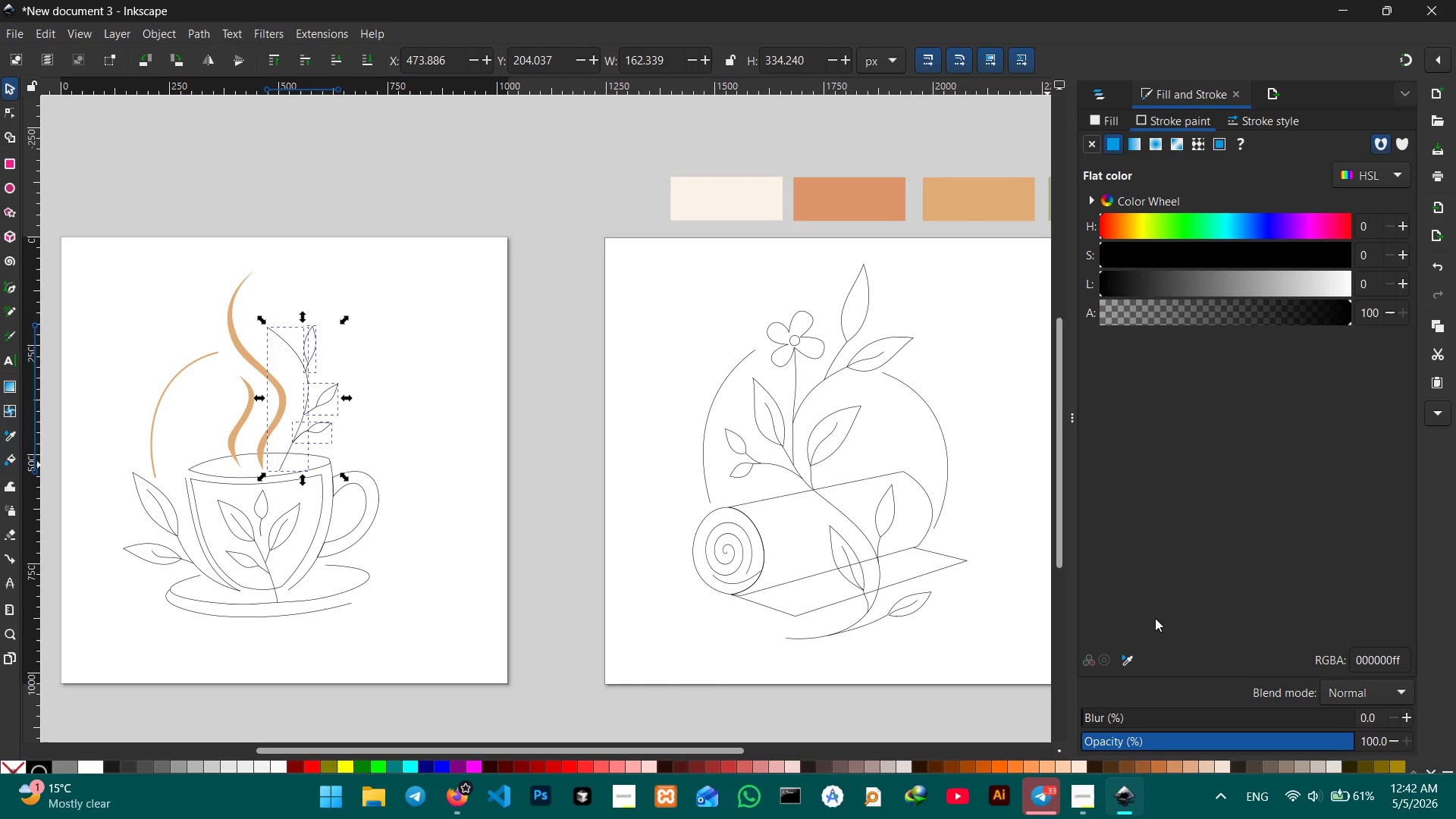 
left_click([1129, 663])
 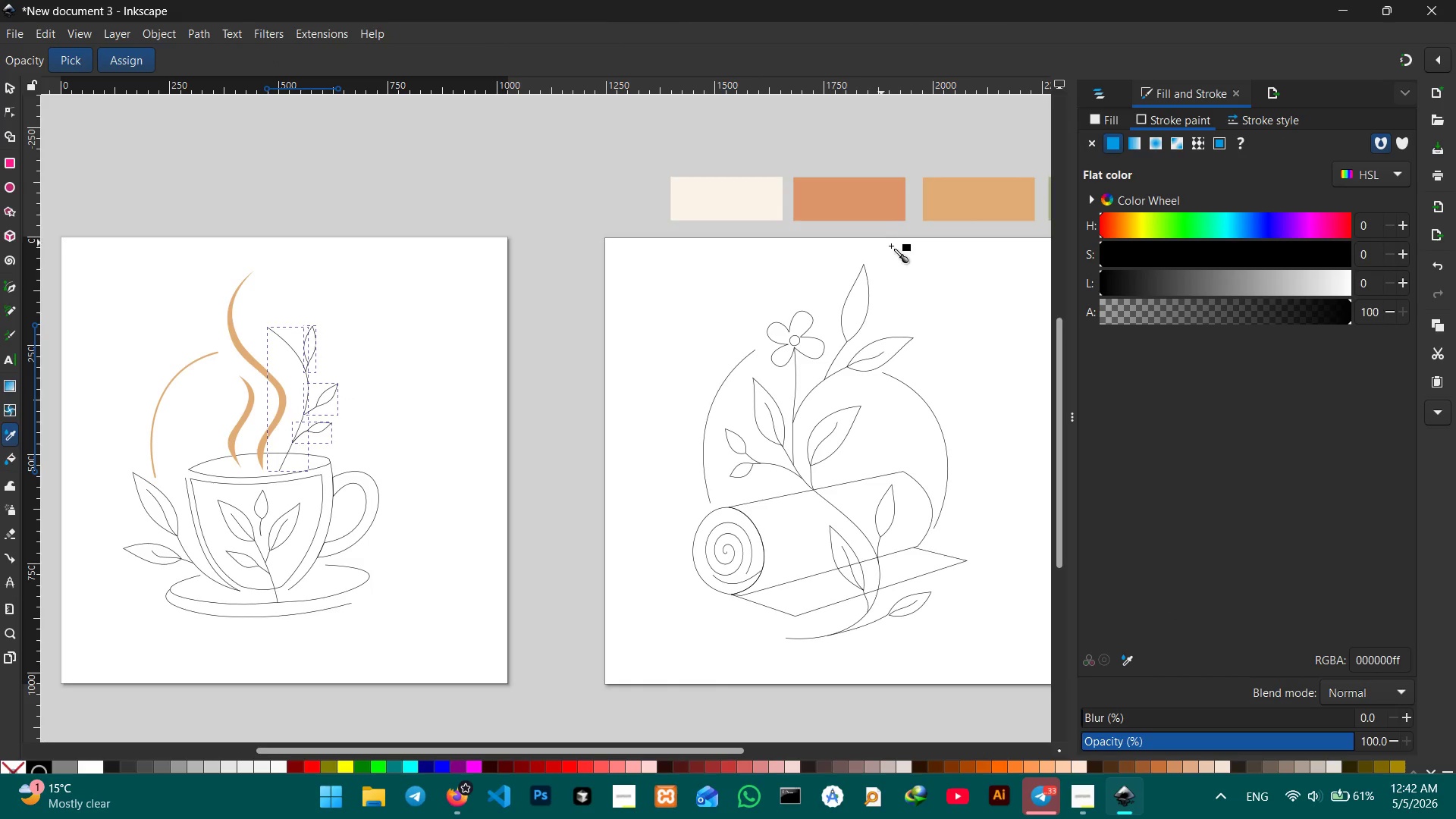 
hold_key(key=Space, duration=1.05)
 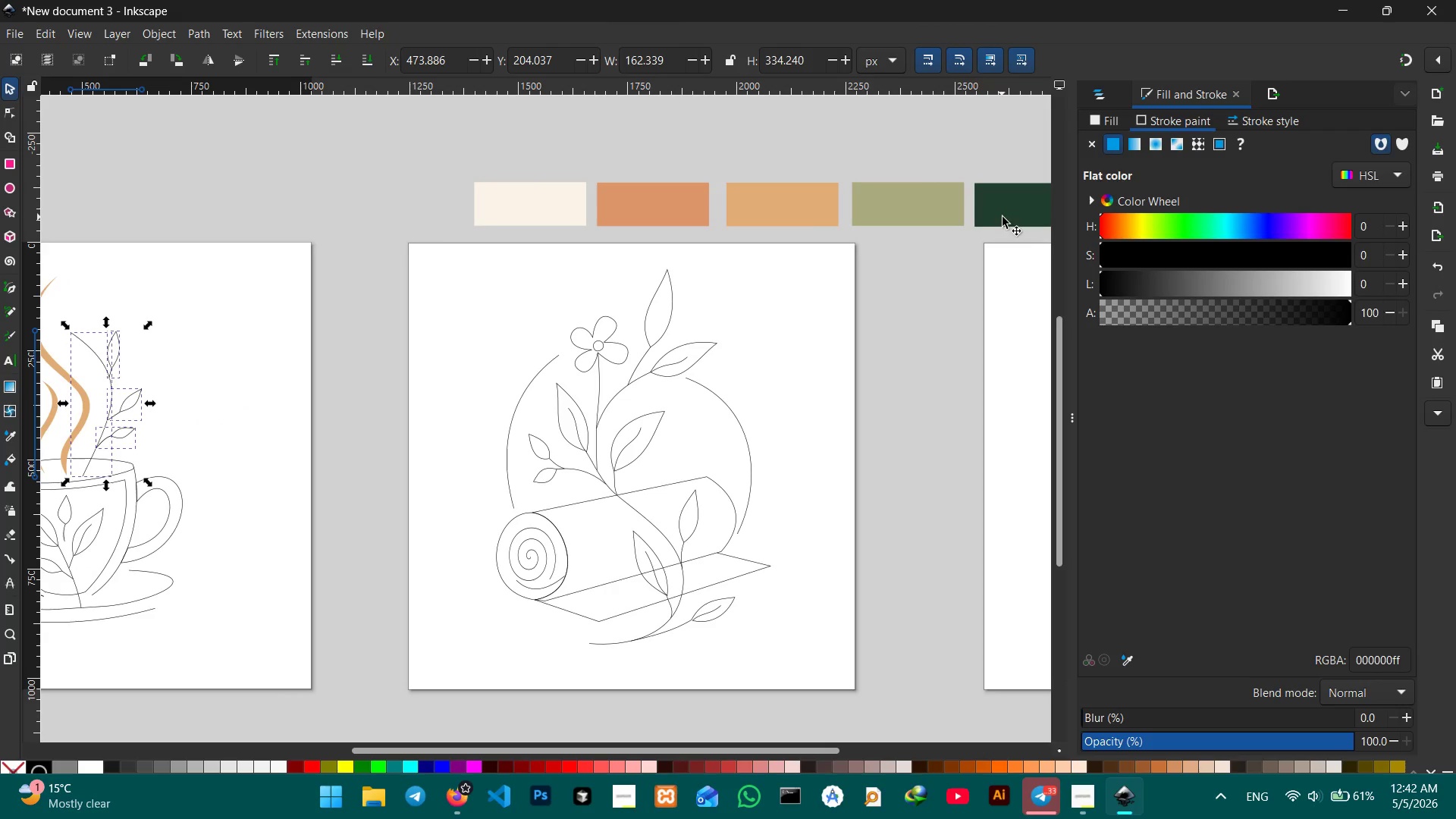 
left_click_drag(start_coordinate=[901, 247], to_coordinate=[704, 252])
 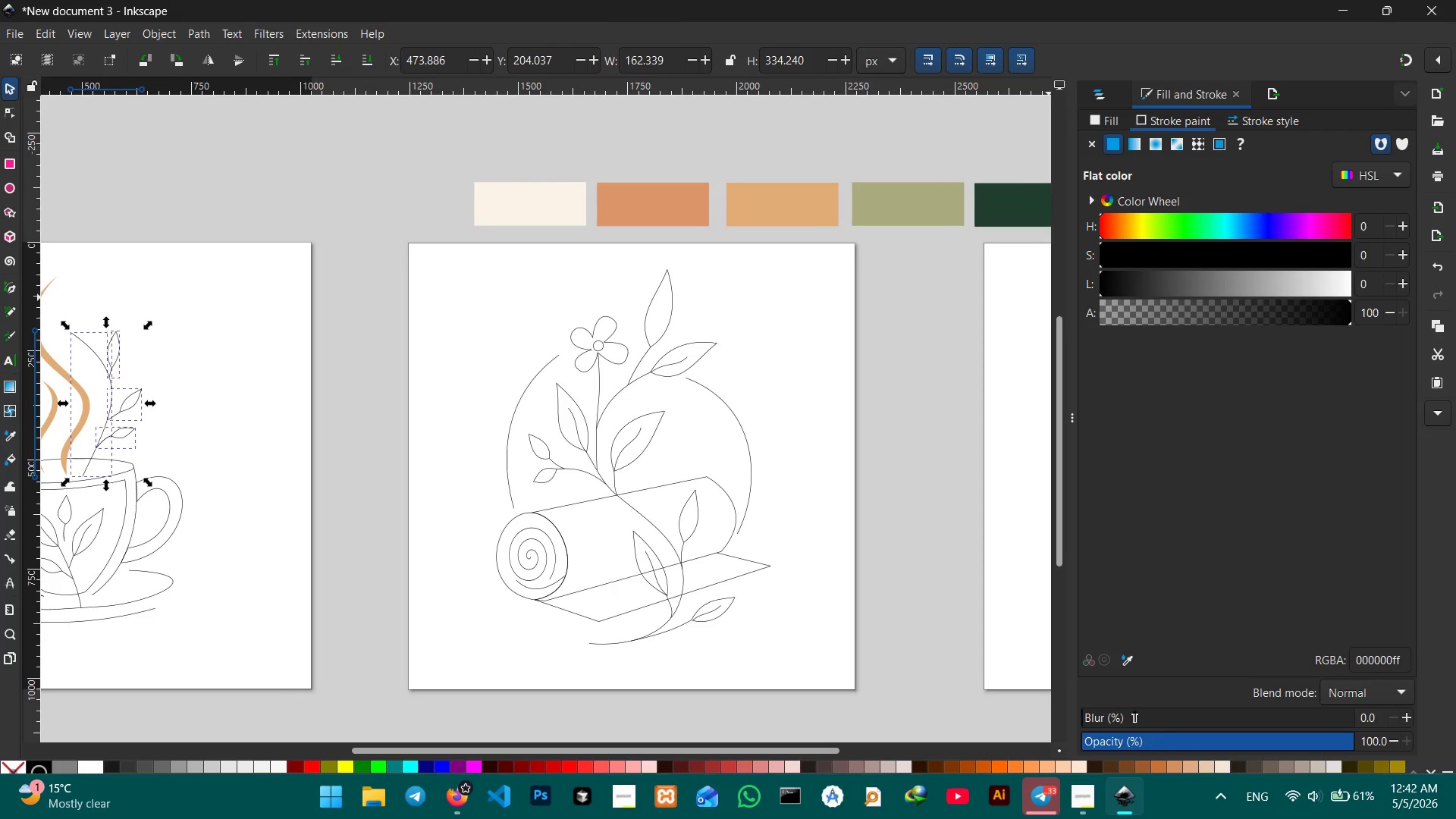 
left_click([1134, 667])
 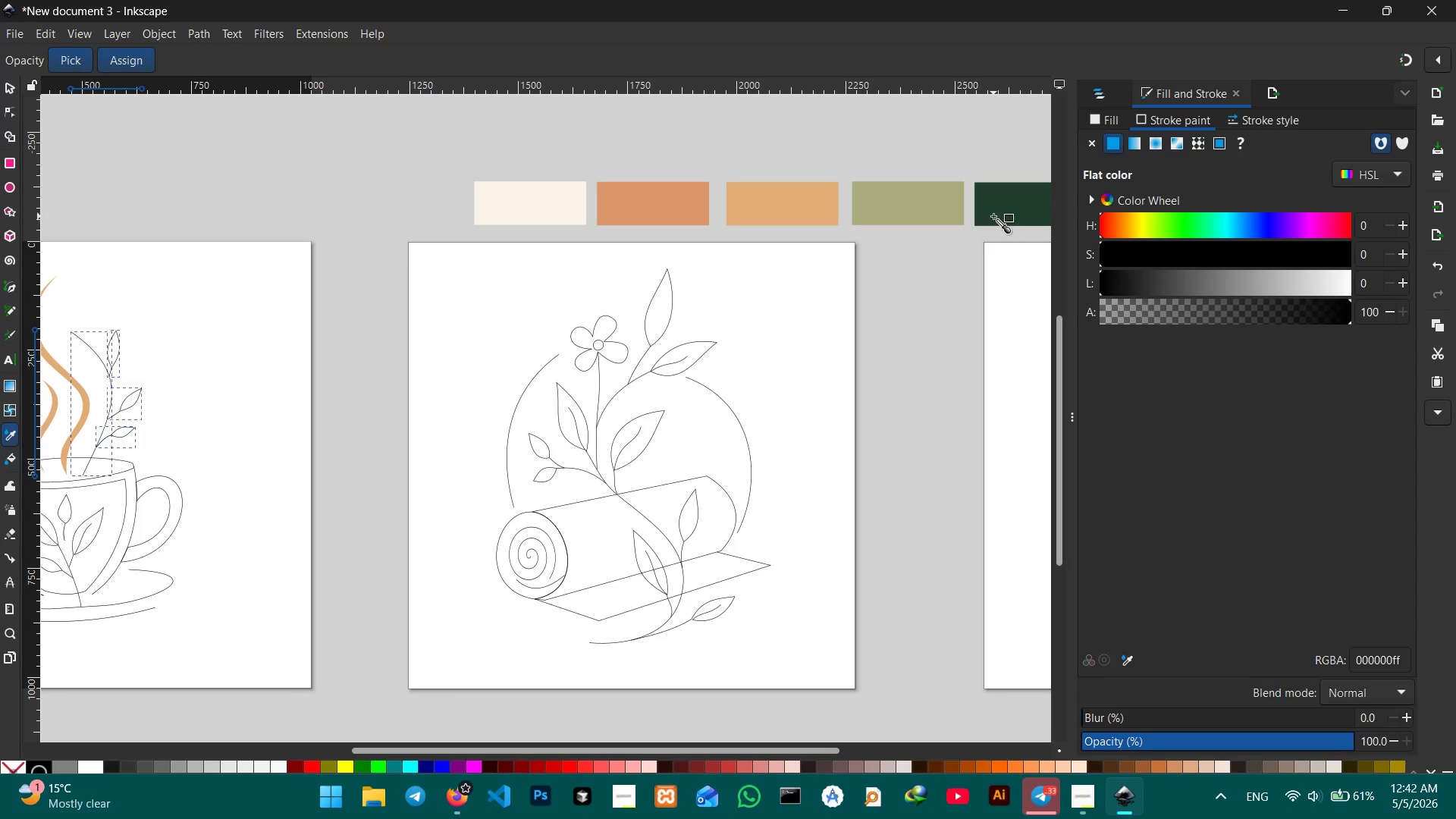 
left_click([993, 215])
 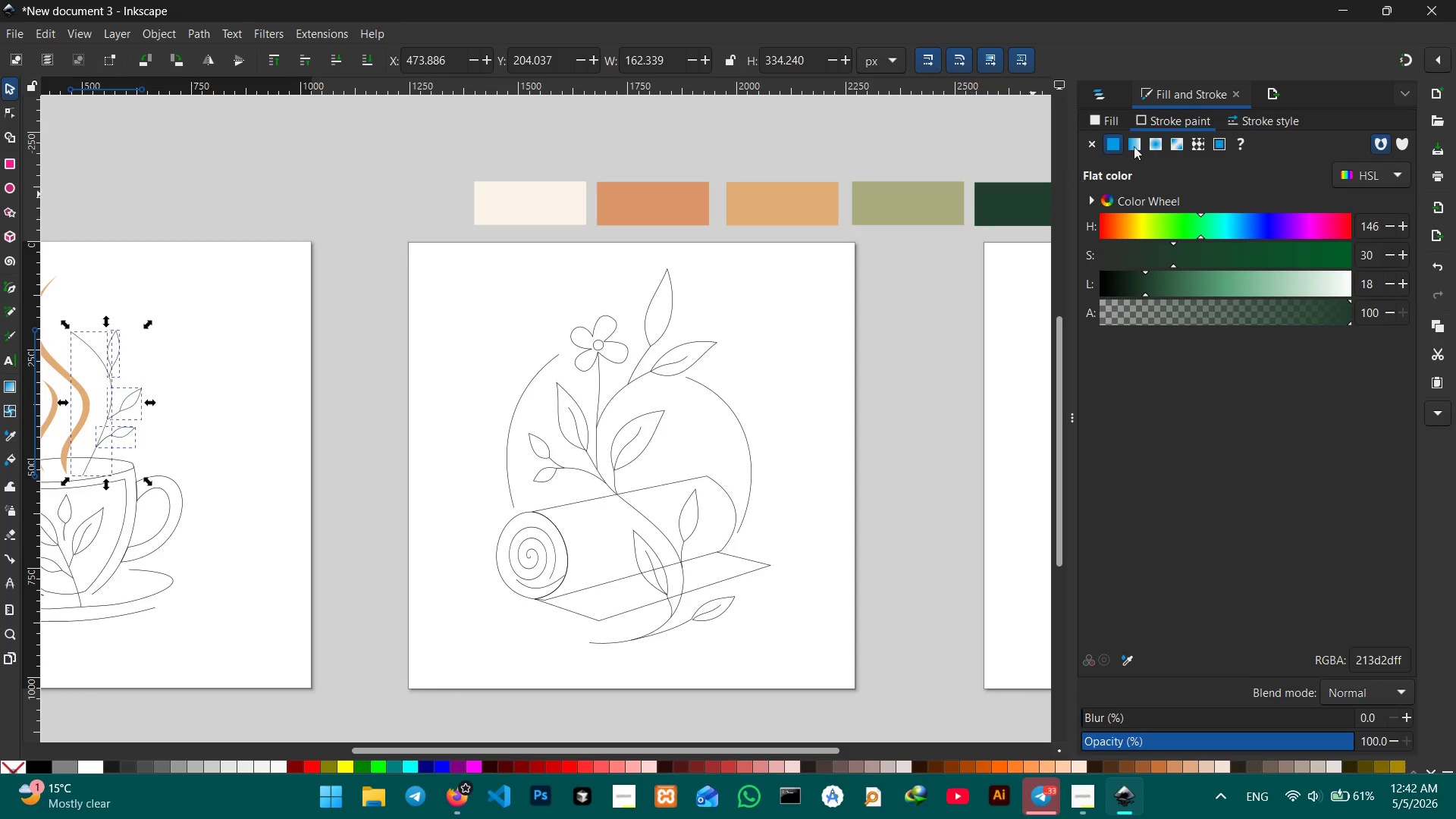 
left_click([1229, 118])
 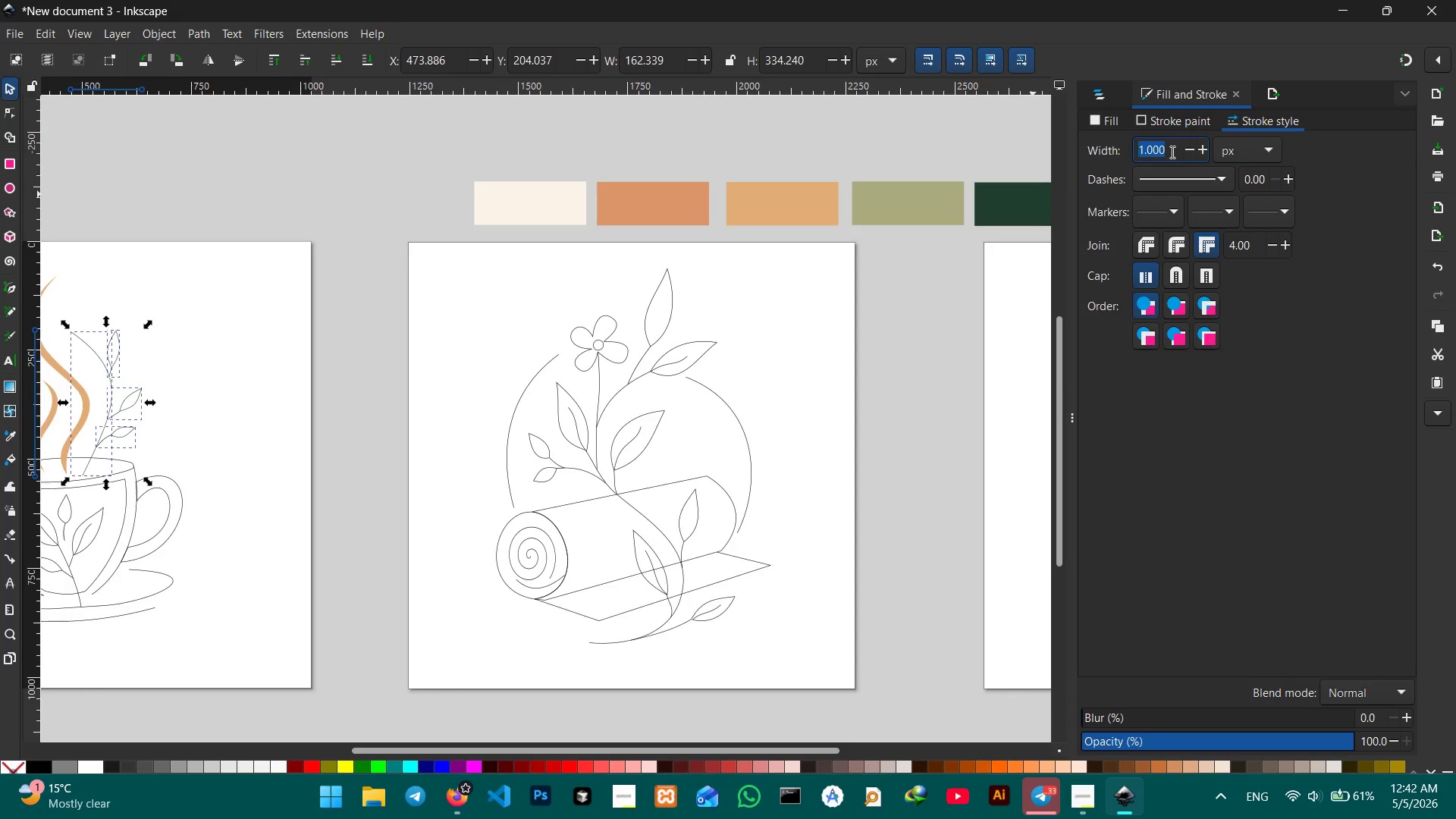 
left_click_drag(start_coordinate=[1171, 152], to_coordinate=[1101, 133])
 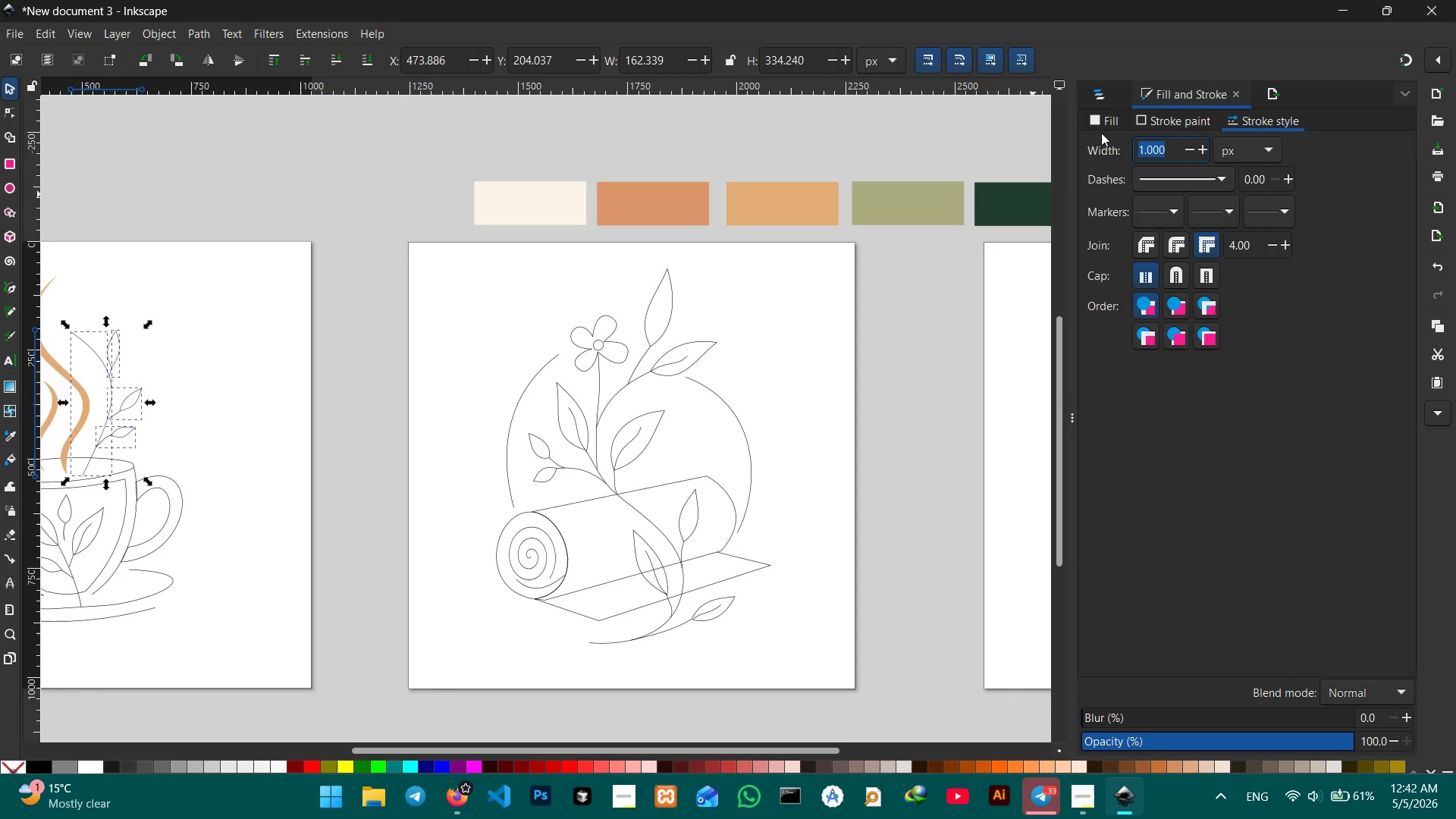 
key(Numpad8)
 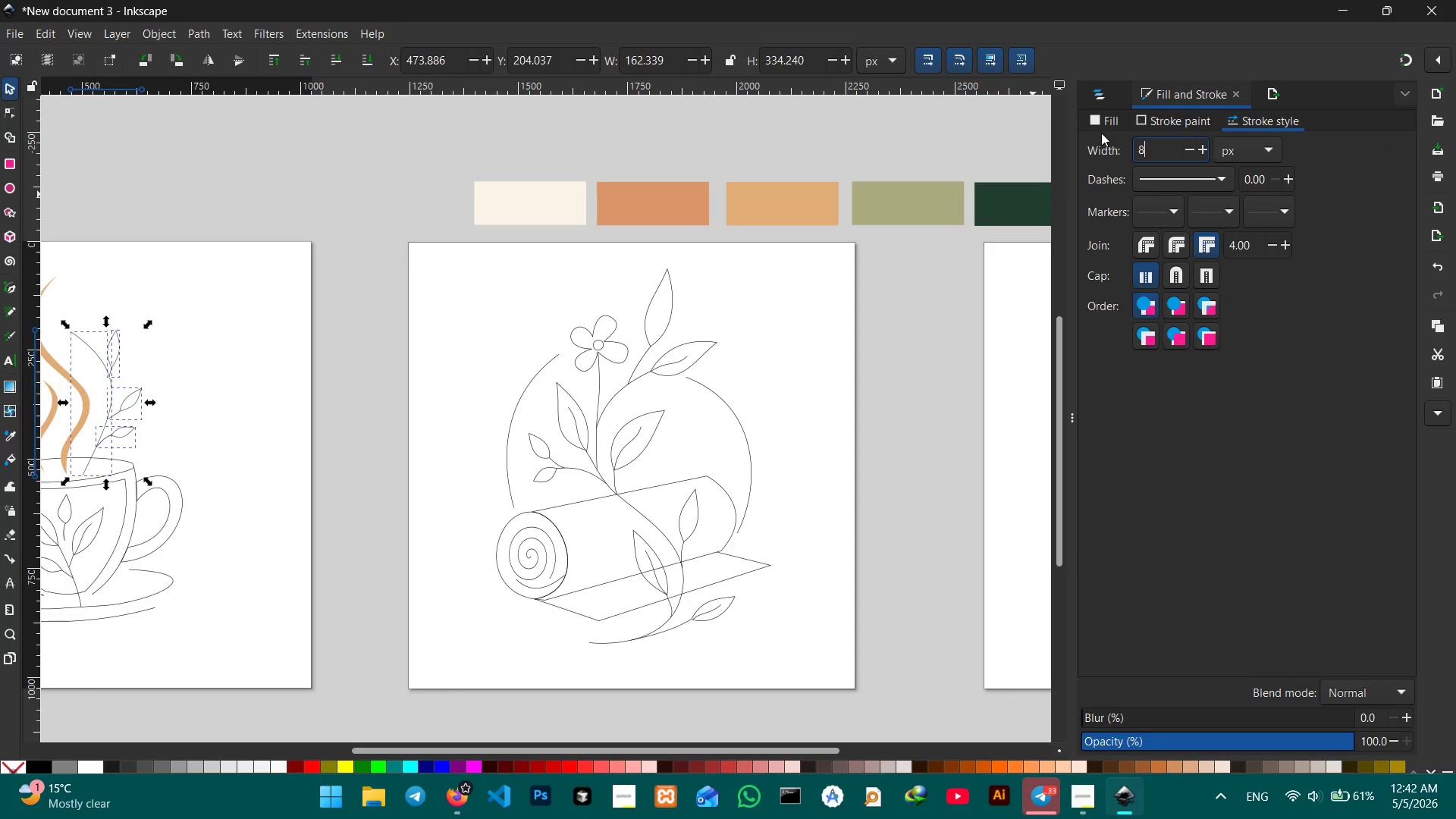 
key(NumpadDecimal)
 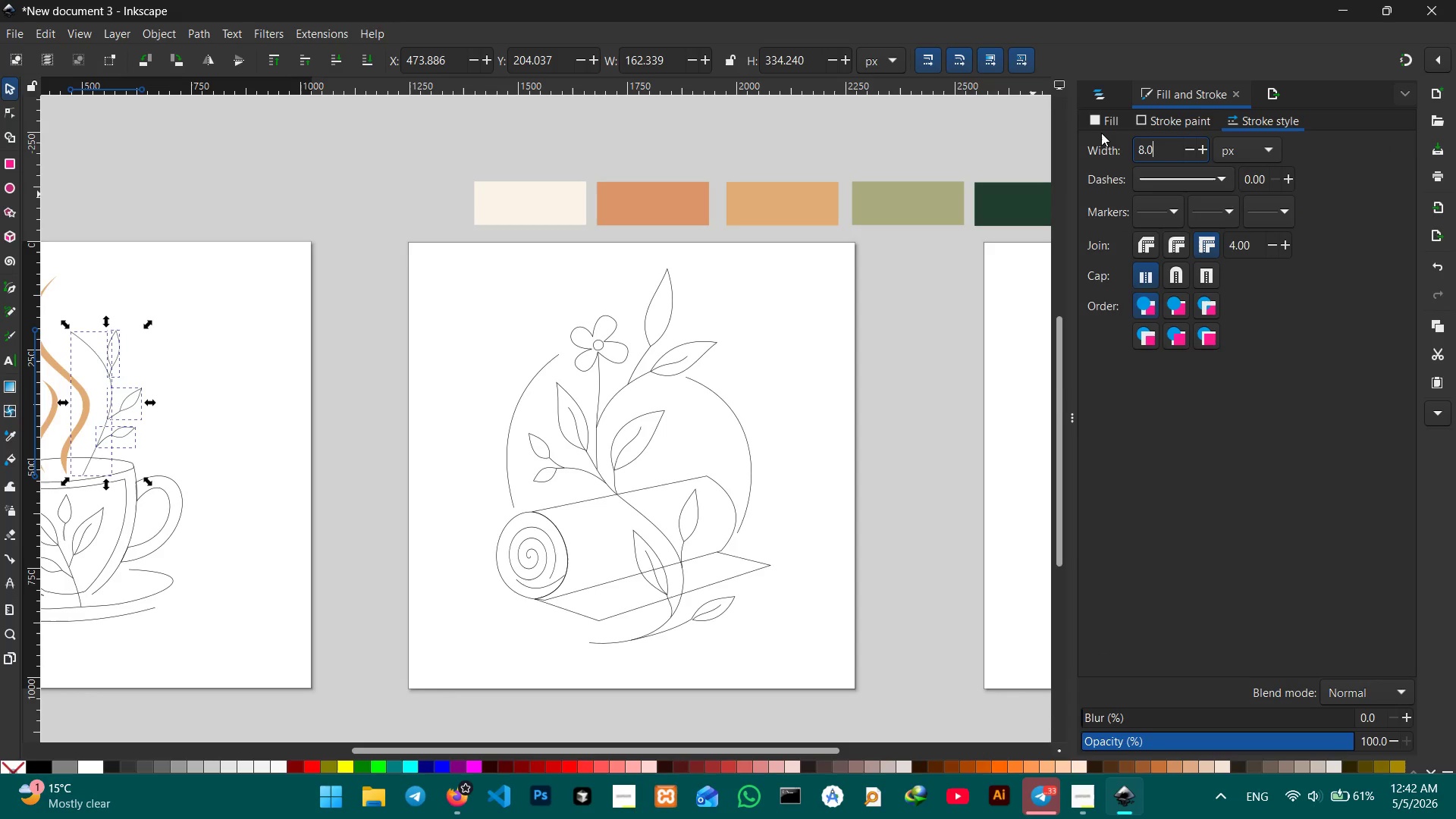 
key(Numpad0)
 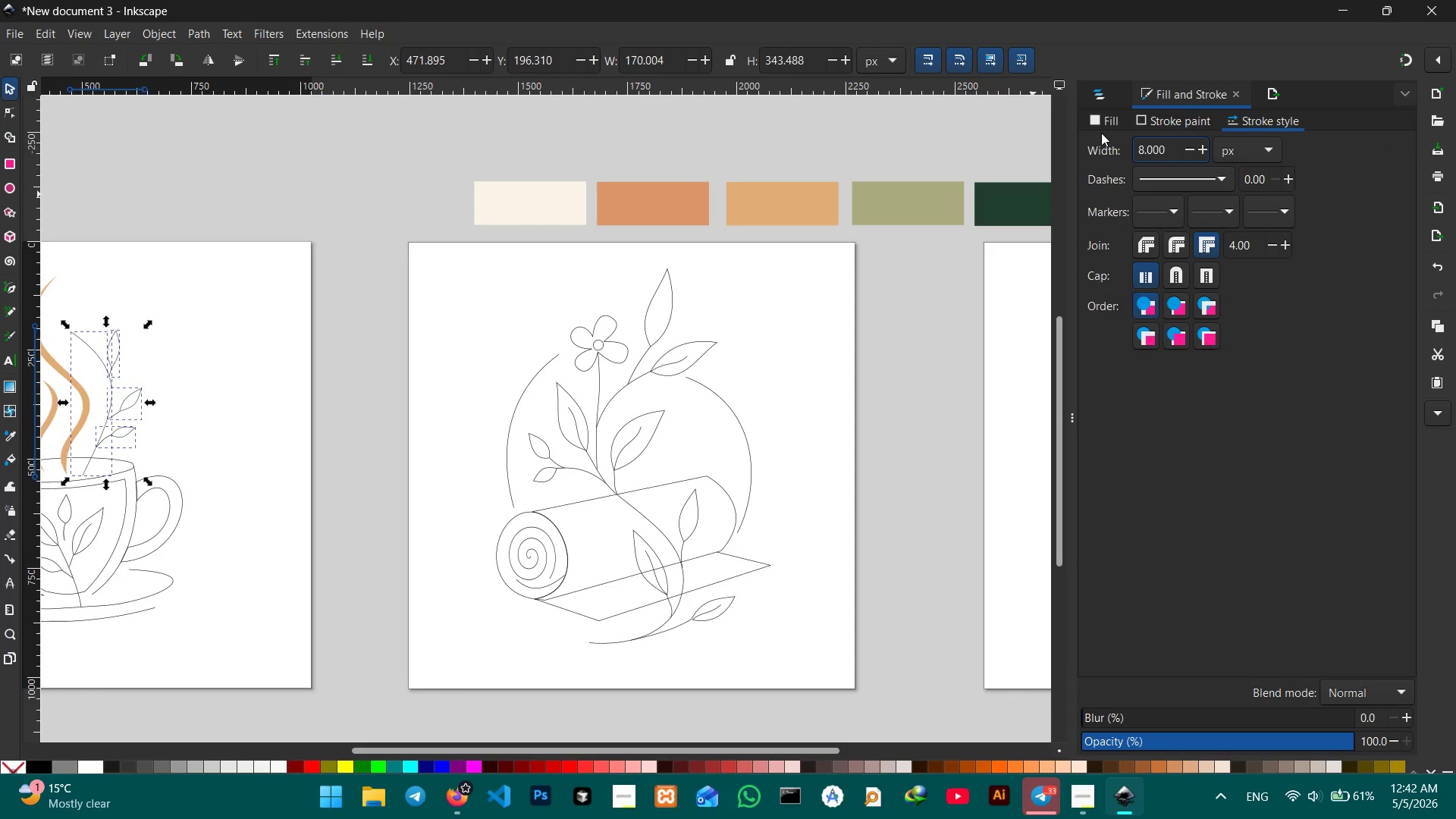 
key(Enter)
 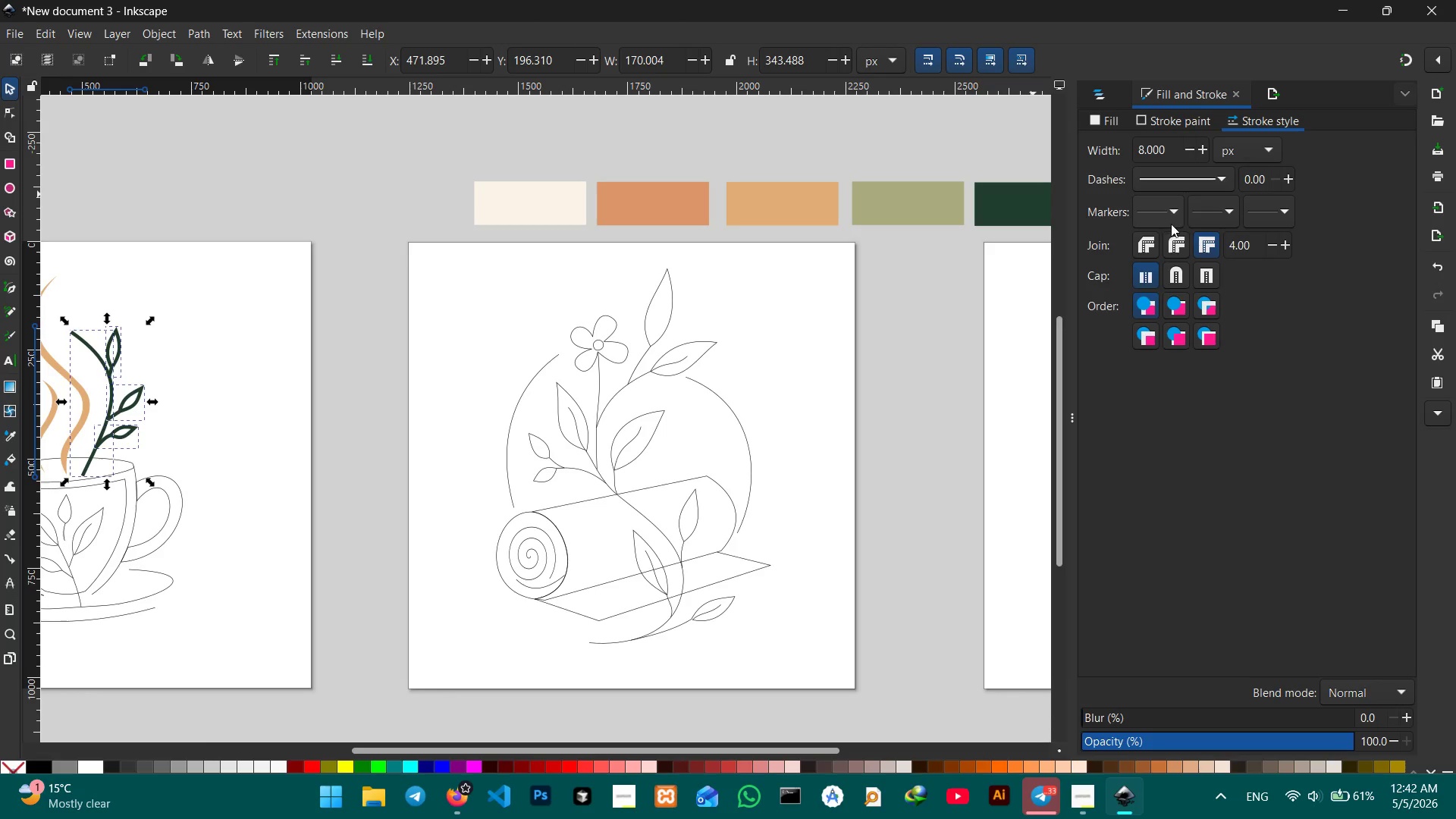 
left_click([1180, 273])
 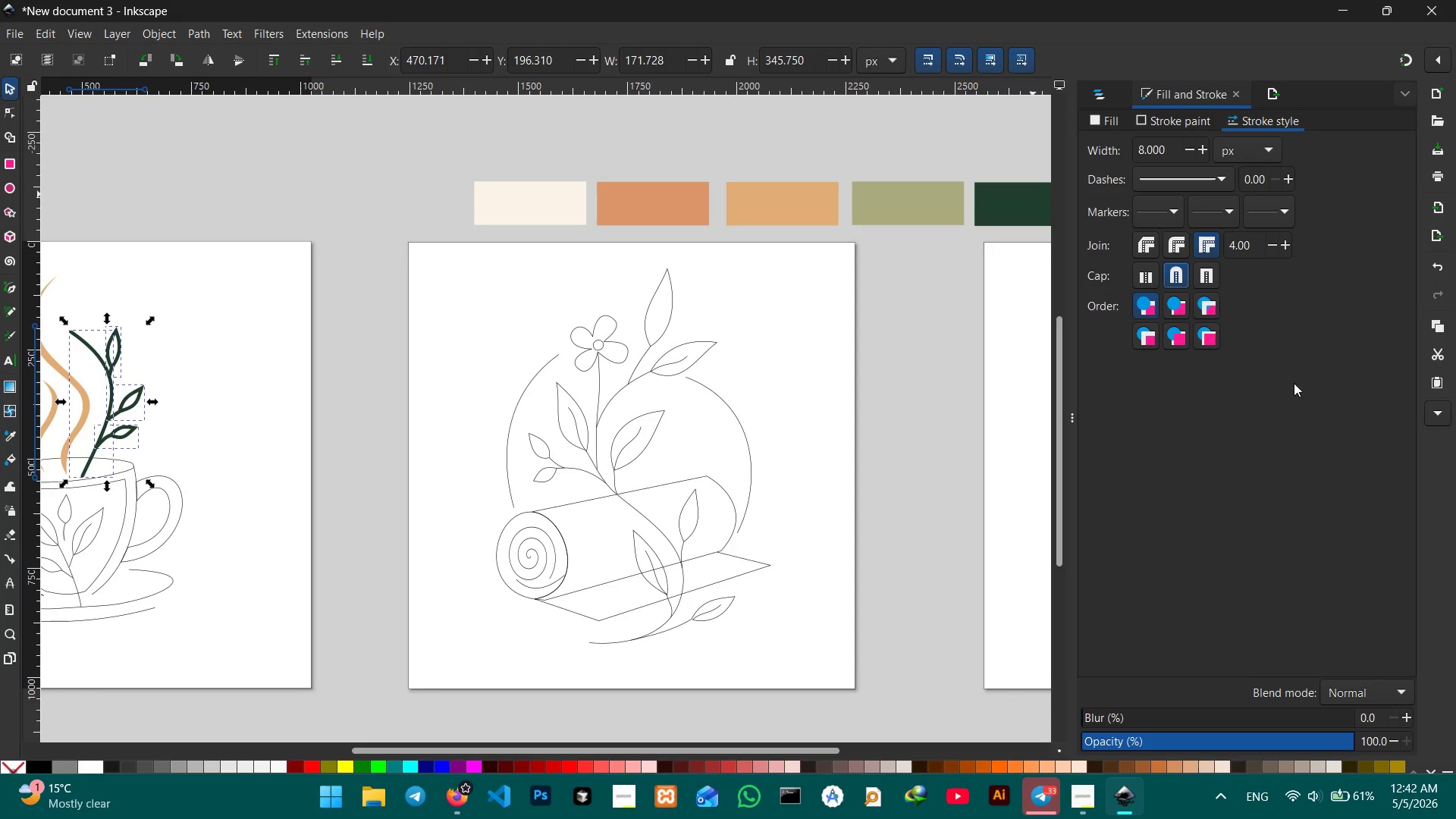 
wait(6.36)
 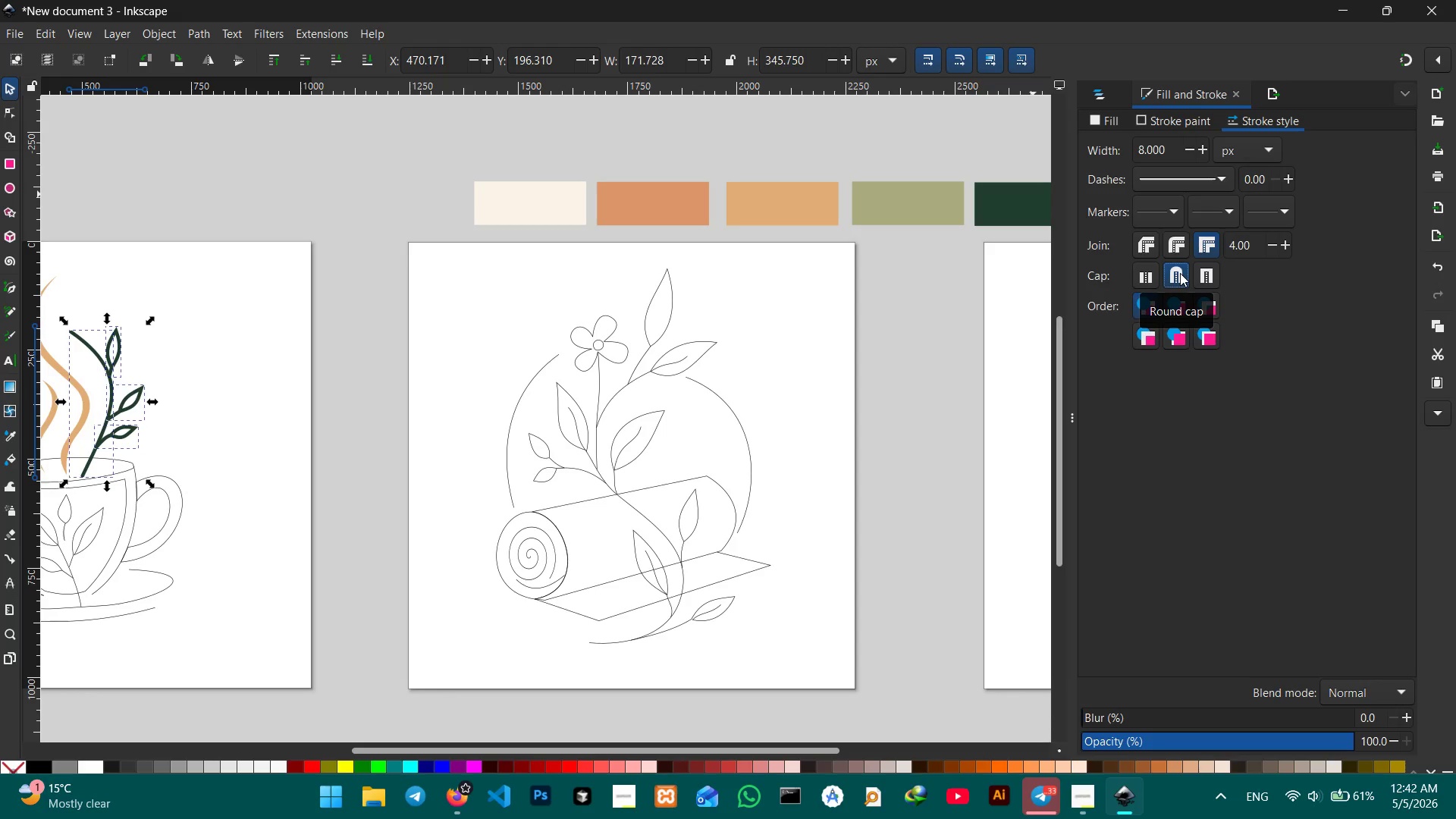 
left_click([1181, 245])
 